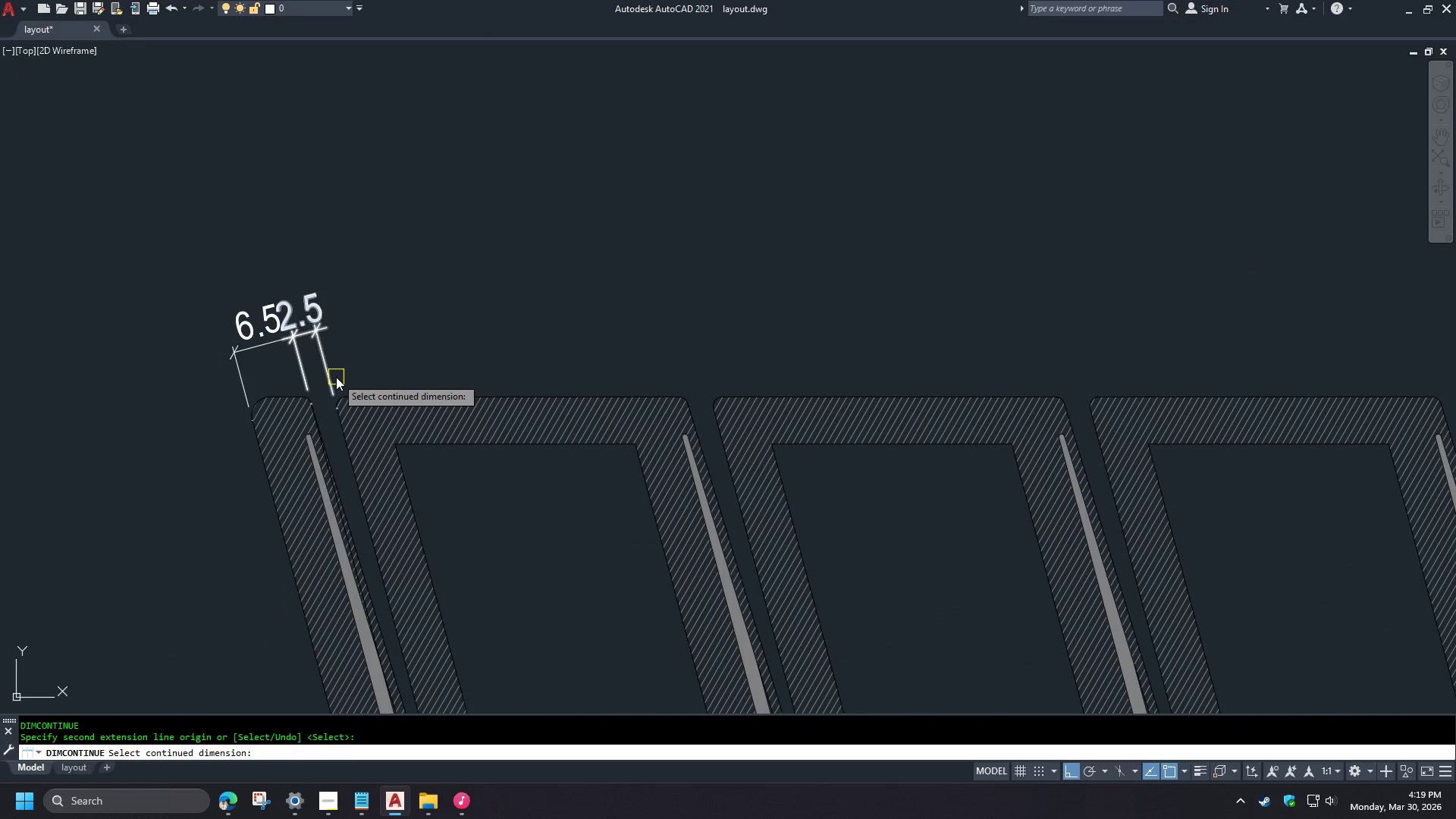 
scroll: coordinate [287, 348], scroll_direction: up, amount: 3.0
 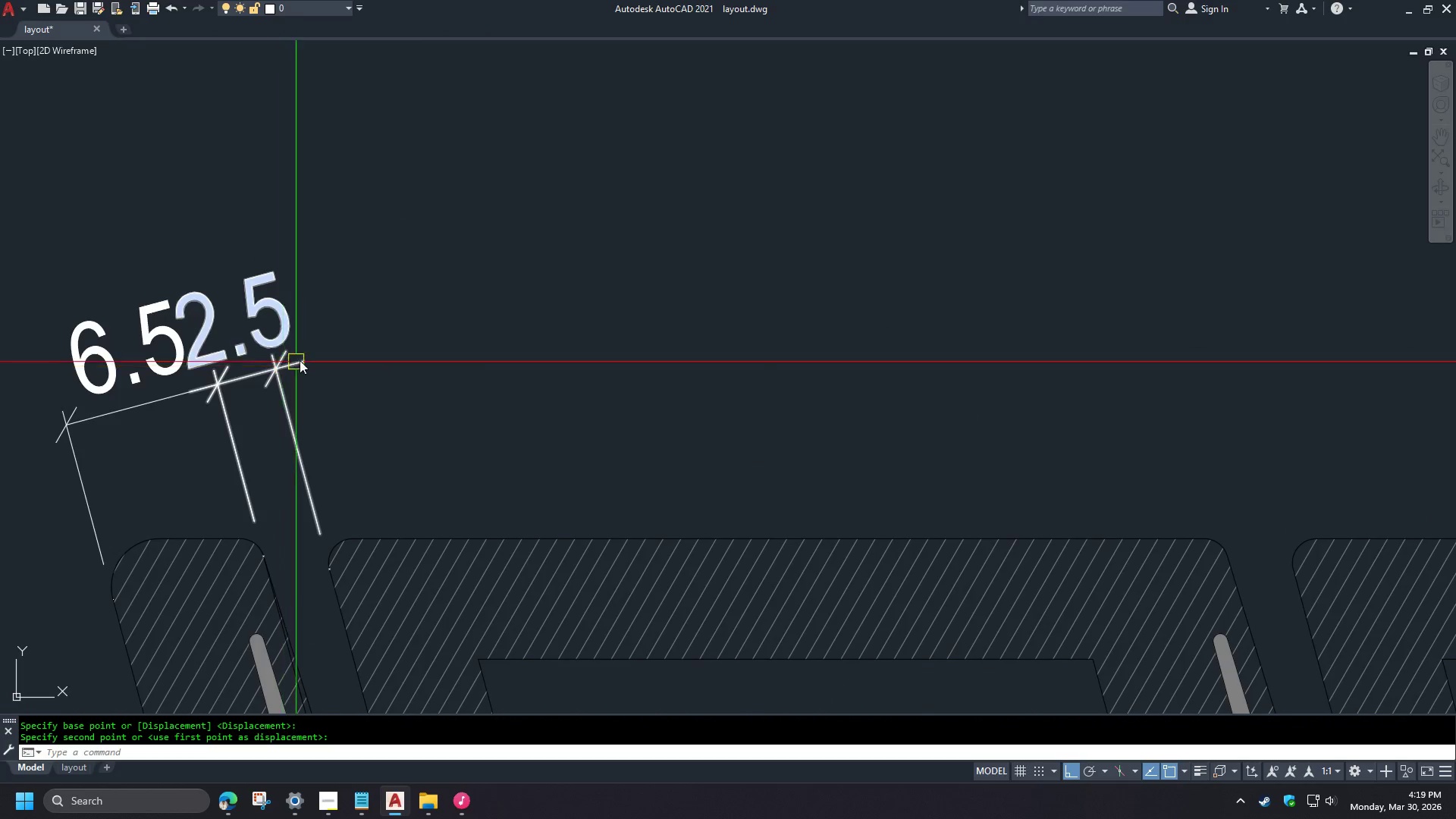 
scroll: coordinate [342, 303], scroll_direction: down, amount: 2.0
 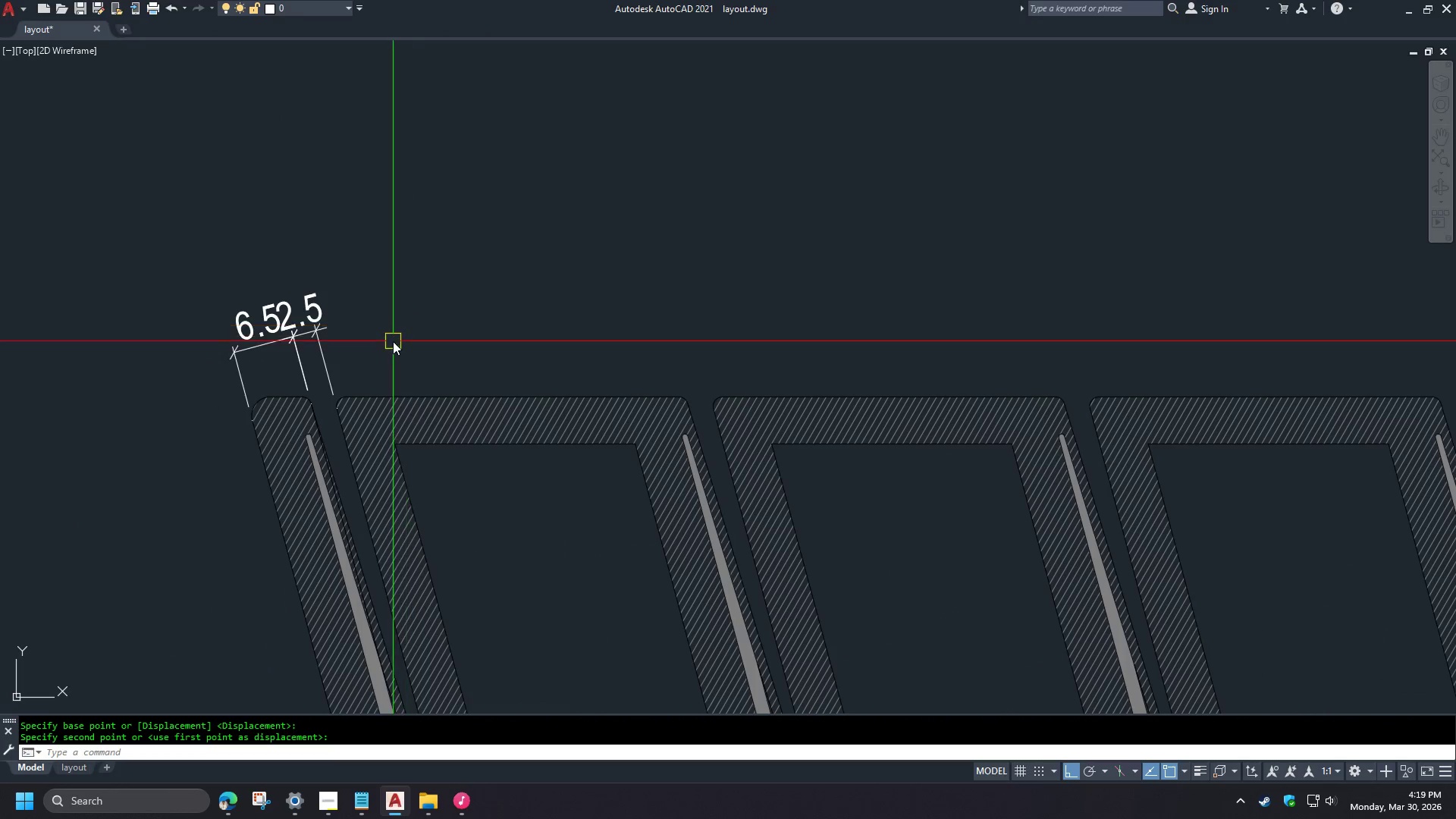 
left_click([335, 377])
 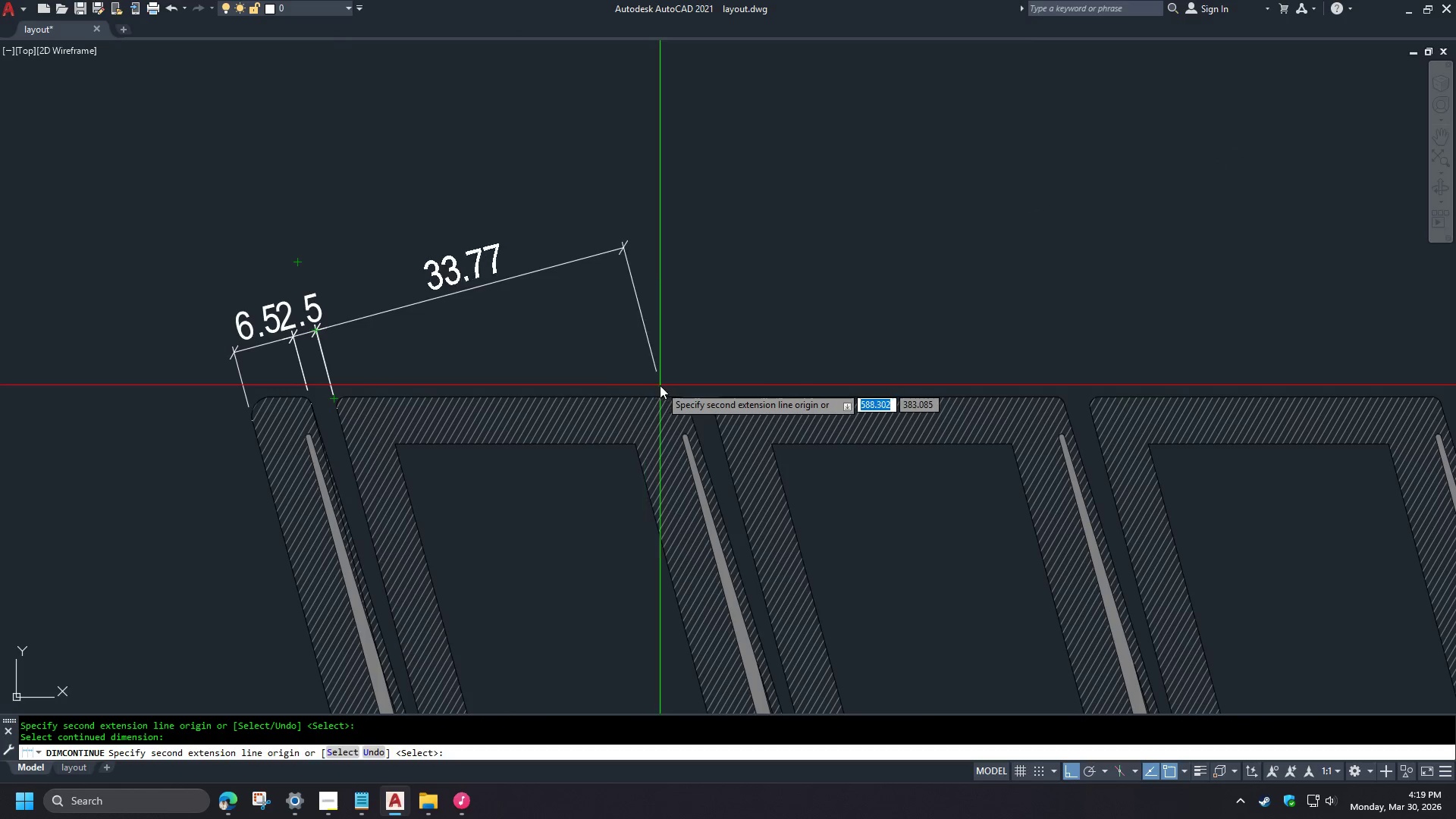 
type(end )
 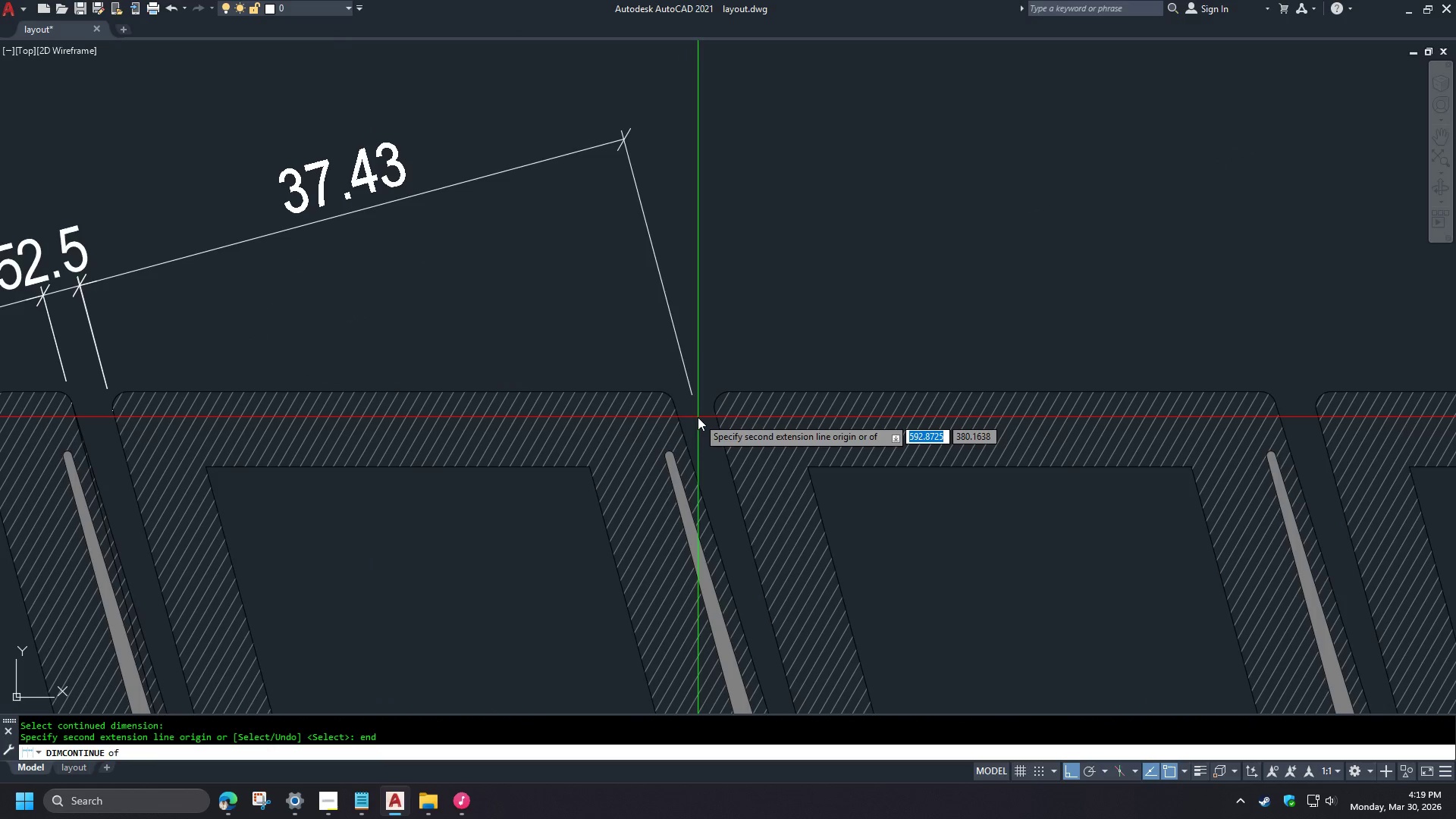 
scroll: coordinate [711, 408], scroll_direction: up, amount: 1.0
 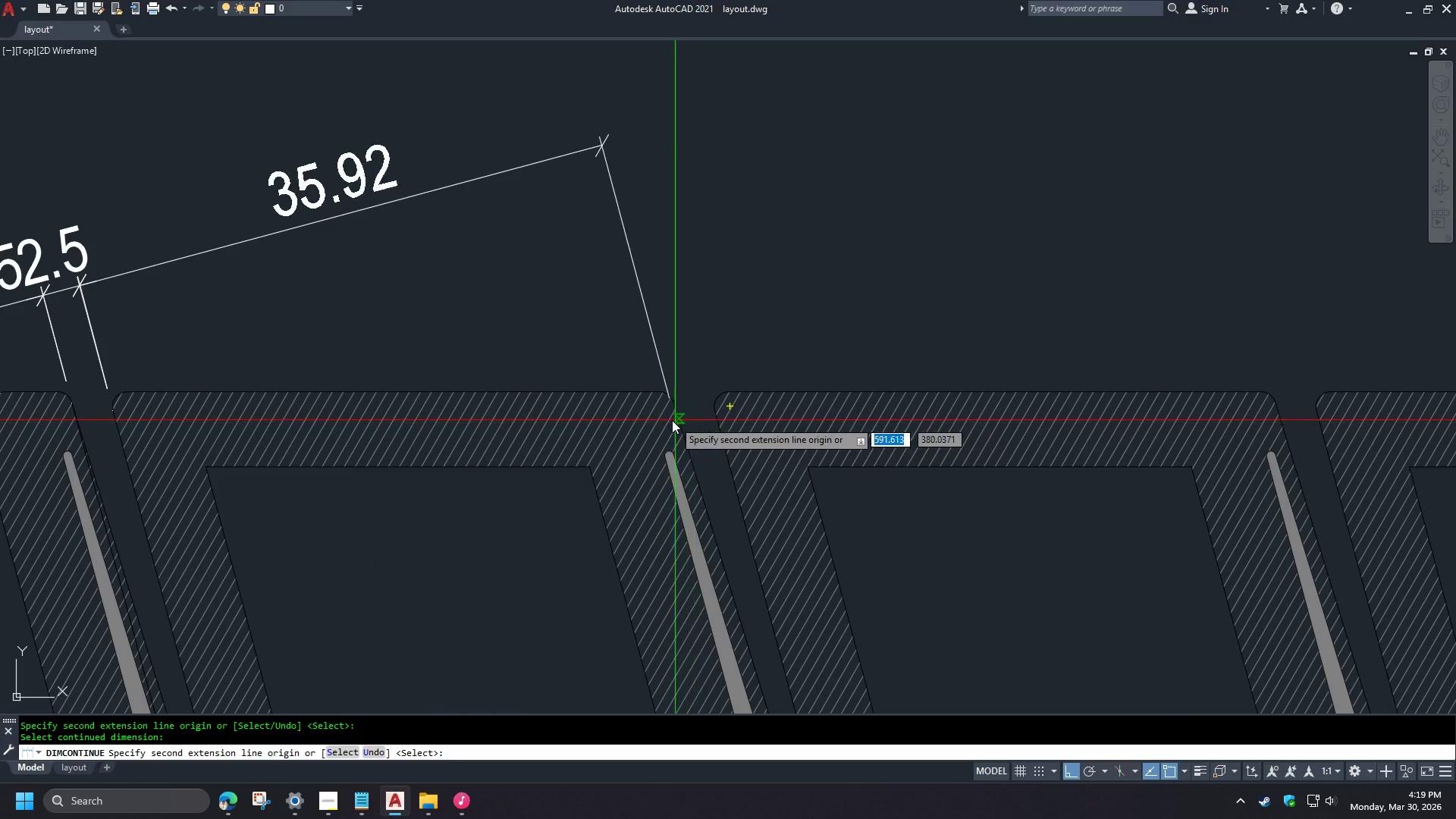 
key(Escape)
 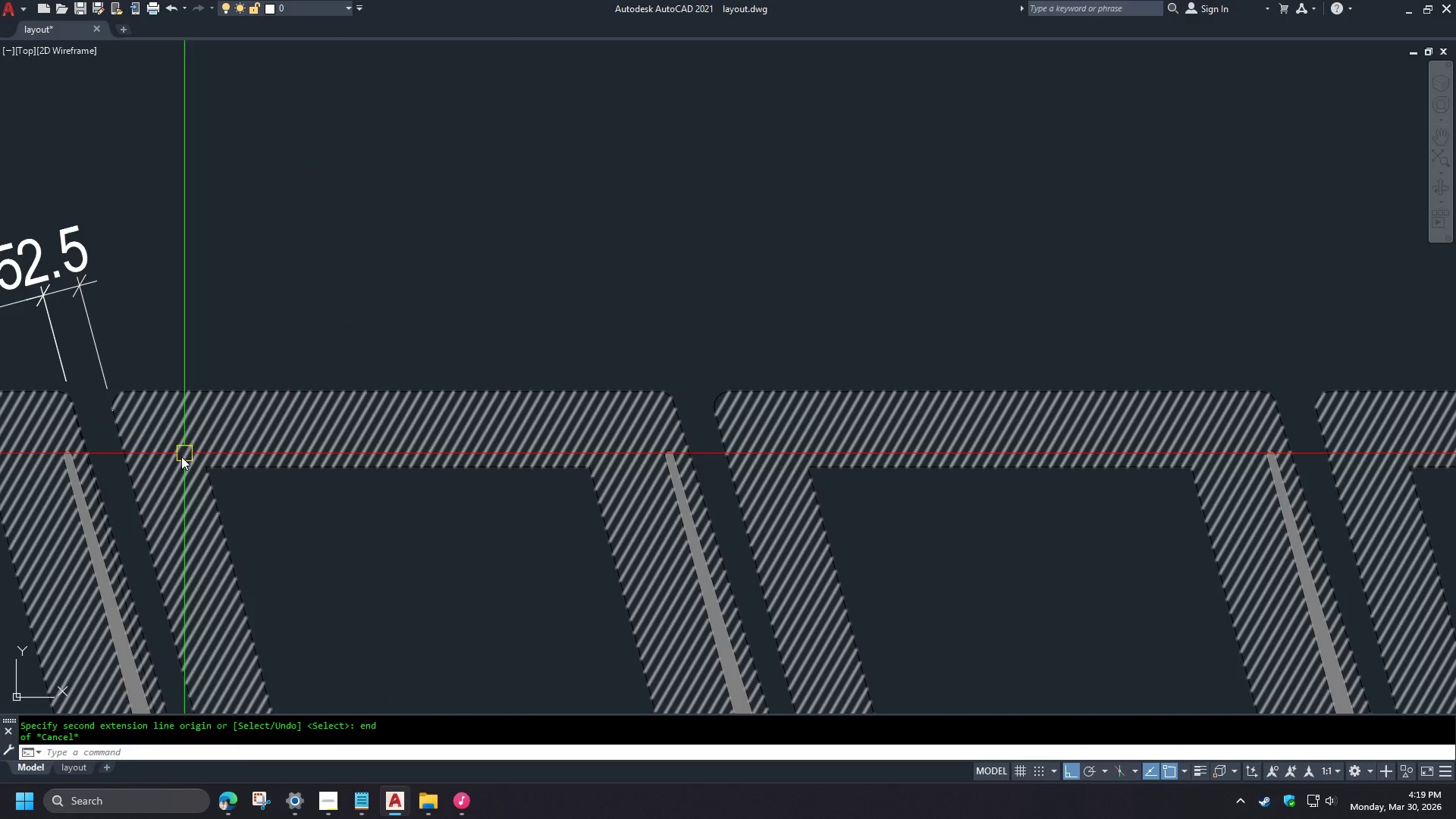 
key(Escape)
 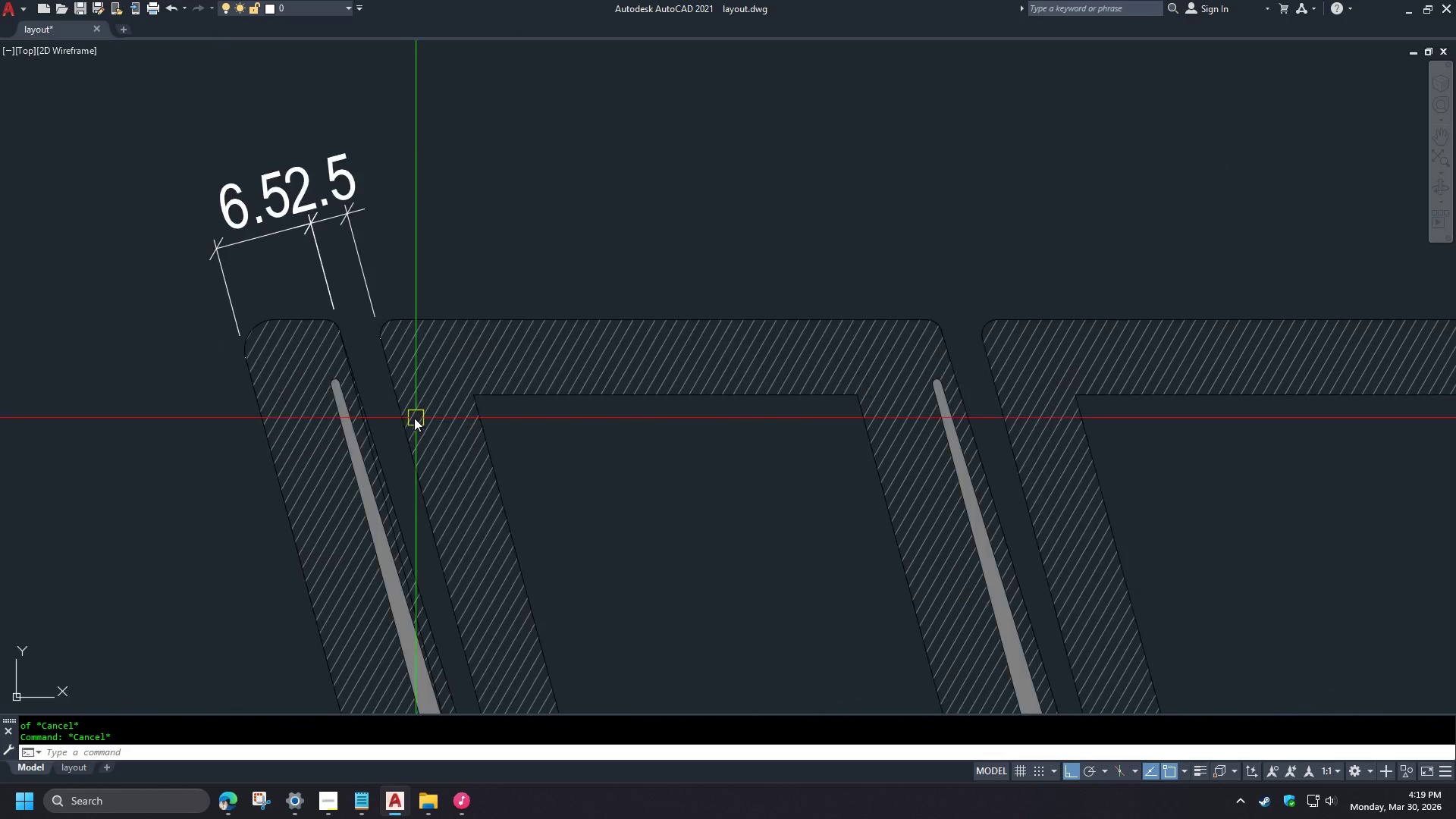 
left_click([422, 379])
 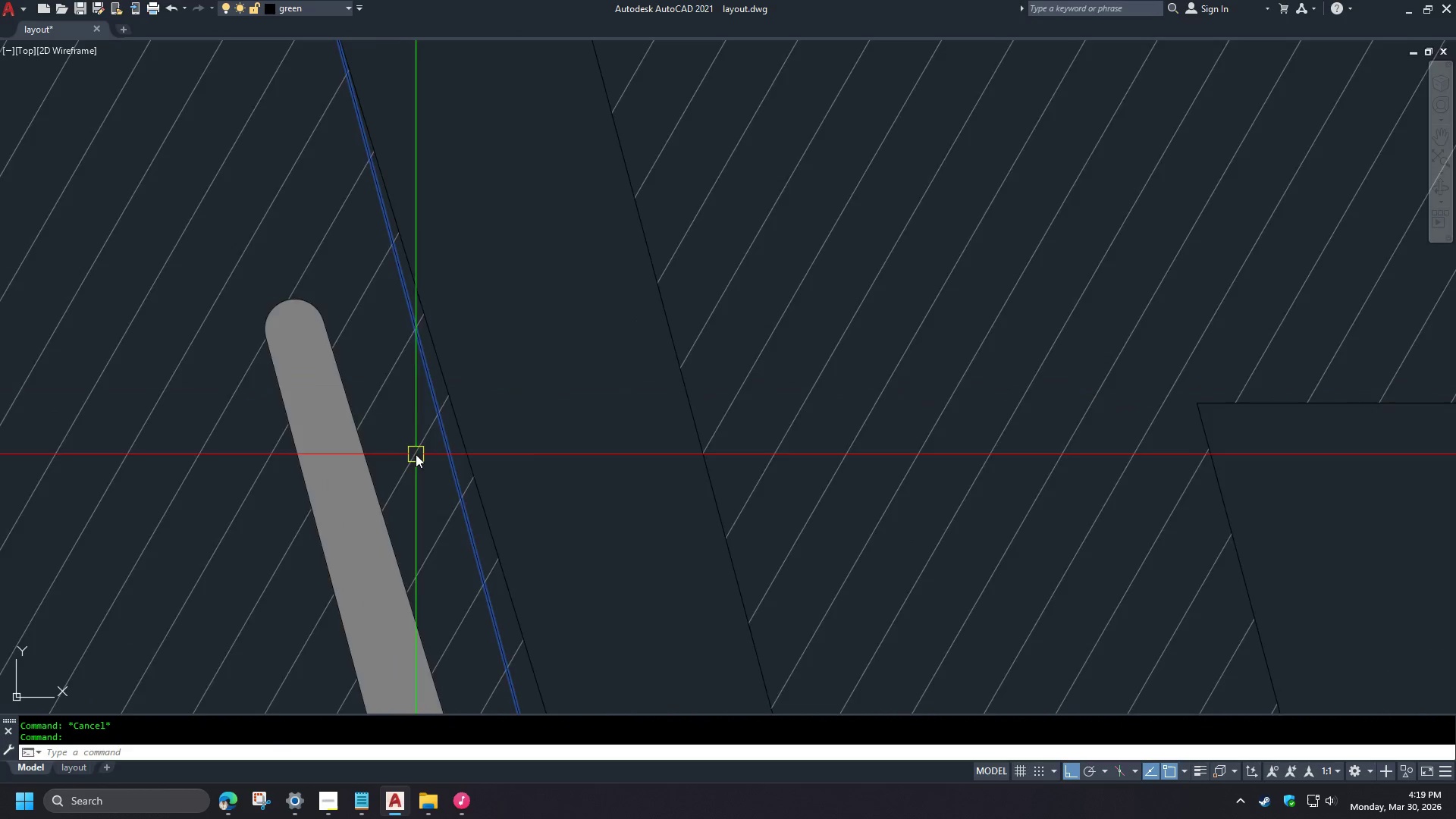 
left_click([304, 11])
 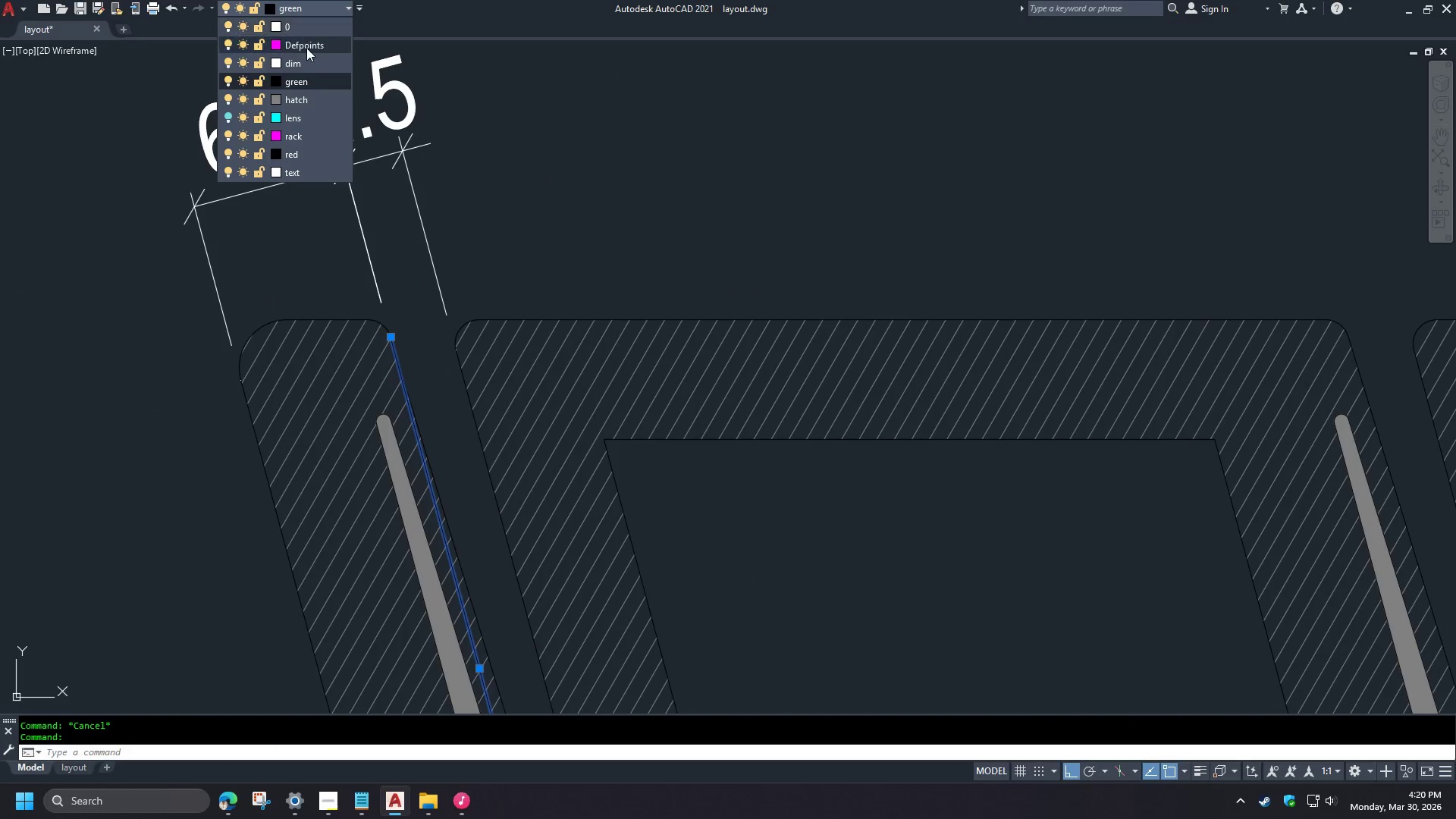 
scroll: coordinate [342, 395], scroll_direction: up, amount: 4.0
 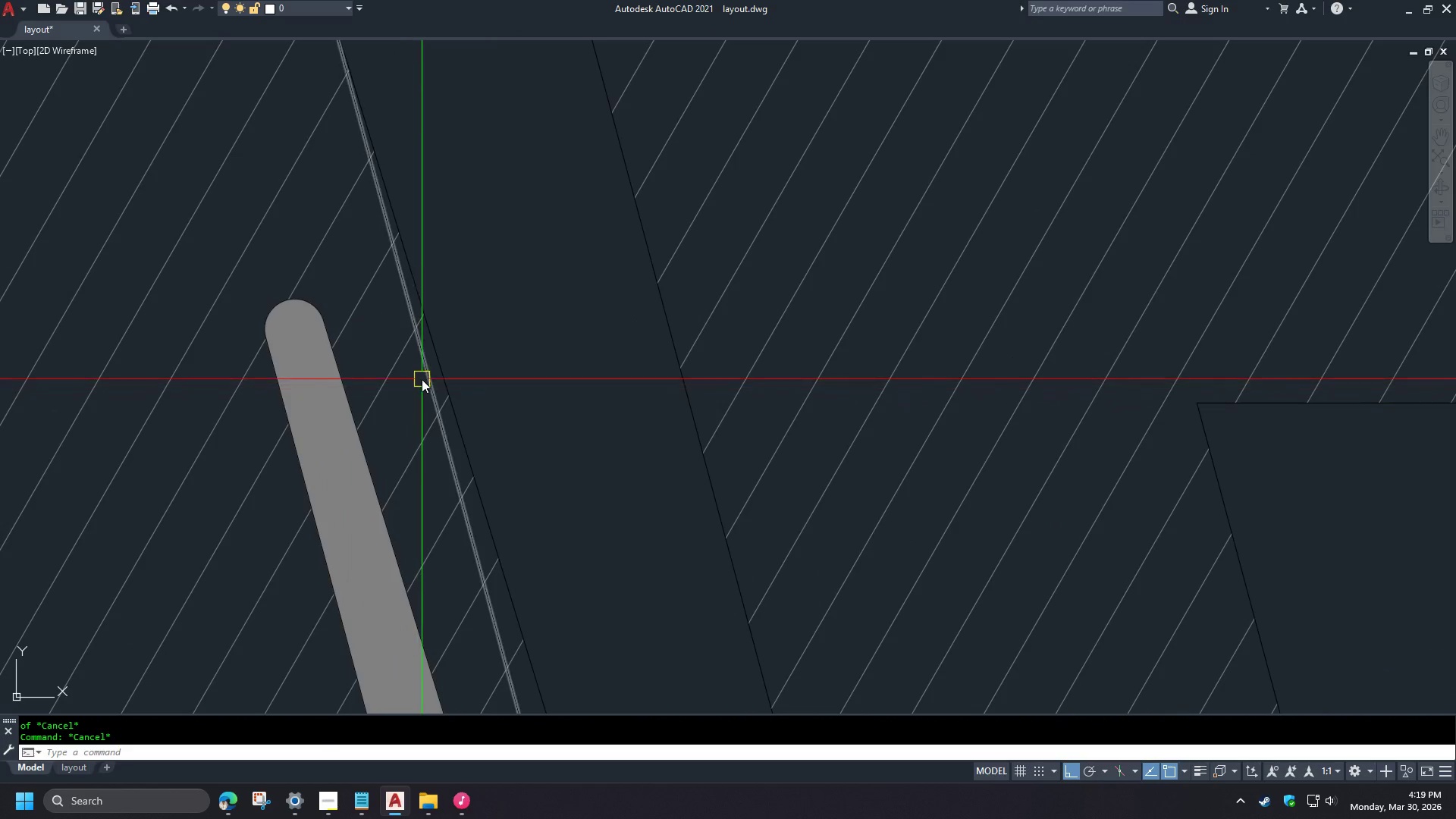 
left_click([306, 49])
 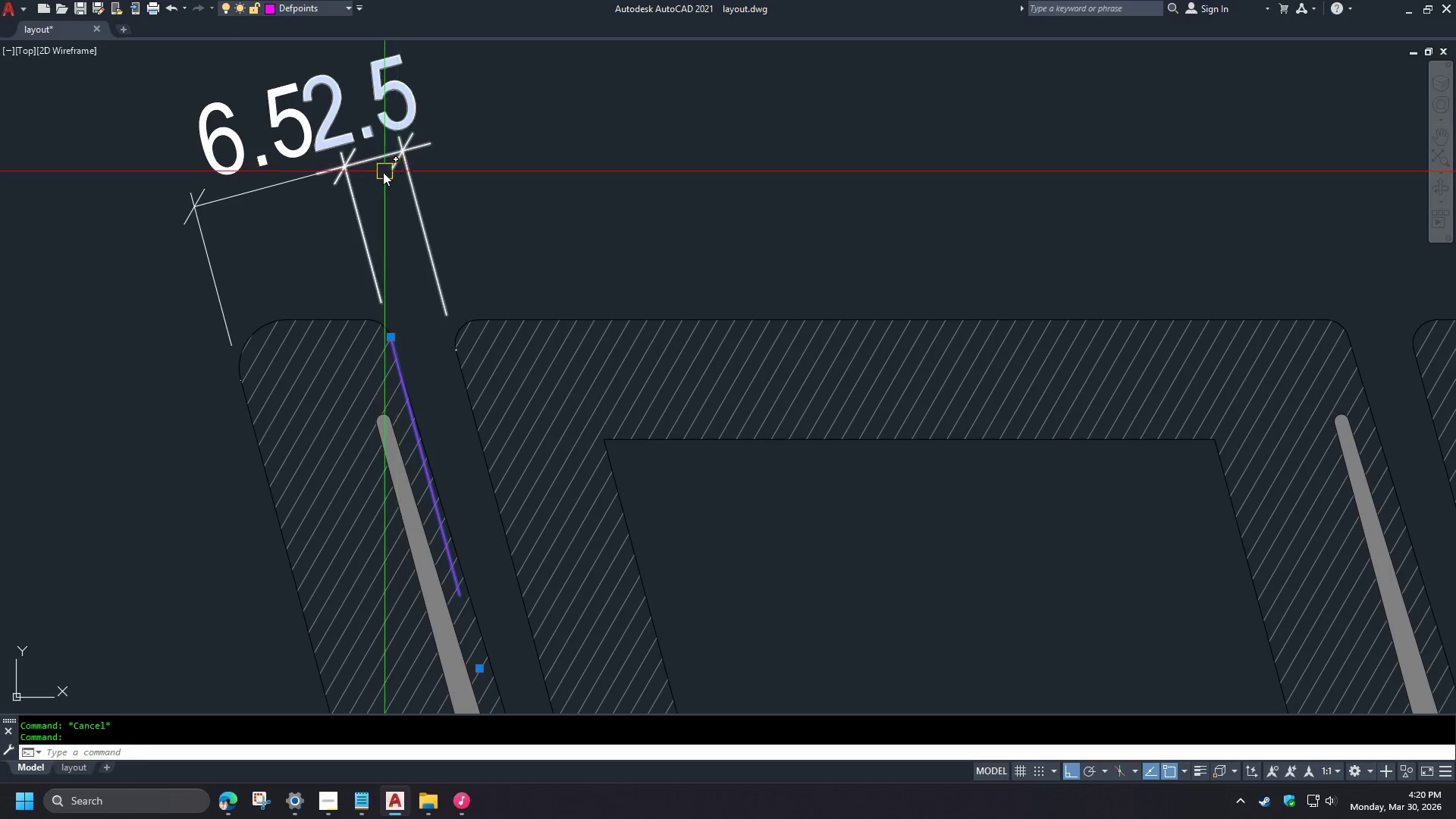 
scroll: coordinate [412, 450], scroll_direction: down, amount: 3.0
 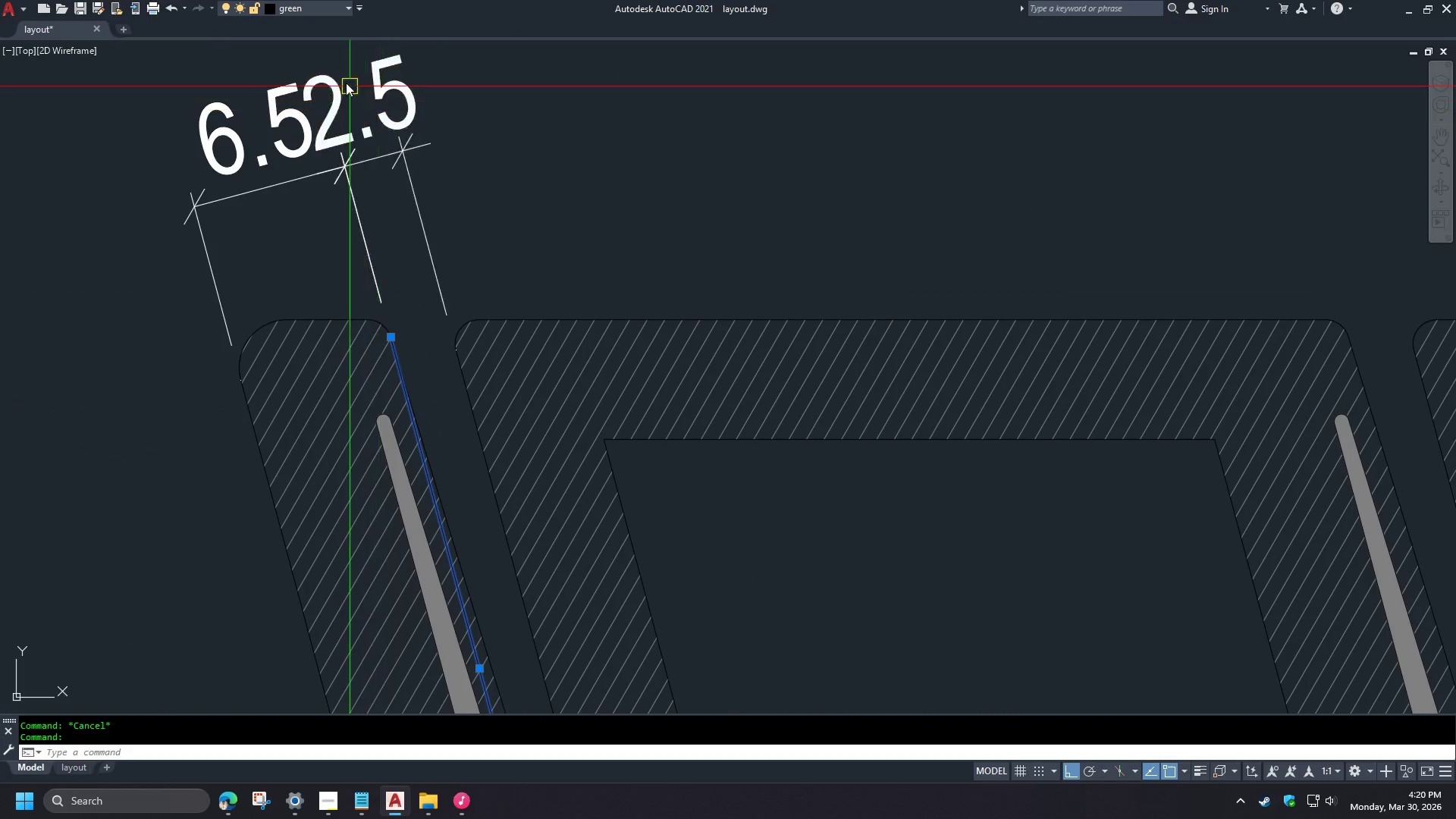 
type(co)
 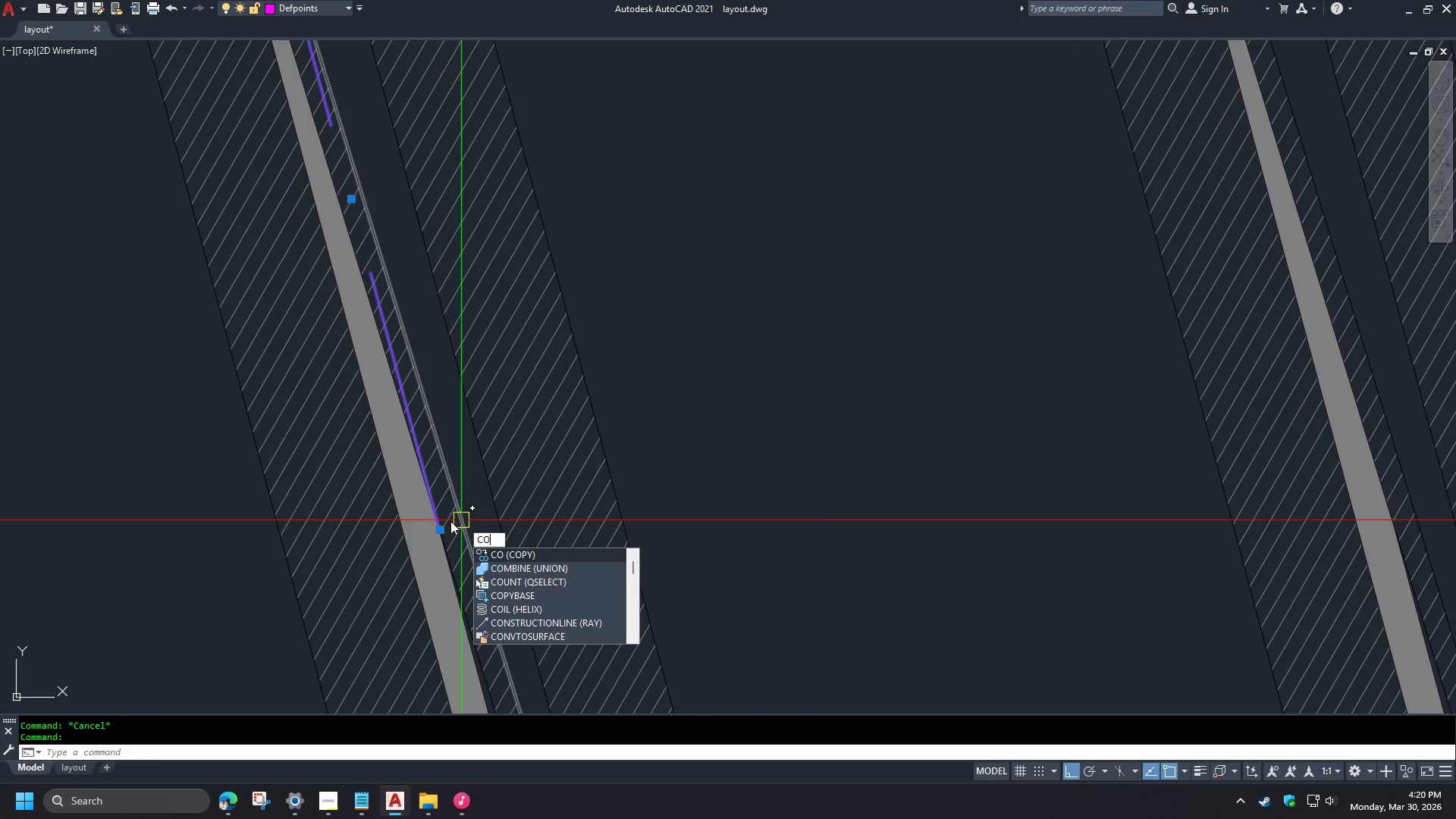 
scroll: coordinate [363, 165], scroll_direction: down, amount: 2.0
 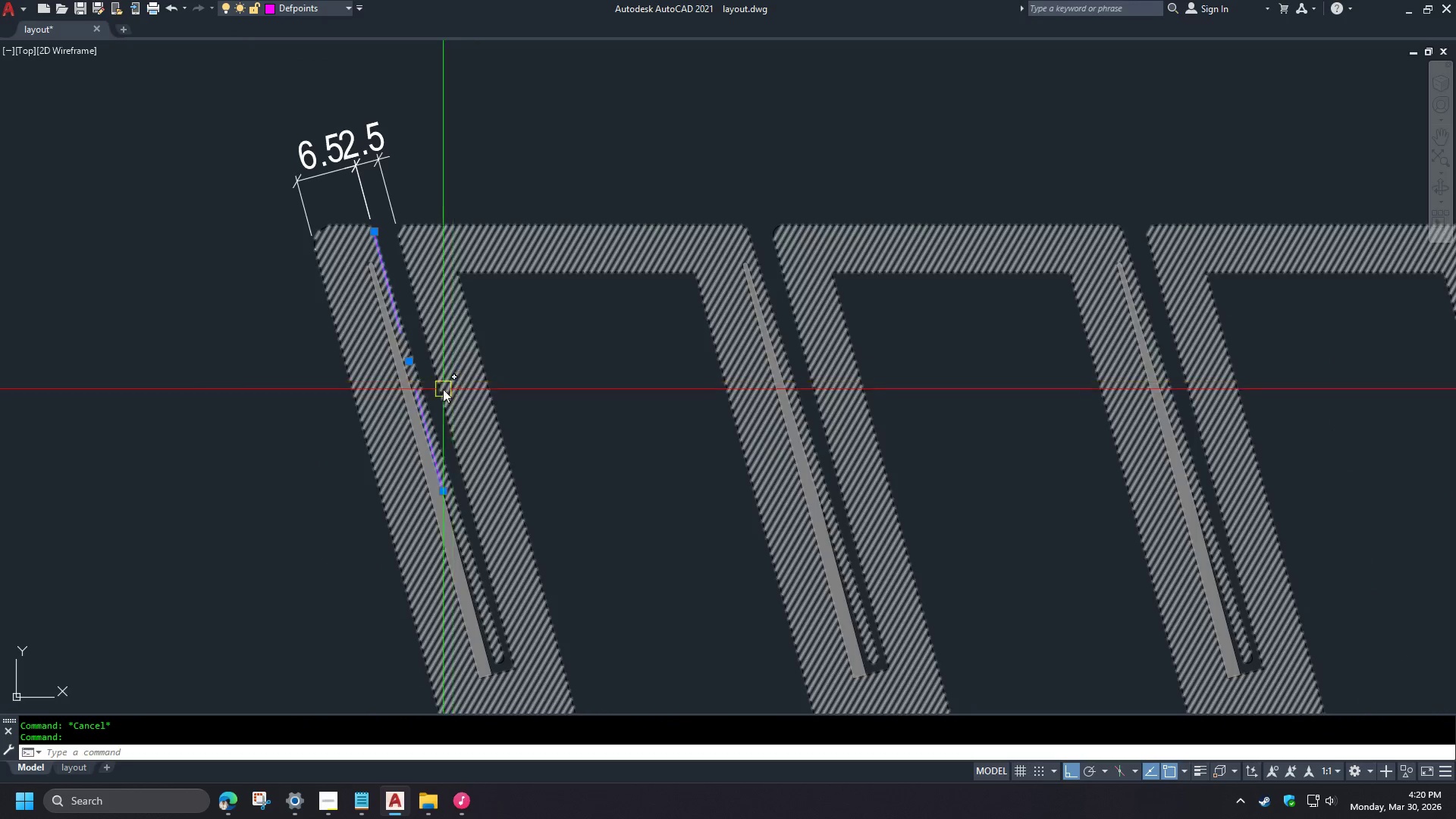 
key(Space)
 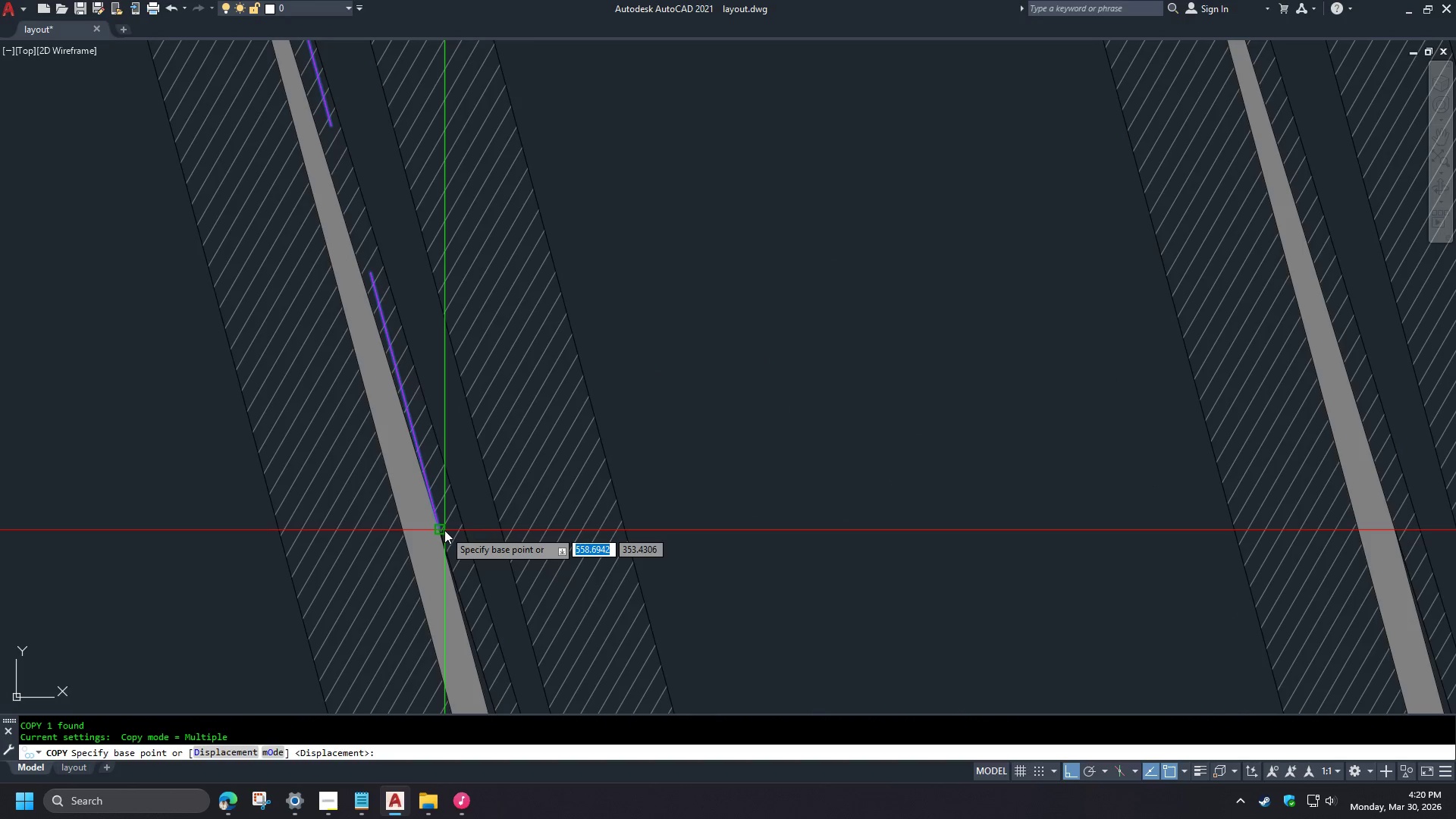 
scroll: coordinate [447, 479], scroll_direction: up, amount: 2.0
 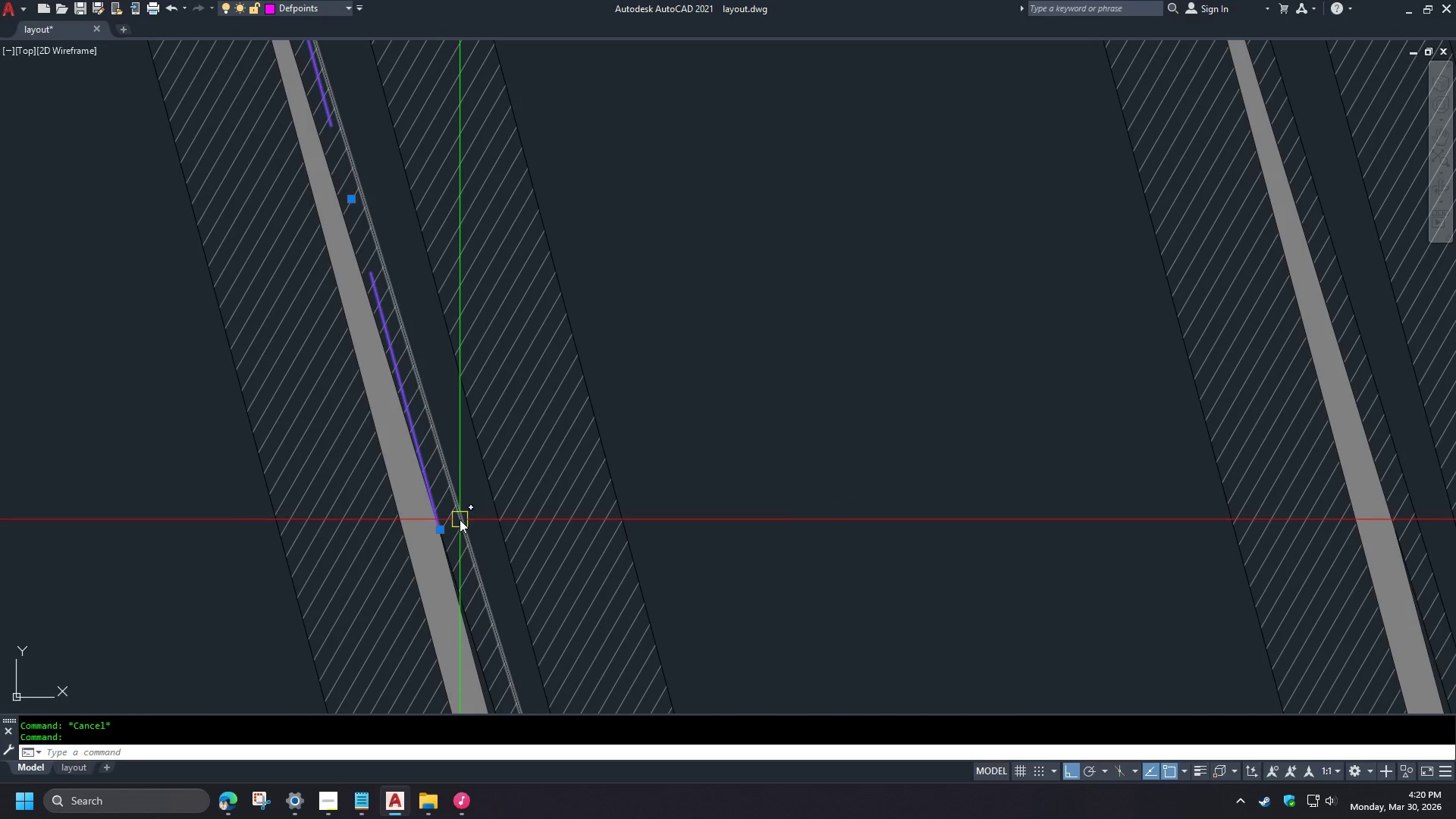 
left_click([444, 530])
 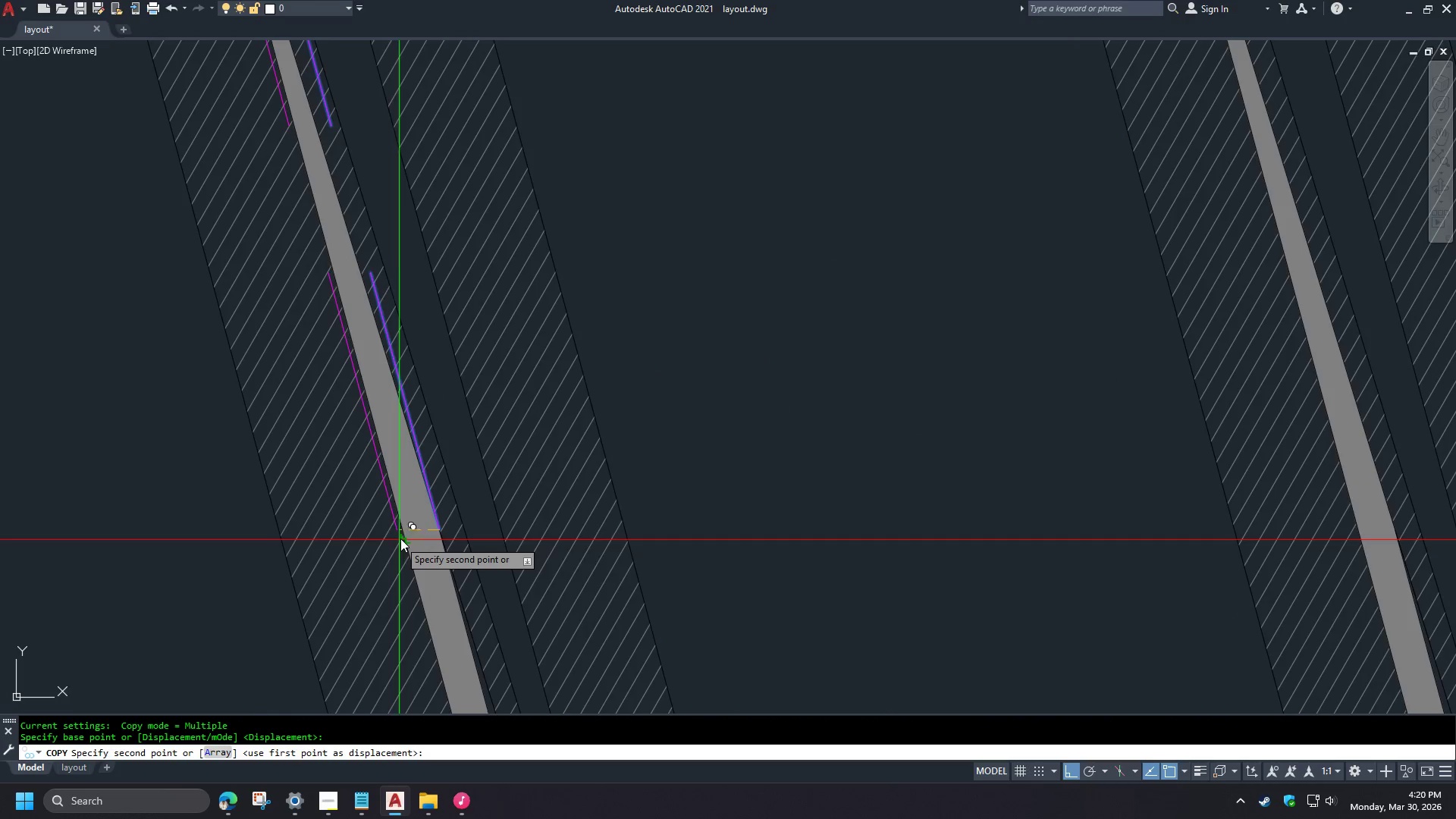 
scroll: coordinate [420, 535], scroll_direction: up, amount: 2.0
 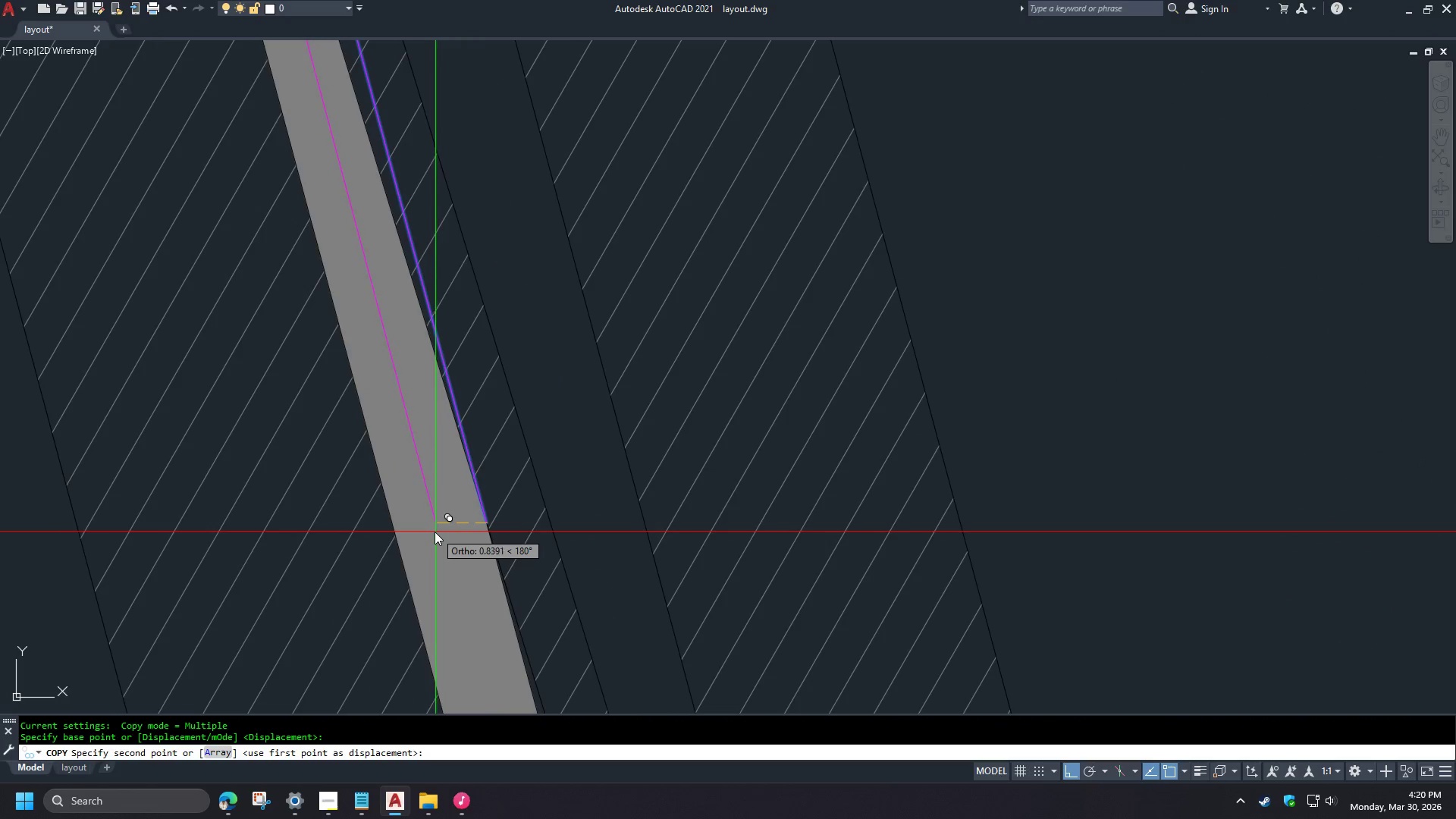 
scroll: coordinate [274, 526], scroll_direction: down, amount: 4.0
 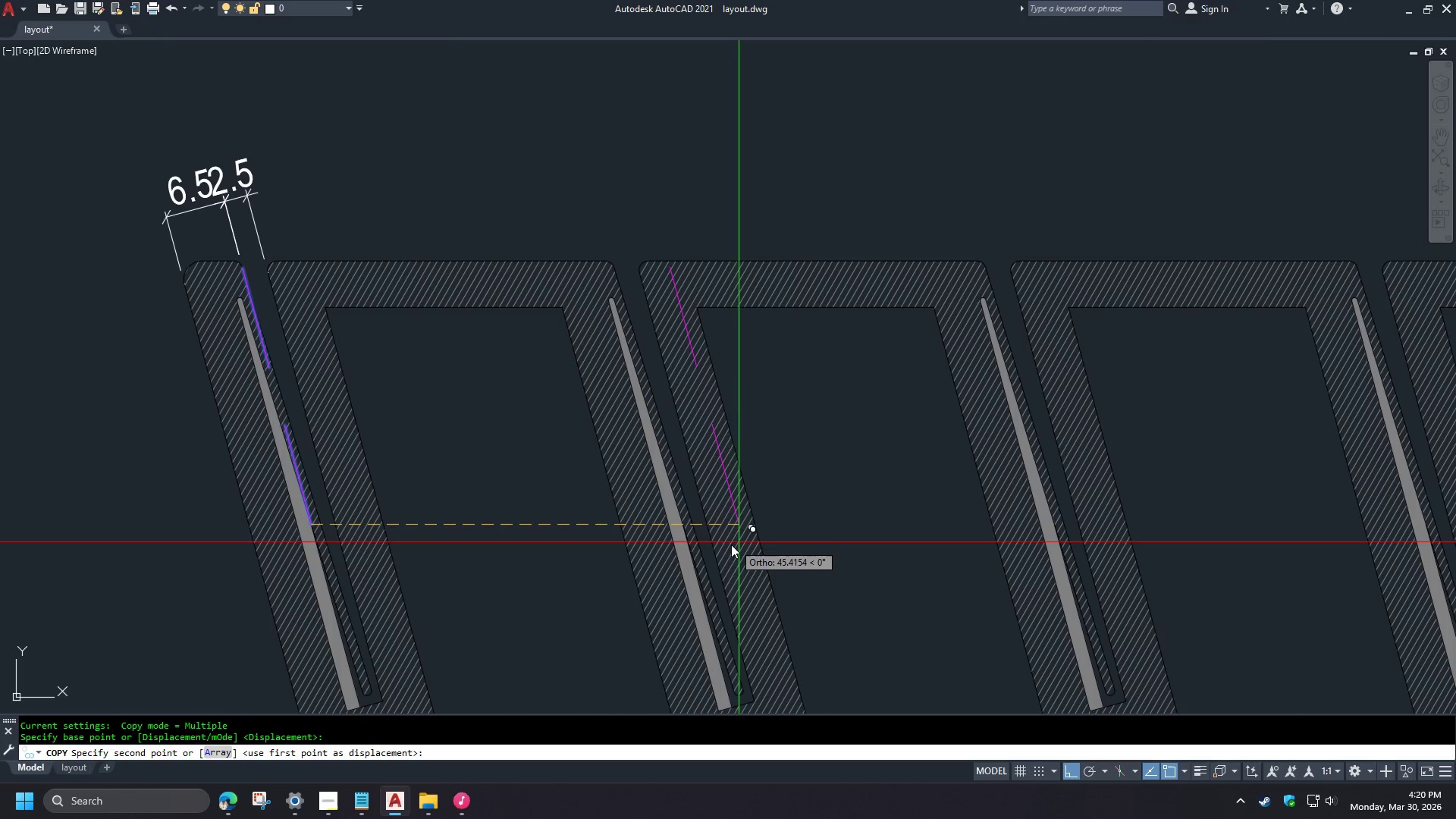 
type(end)
 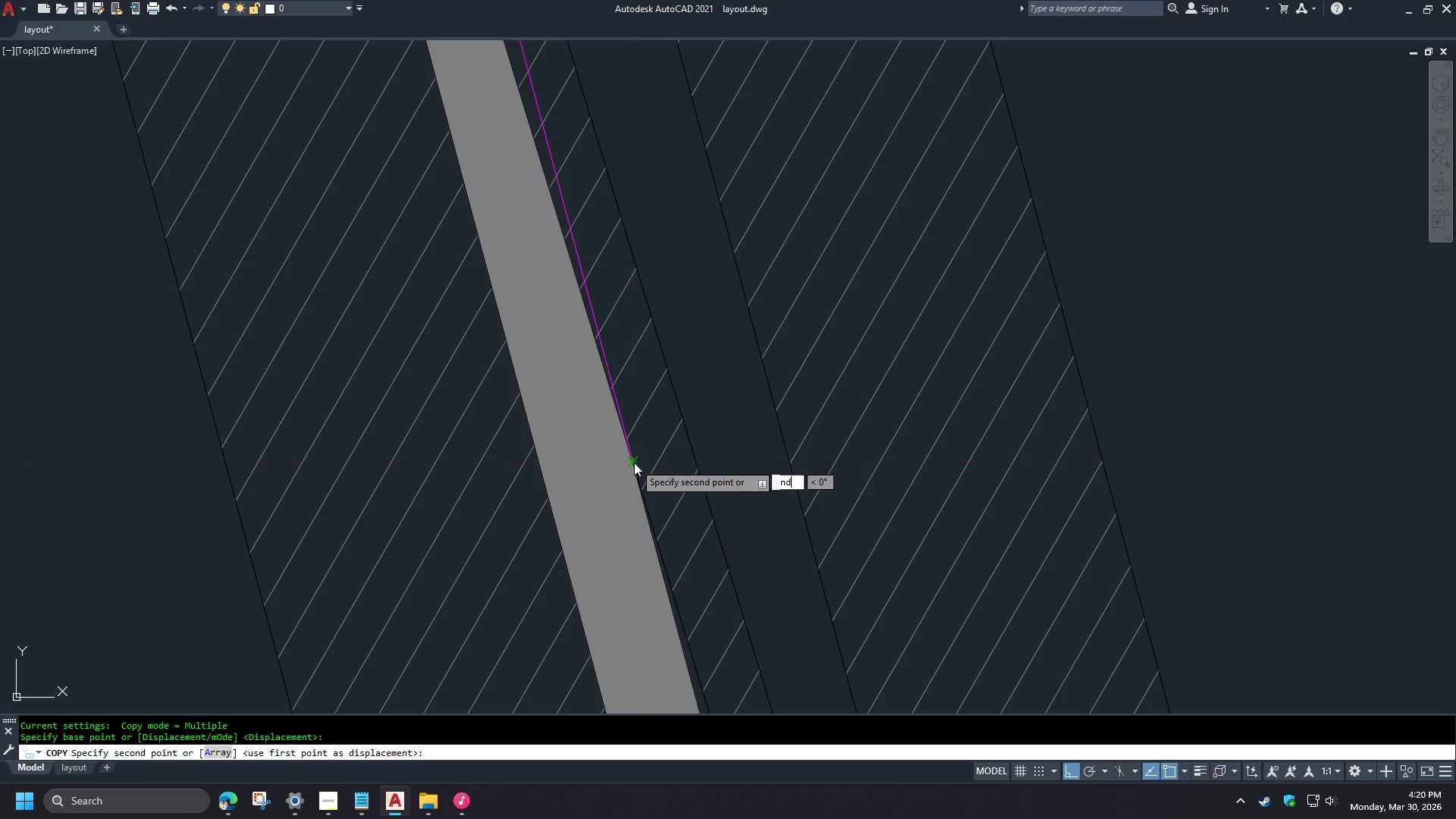 
scroll: coordinate [711, 551], scroll_direction: up, amount: 2.0
 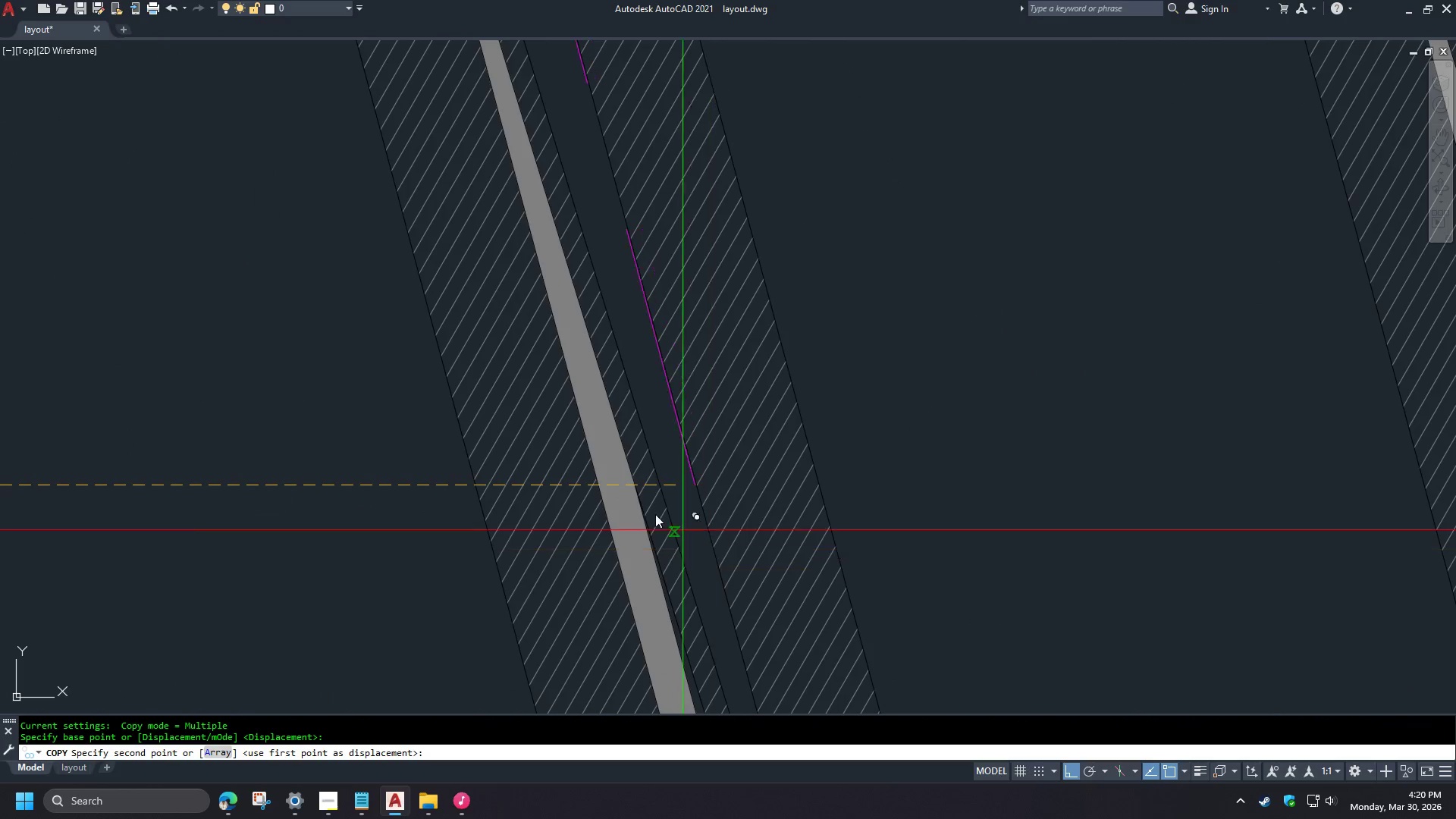 
key(Space)
 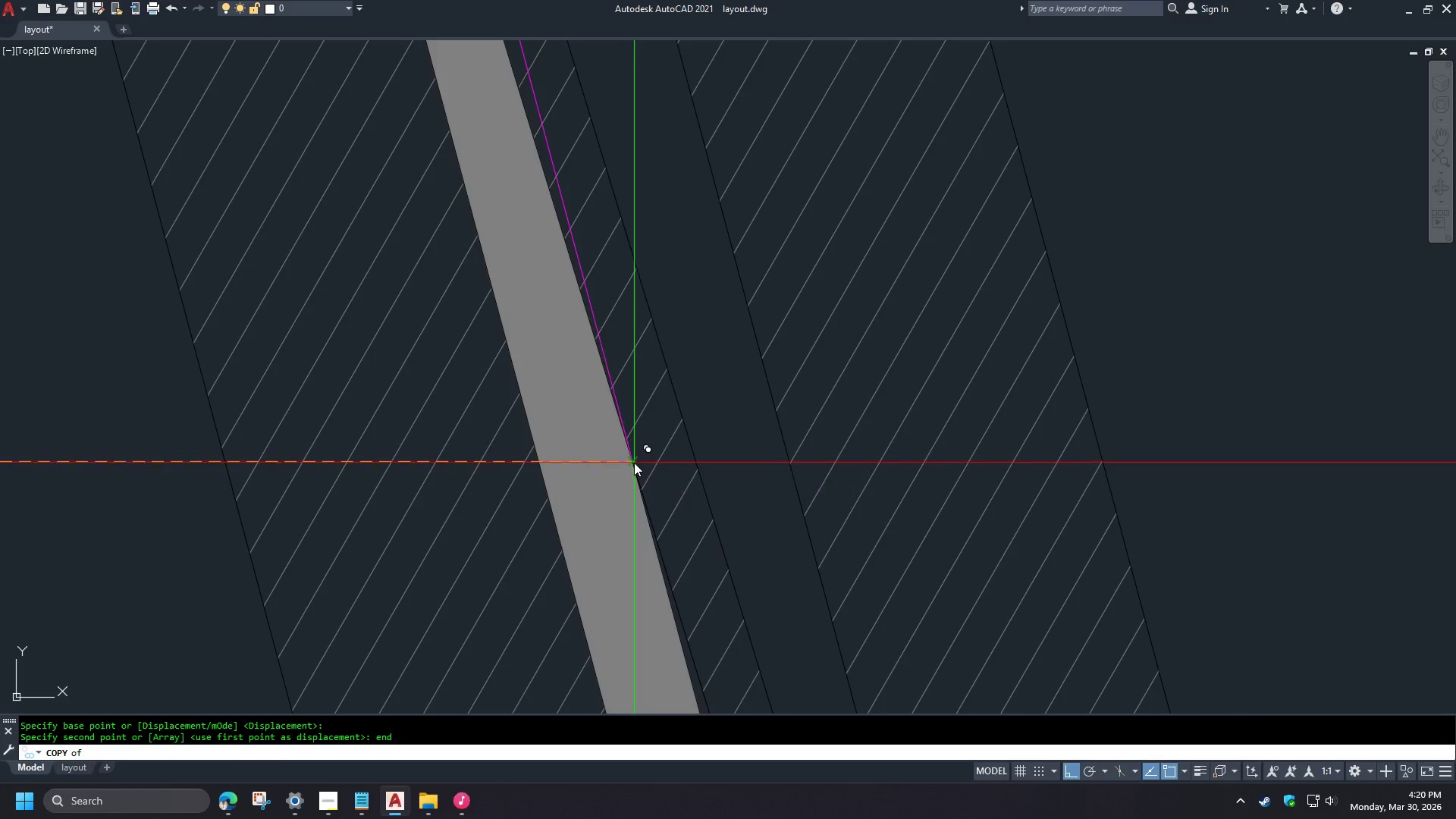 
left_click([634, 463])
 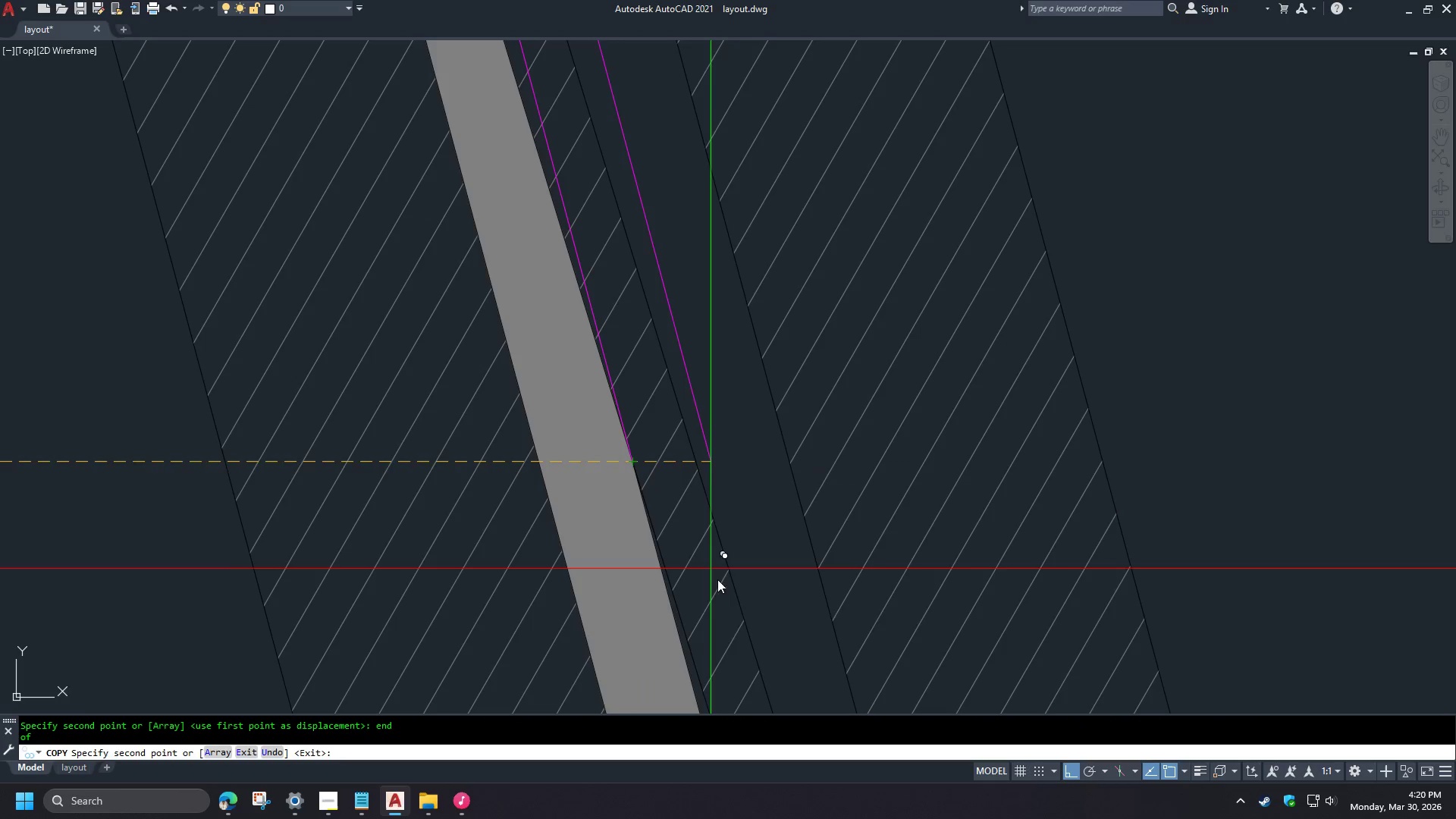 
key(Space)
 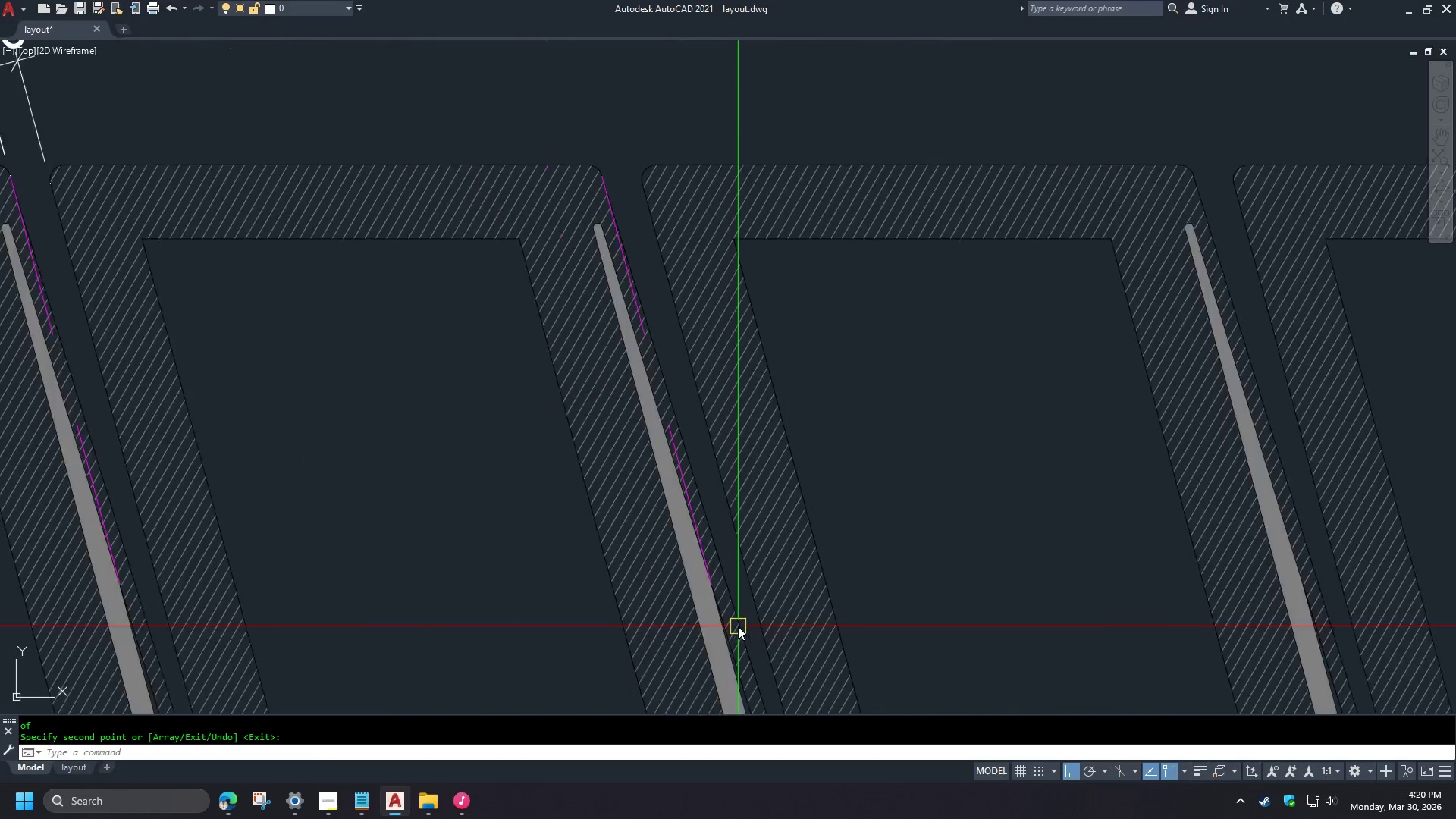 
scroll: coordinate [629, 500], scroll_direction: up, amount: 2.0
 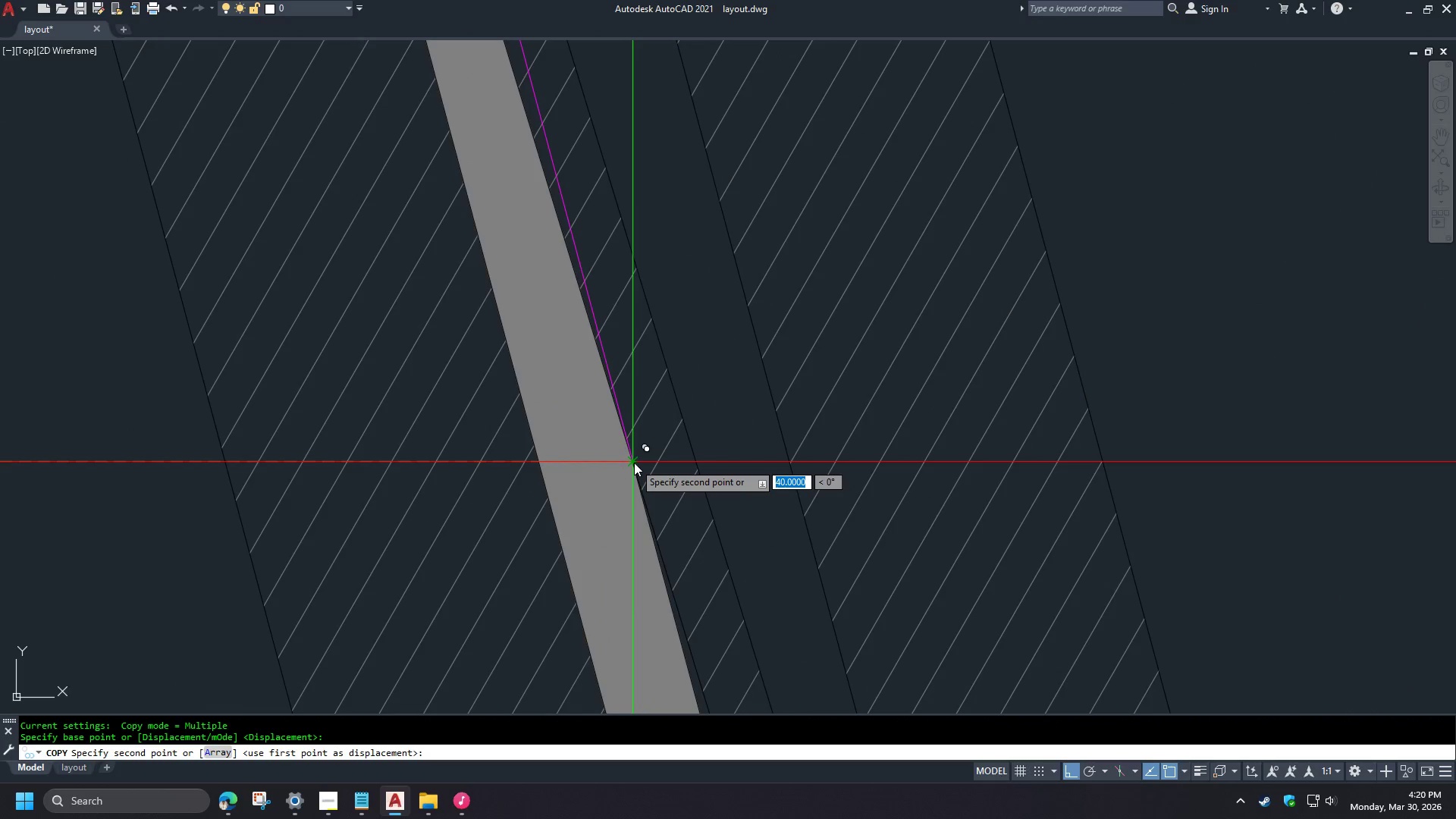 
type(dco )
 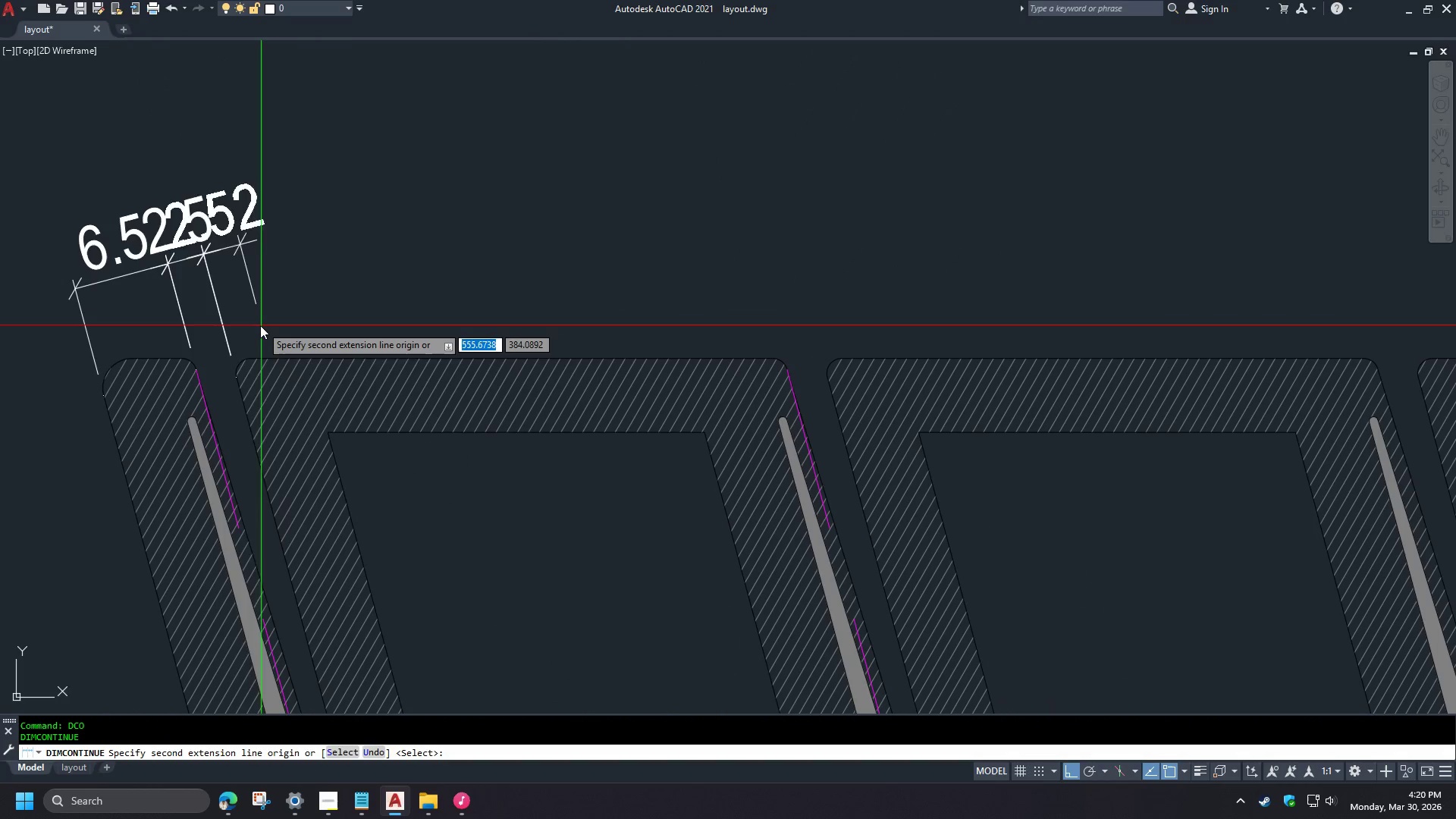 
scroll: coordinate [738, 626], scroll_direction: down, amount: 4.0
 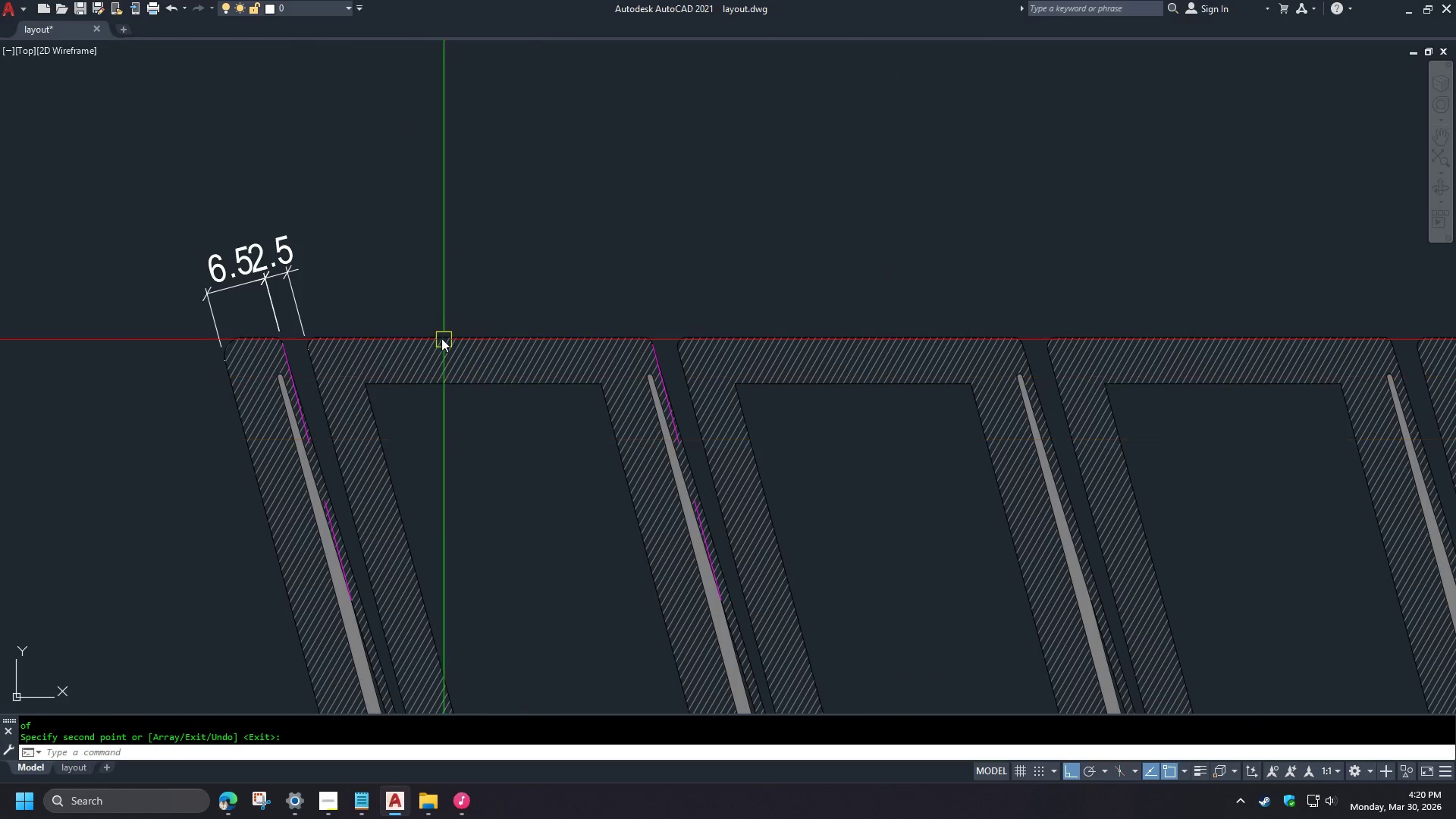 
key(Space)
 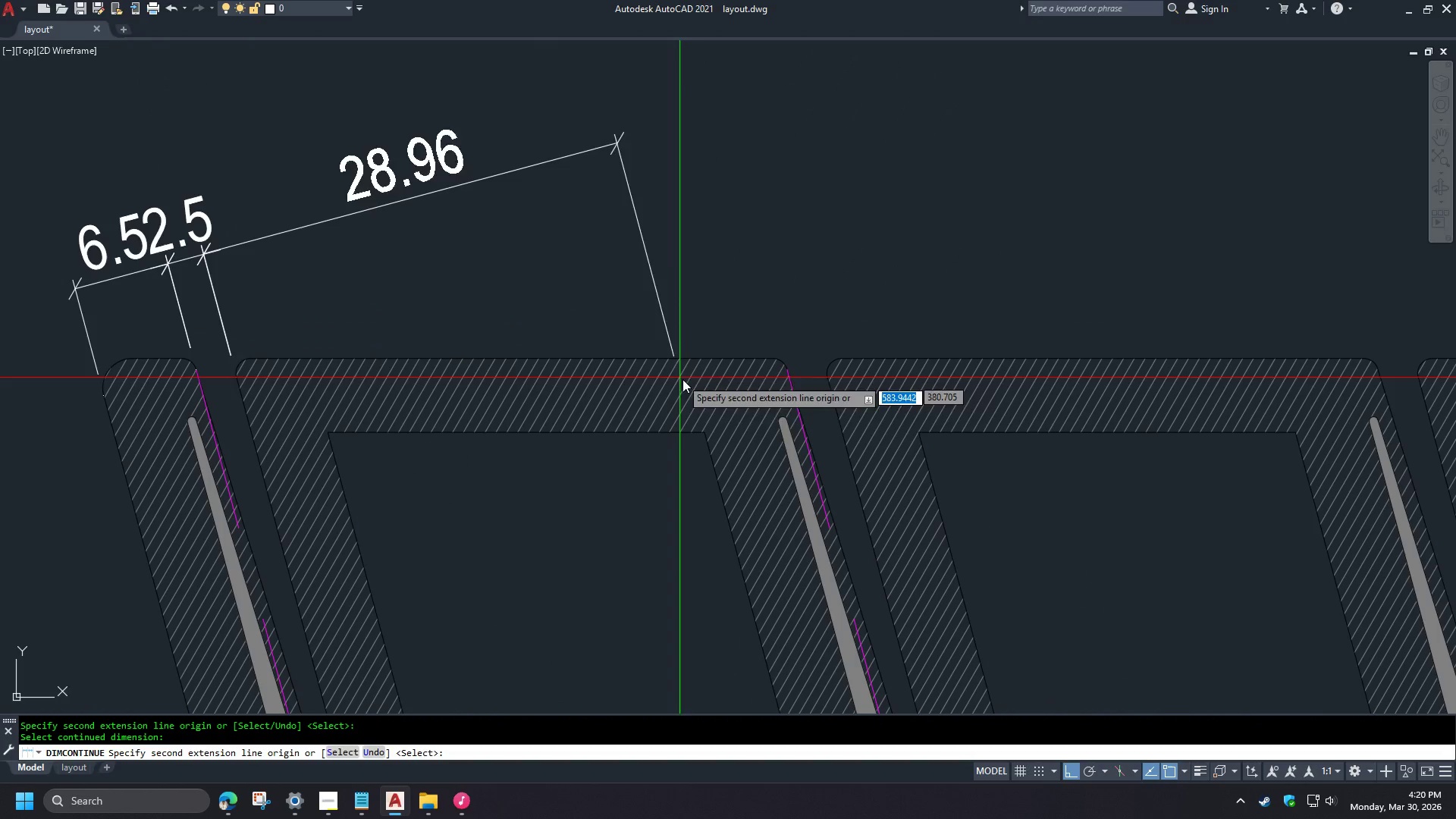 
scroll: coordinate [428, 301], scroll_direction: up, amount: 1.0
 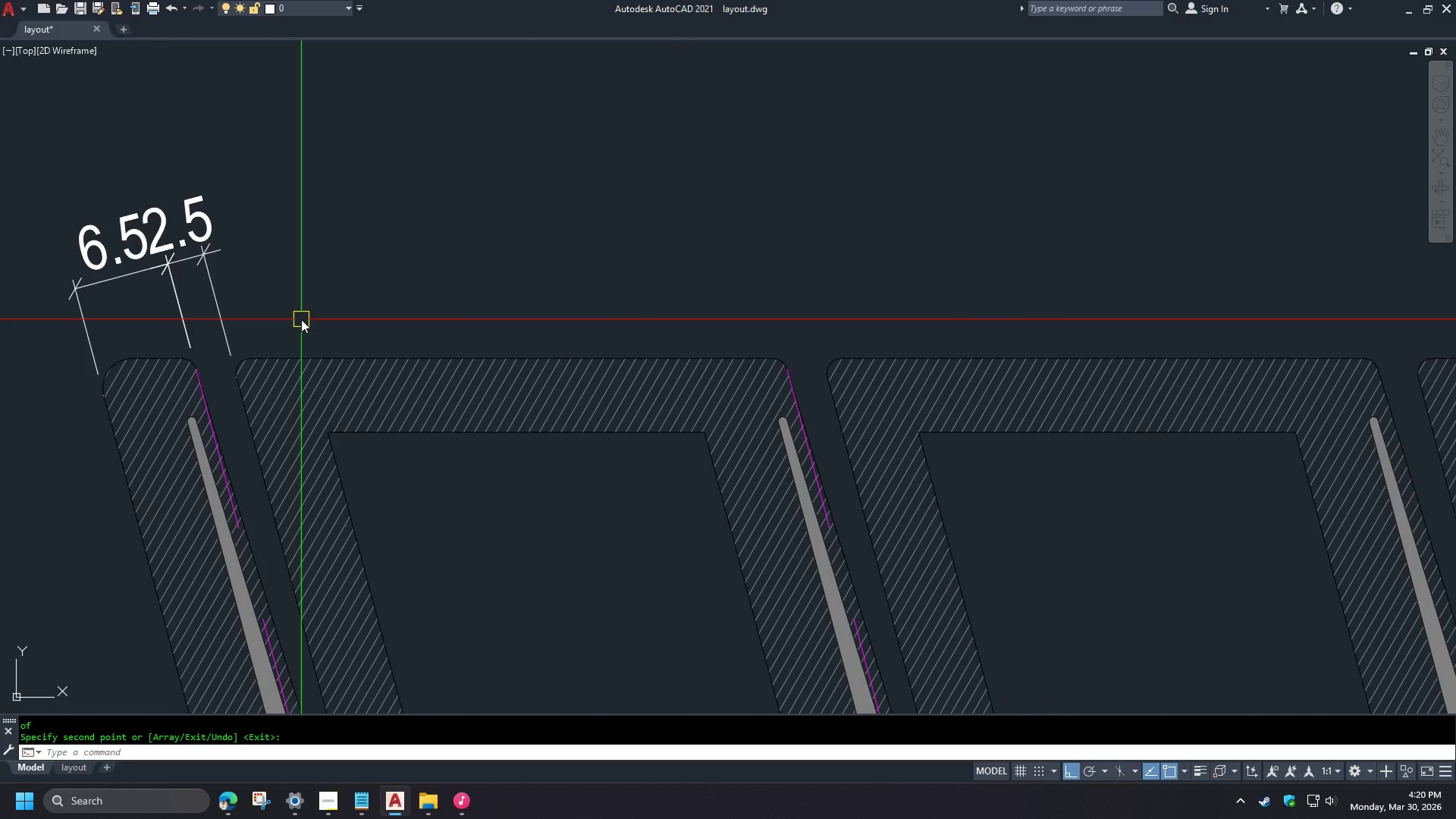 
type(end )
 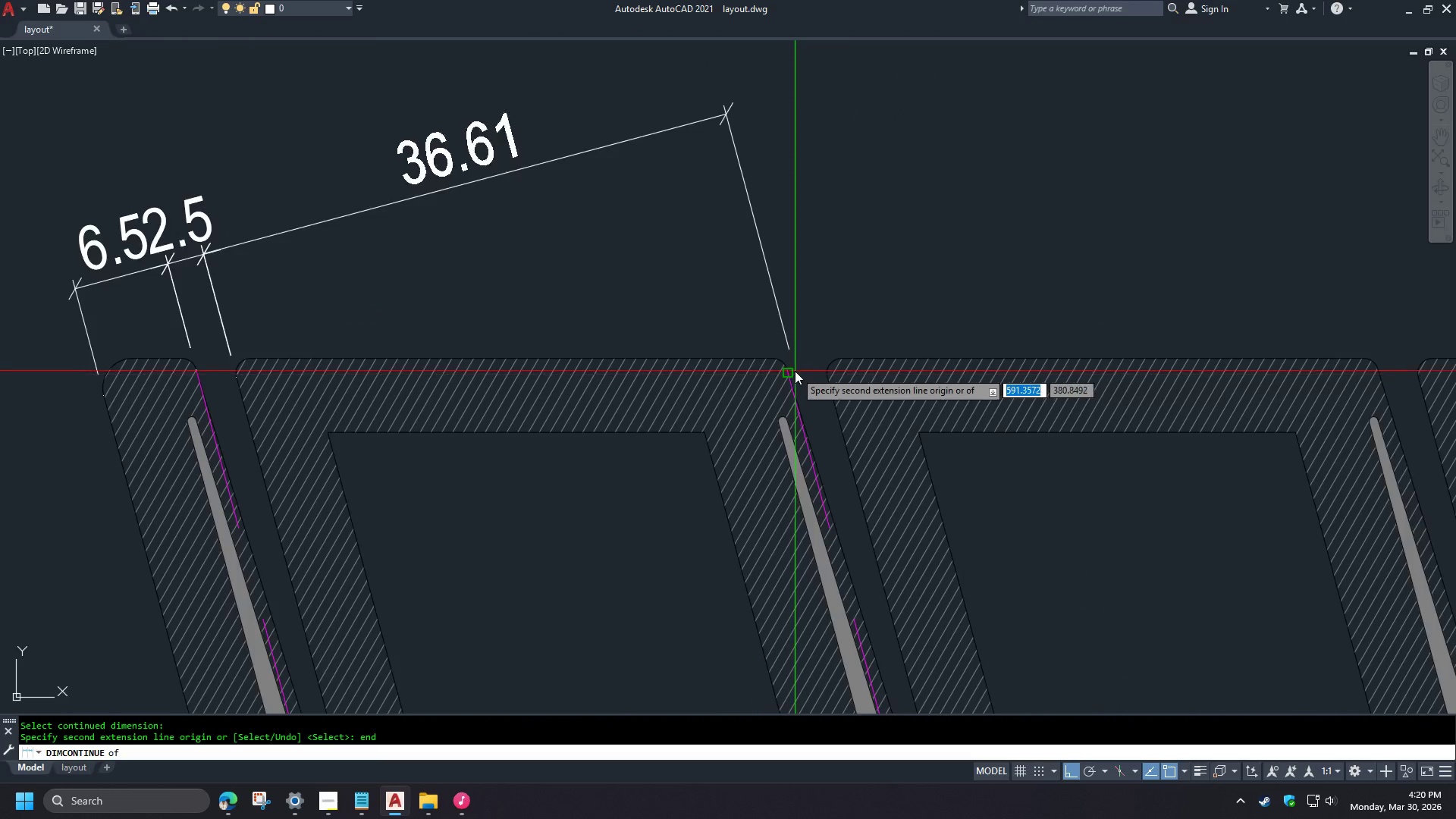 
scroll: coordinate [786, 400], scroll_direction: up, amount: 3.0
 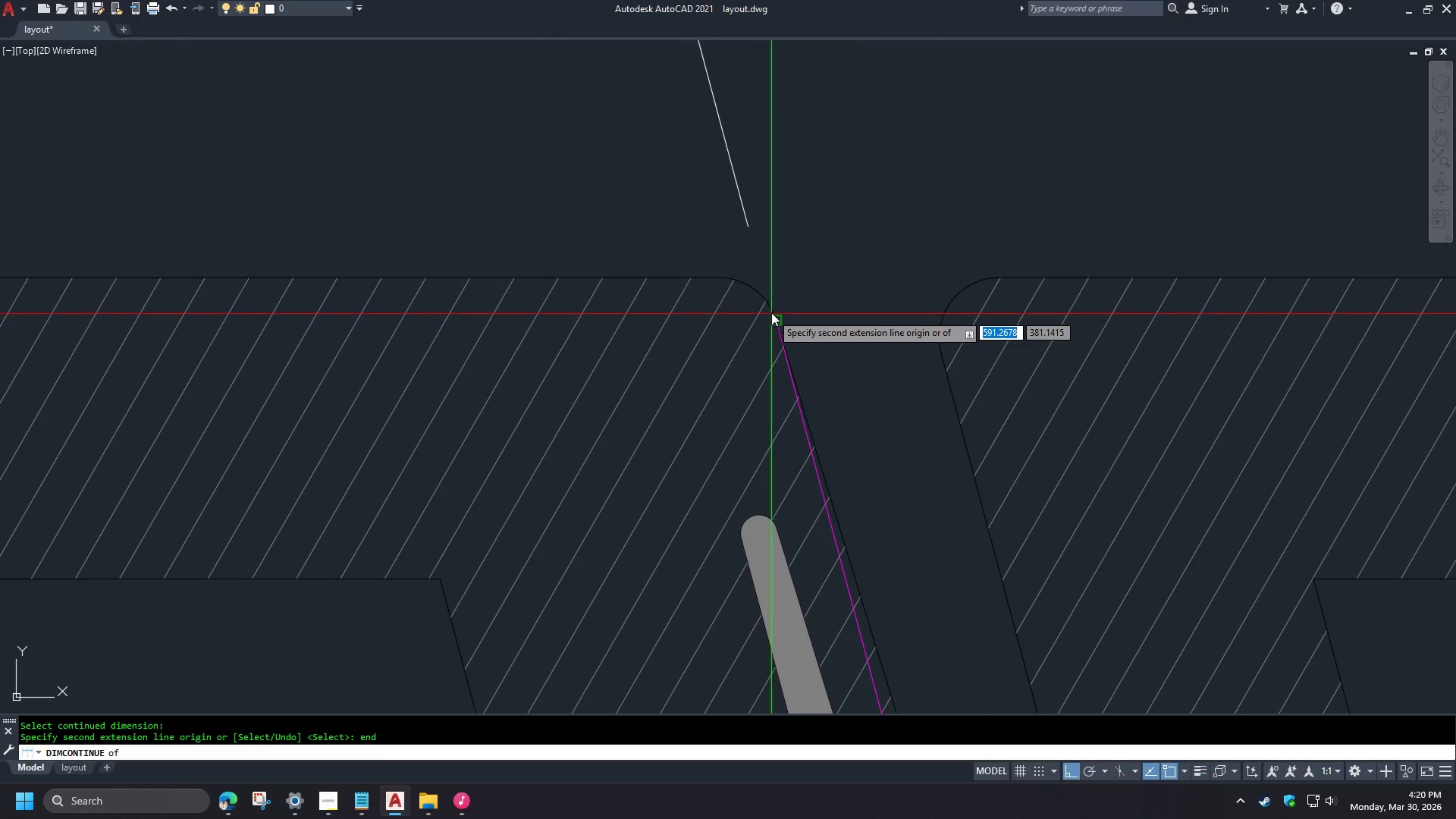 
type(end)
 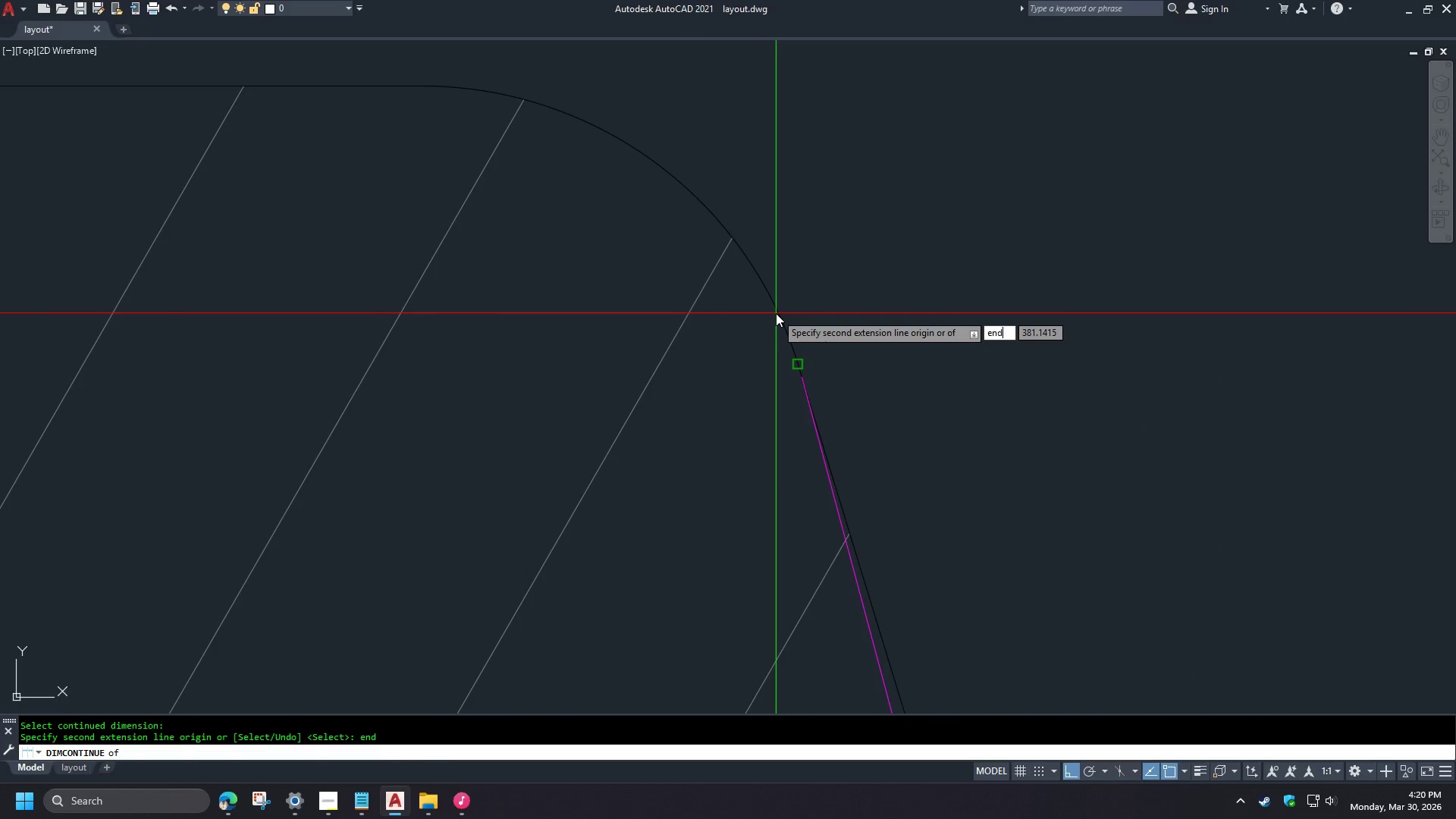 
key(Space)
 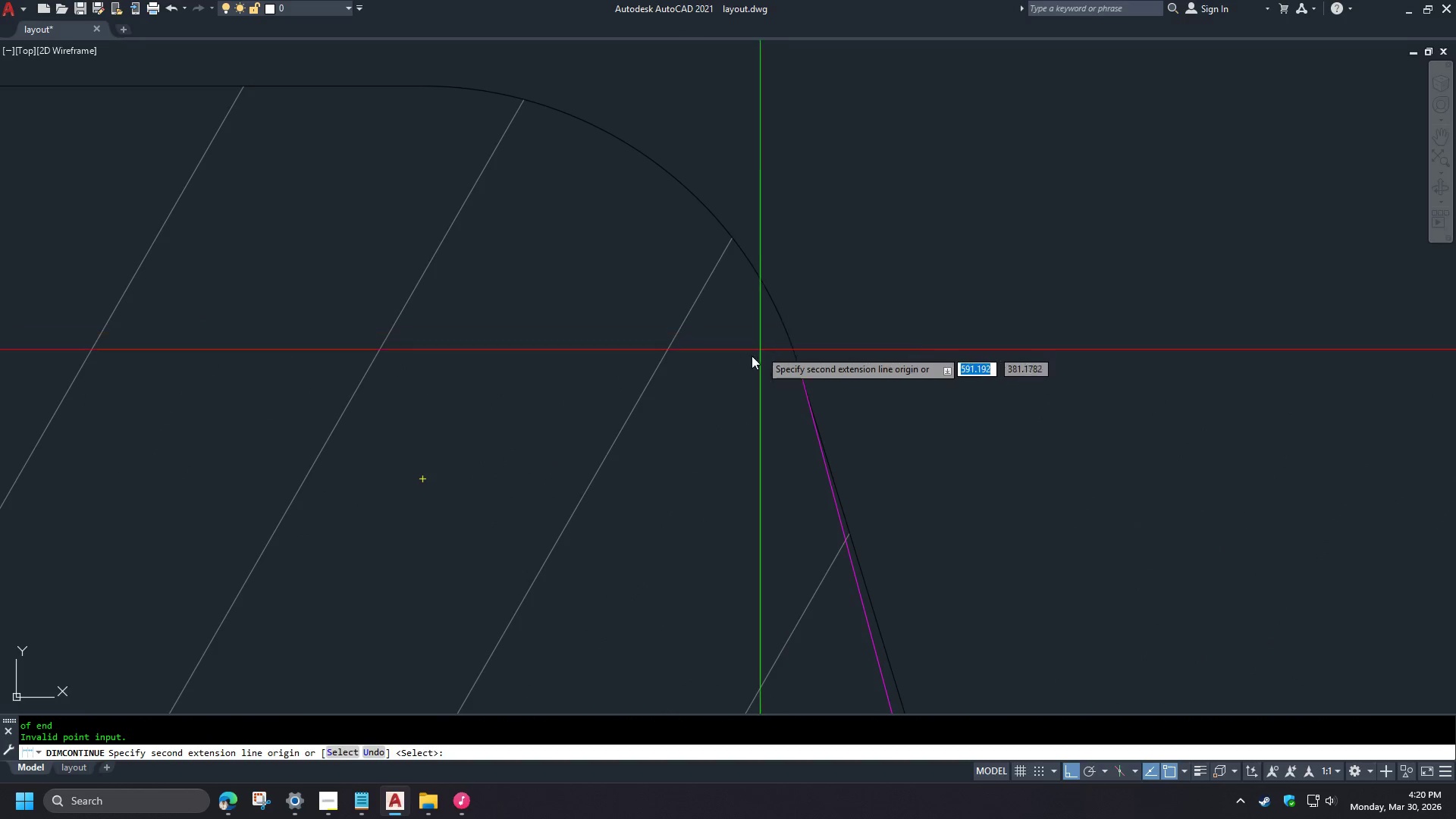 
scroll: coordinate [772, 312], scroll_direction: up, amount: 4.0
 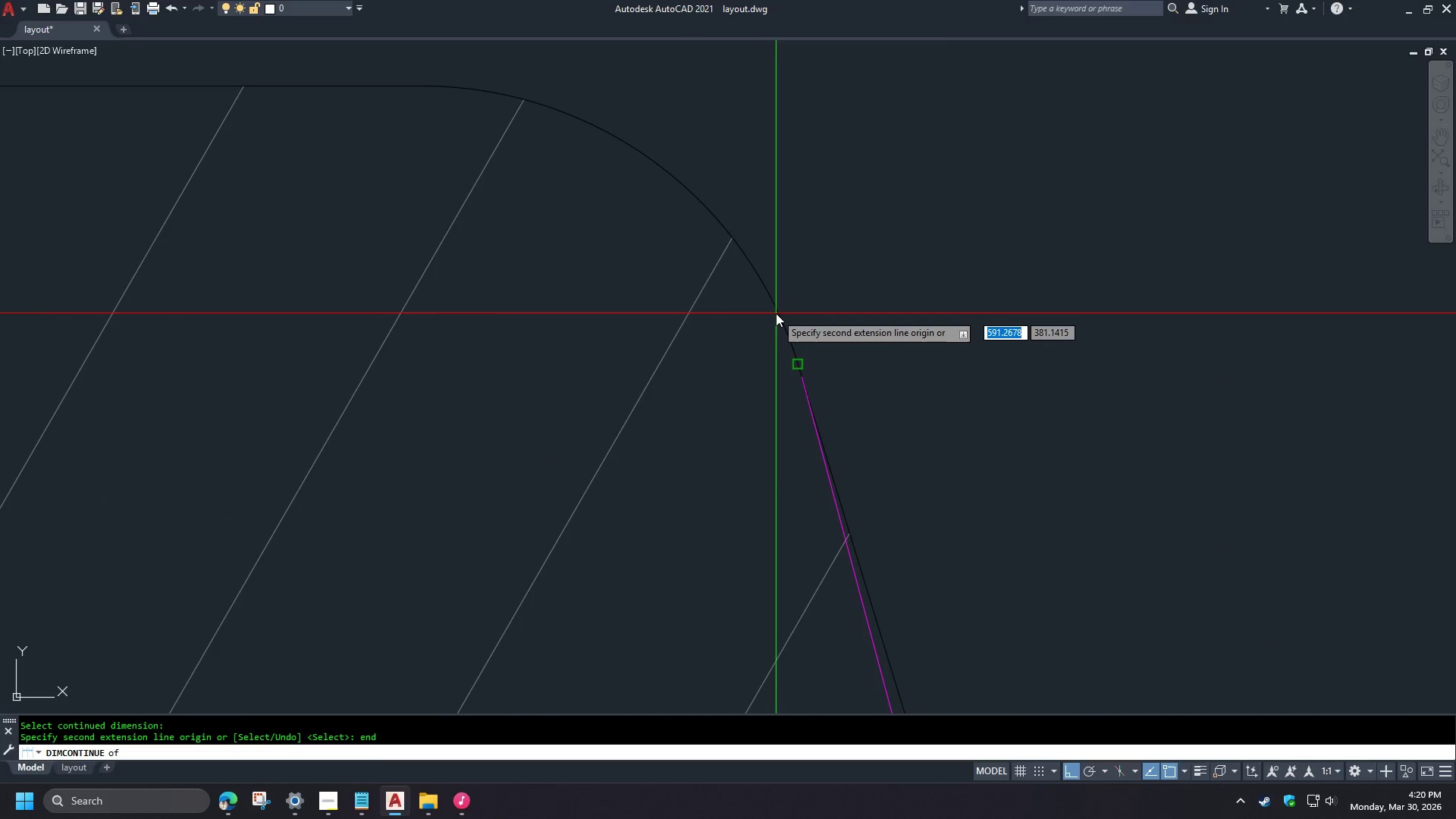 
left_click([769, 301])
 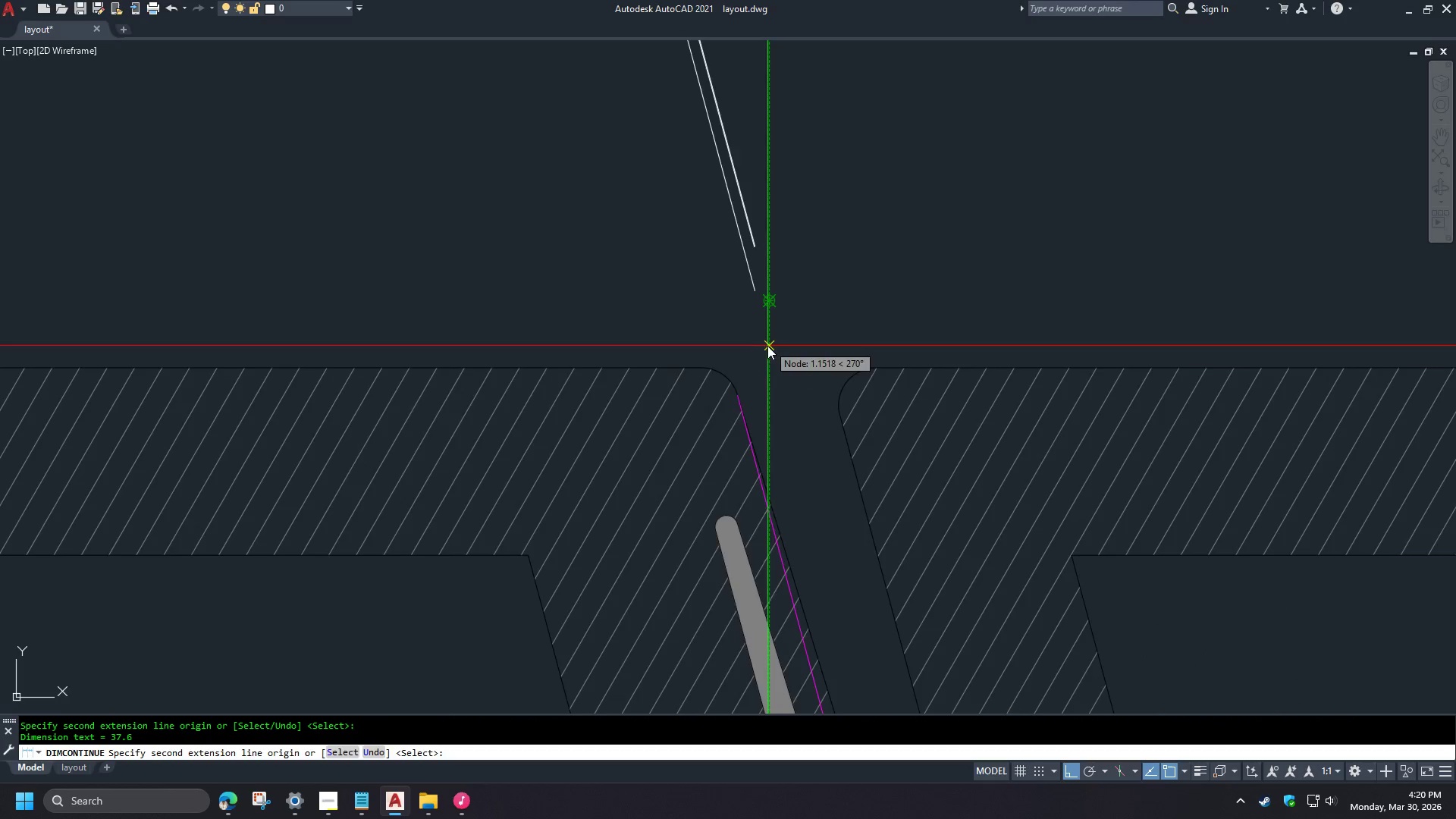 
scroll: coordinate [732, 399], scroll_direction: down, amount: 5.0
 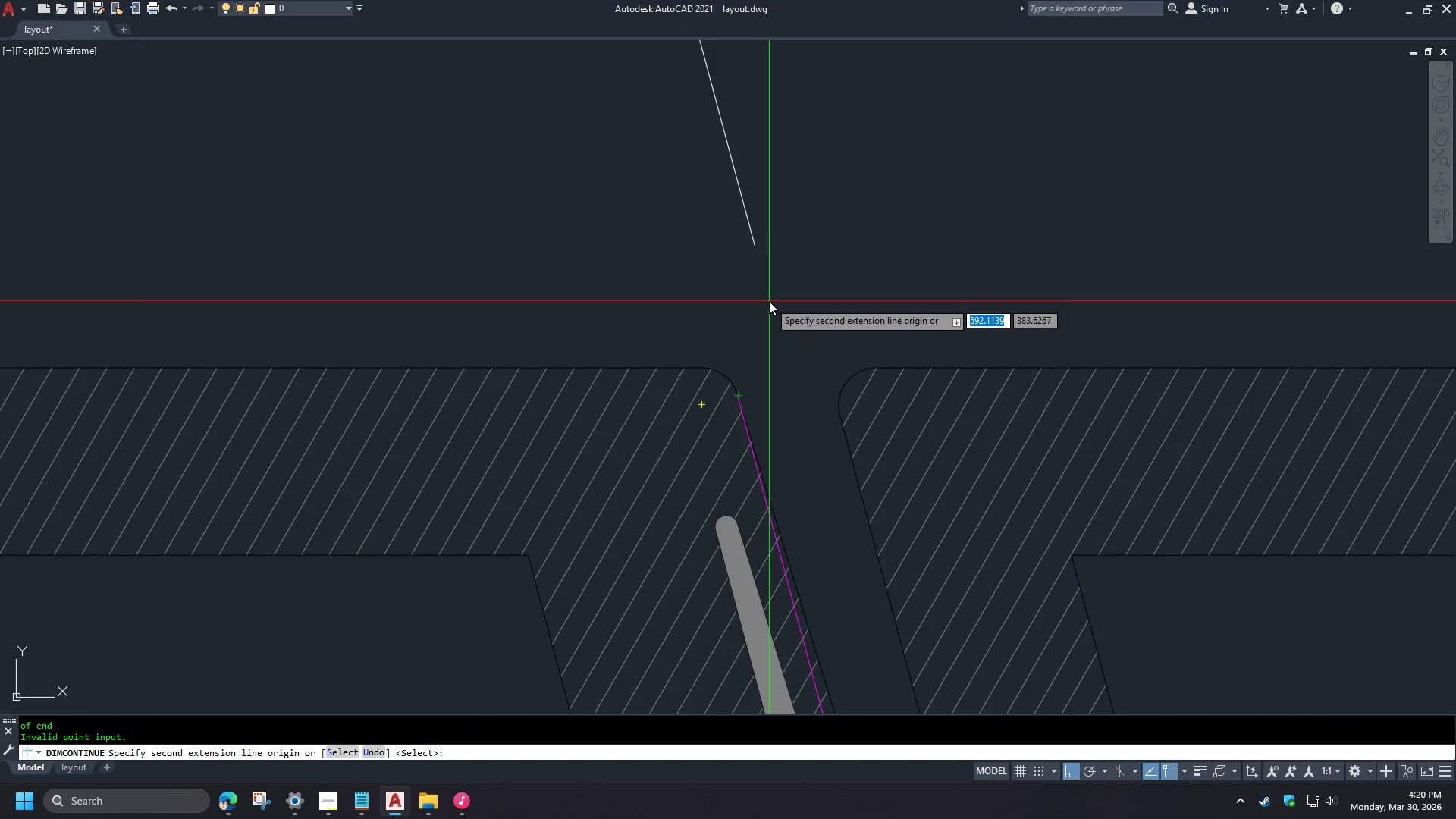 
key(Escape)
 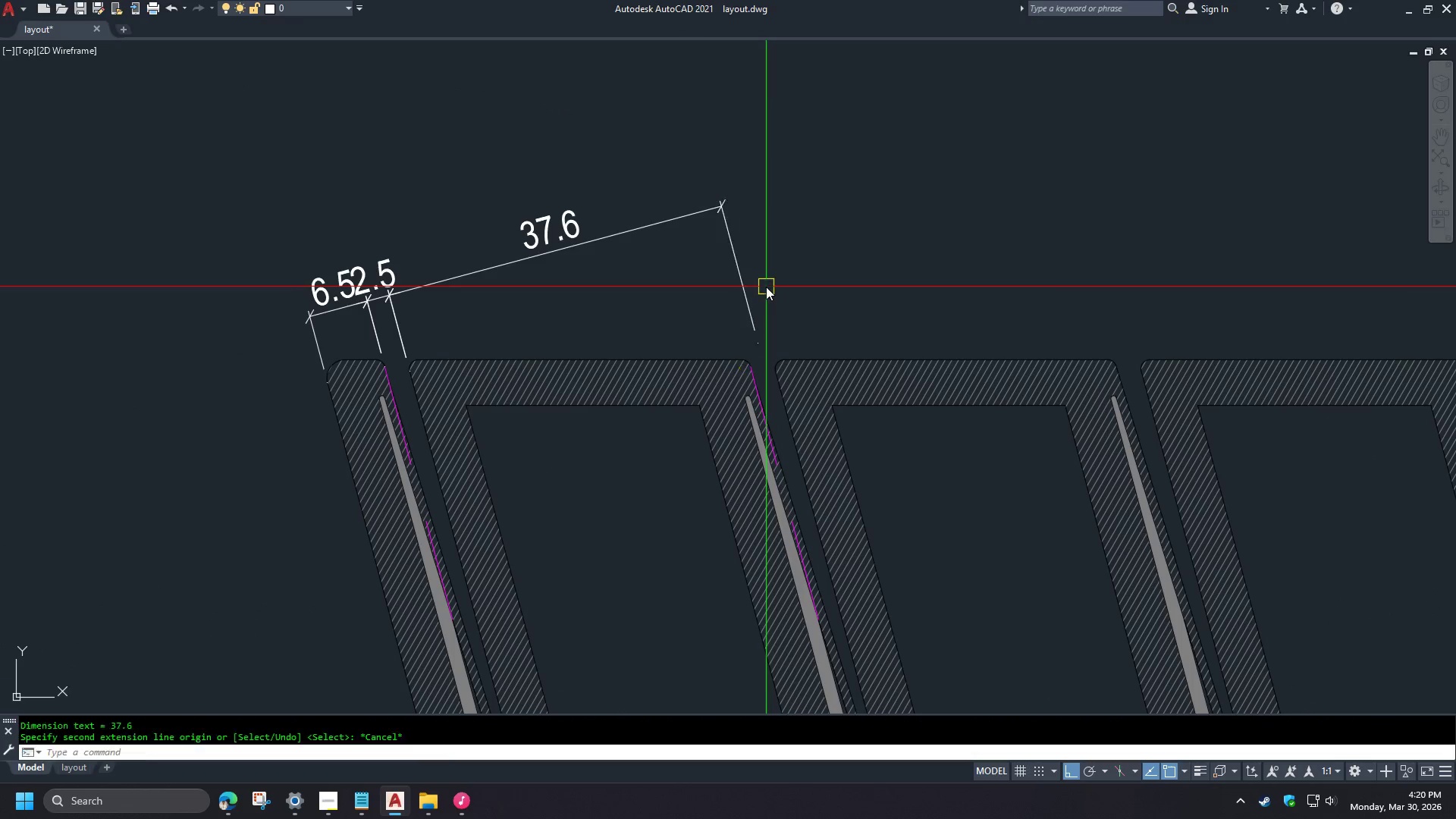 
key(Escape)
 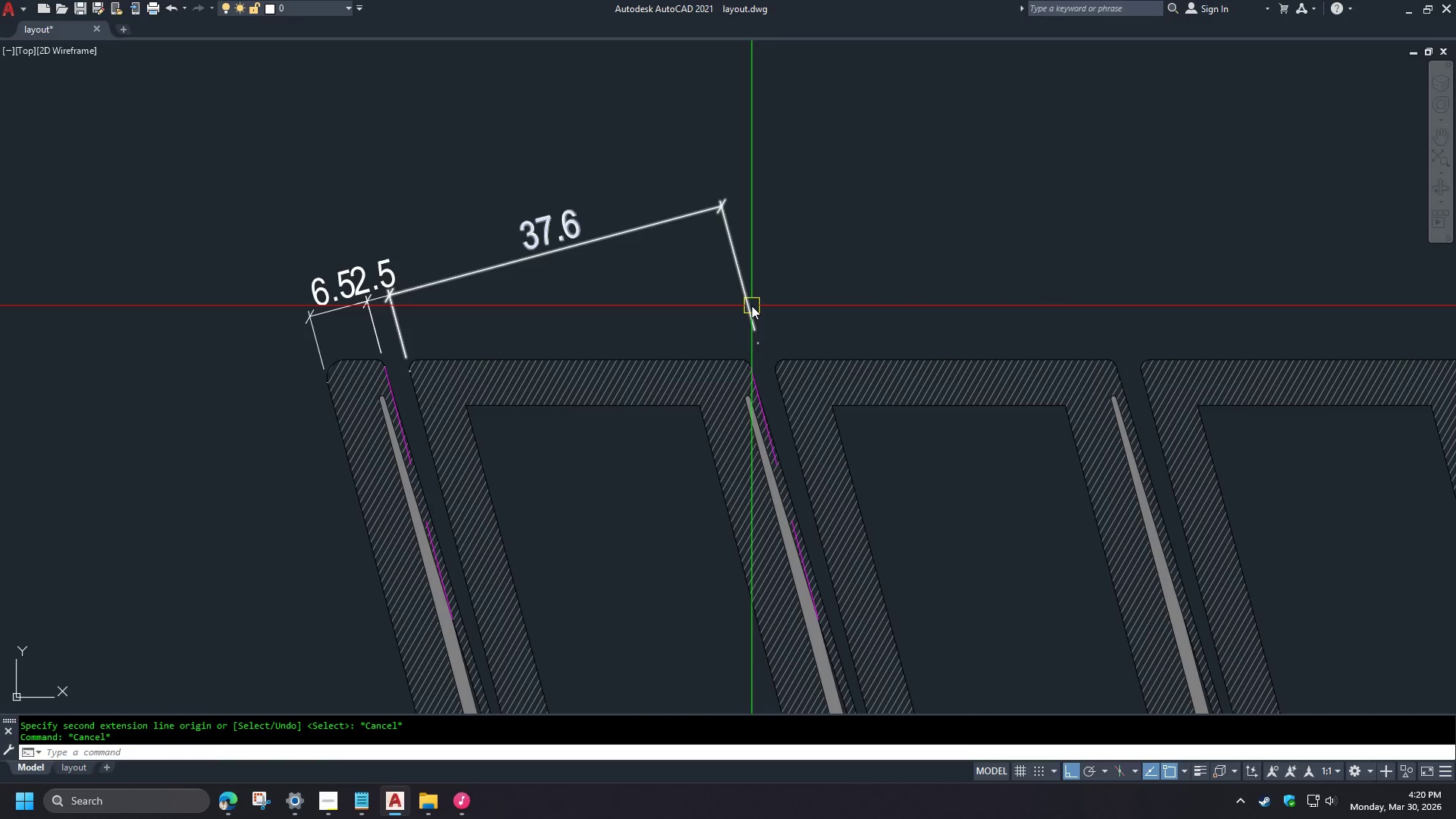 
left_click([751, 306])
 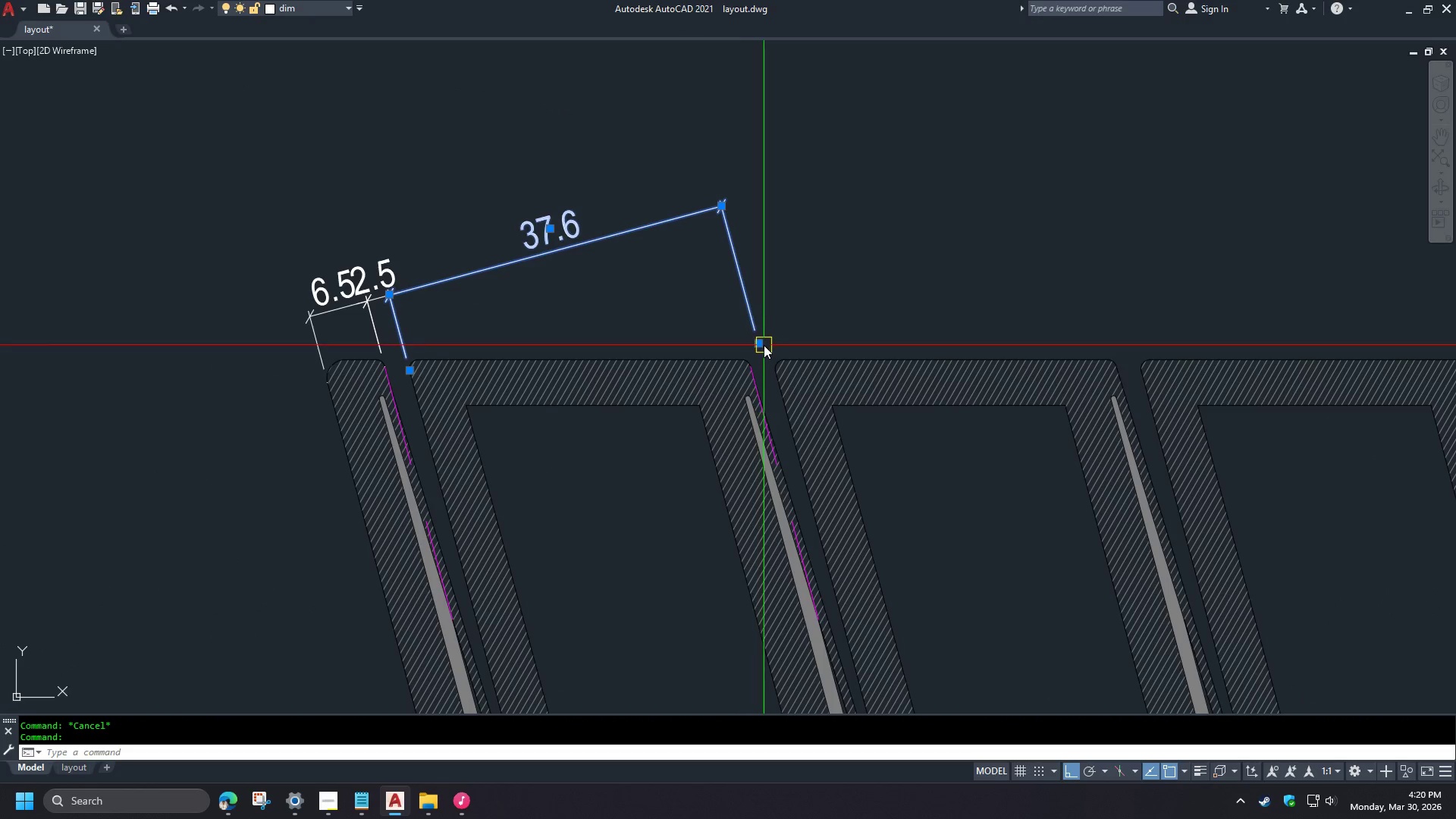 
scroll: coordinate [757, 357], scroll_direction: up, amount: 1.0
 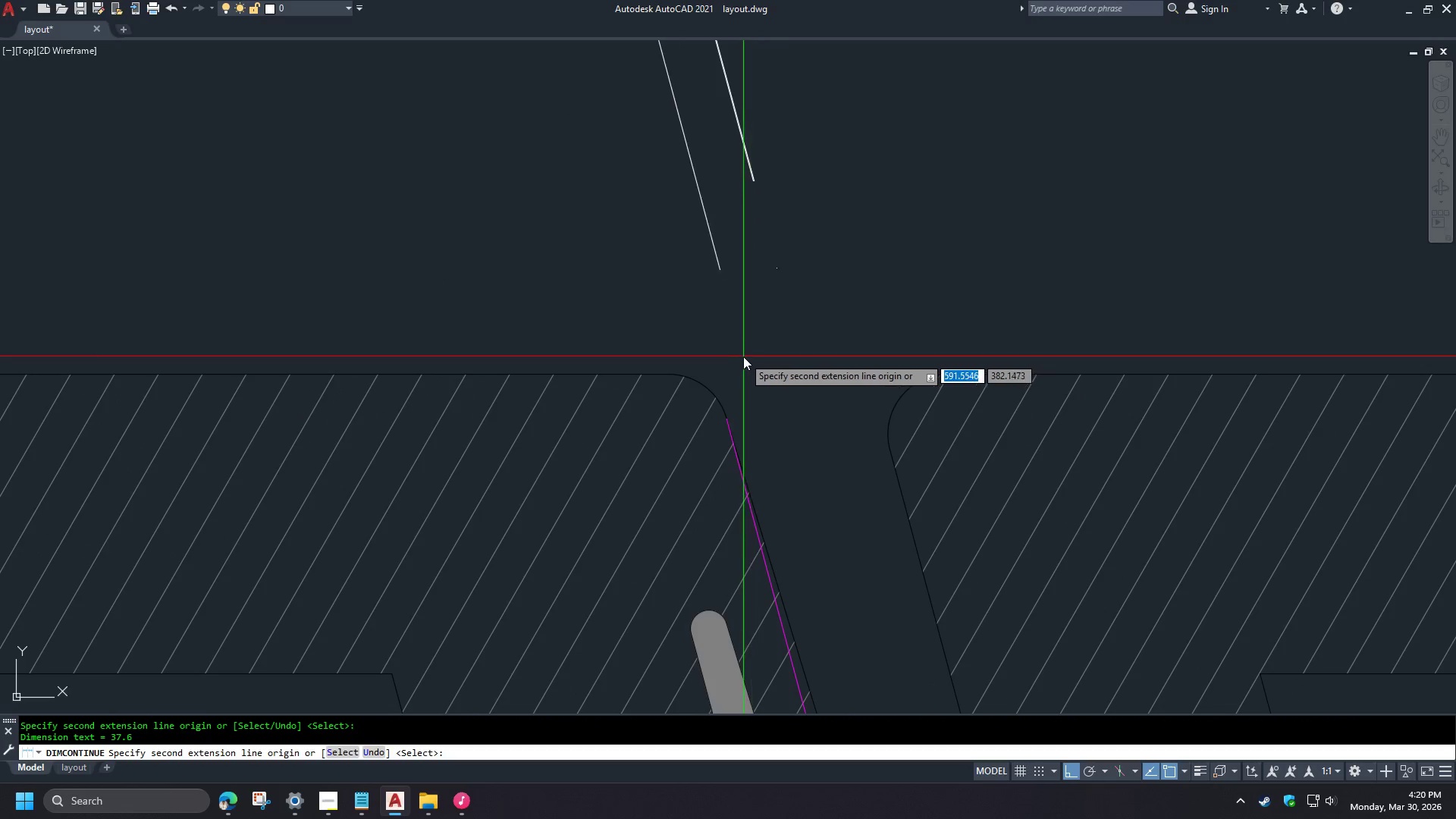 
key(E)
 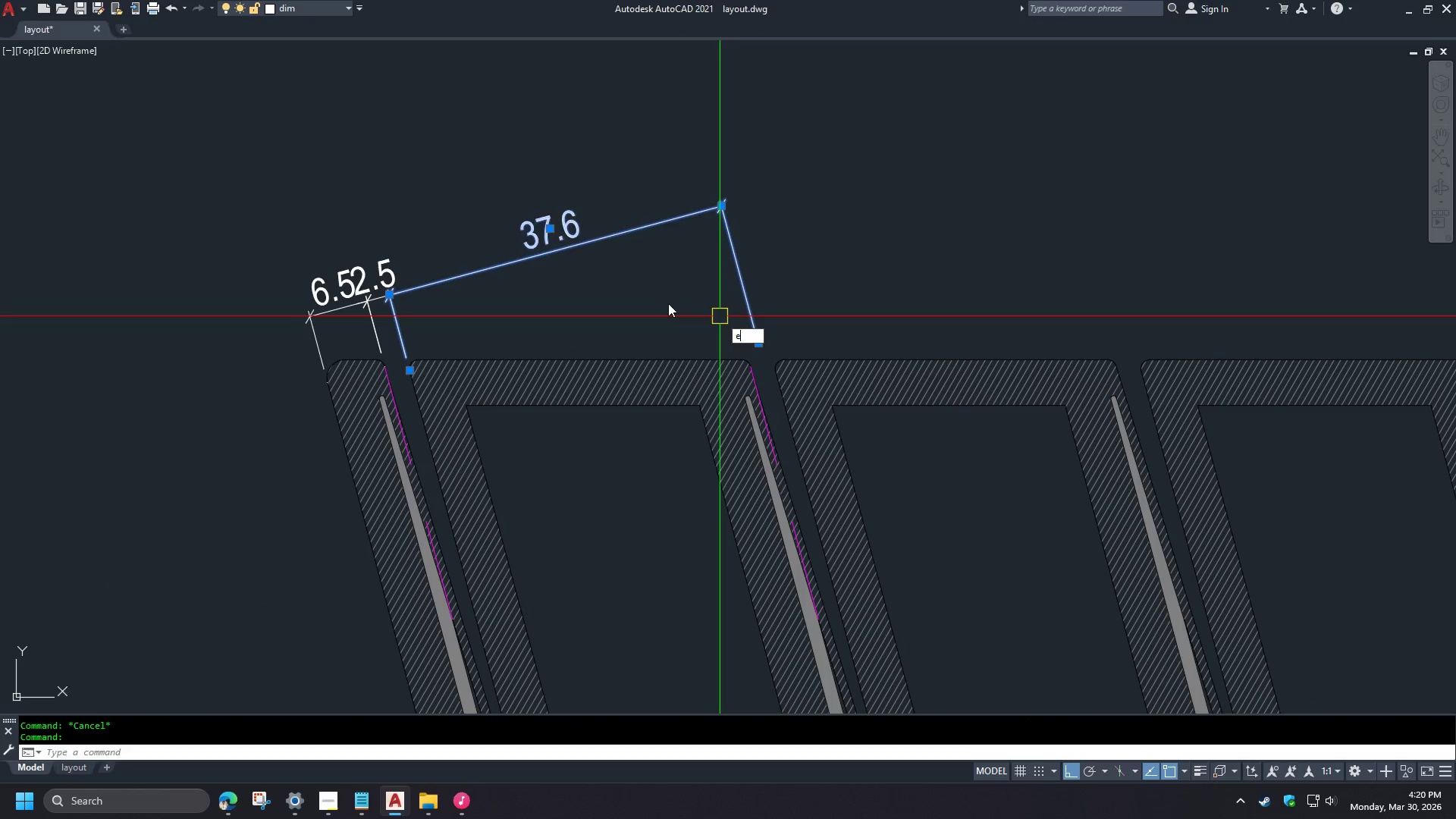 
key(Space)
 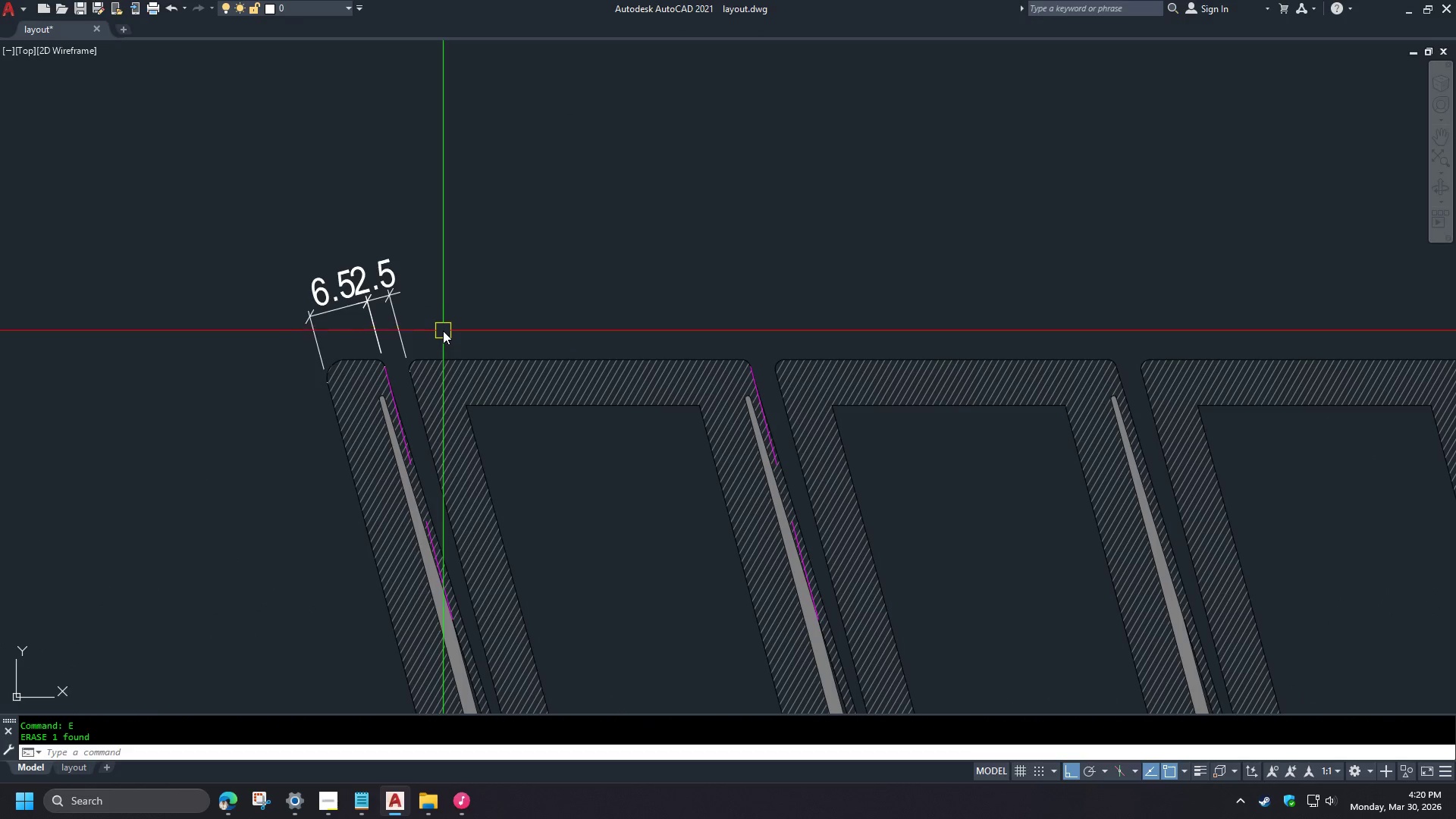 
scroll: coordinate [756, 357], scroll_direction: down, amount: 4.0
 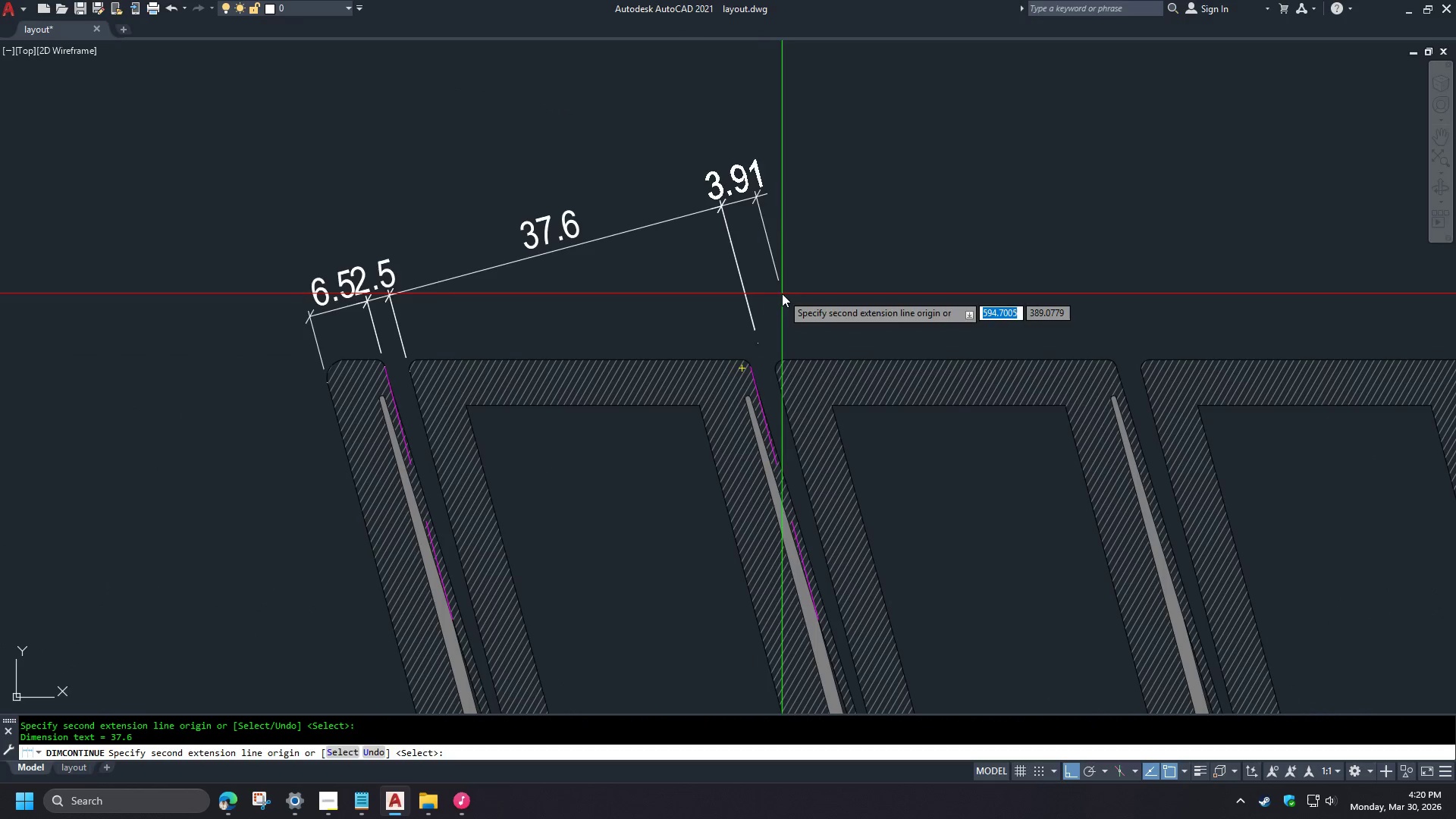 
type(dco )
 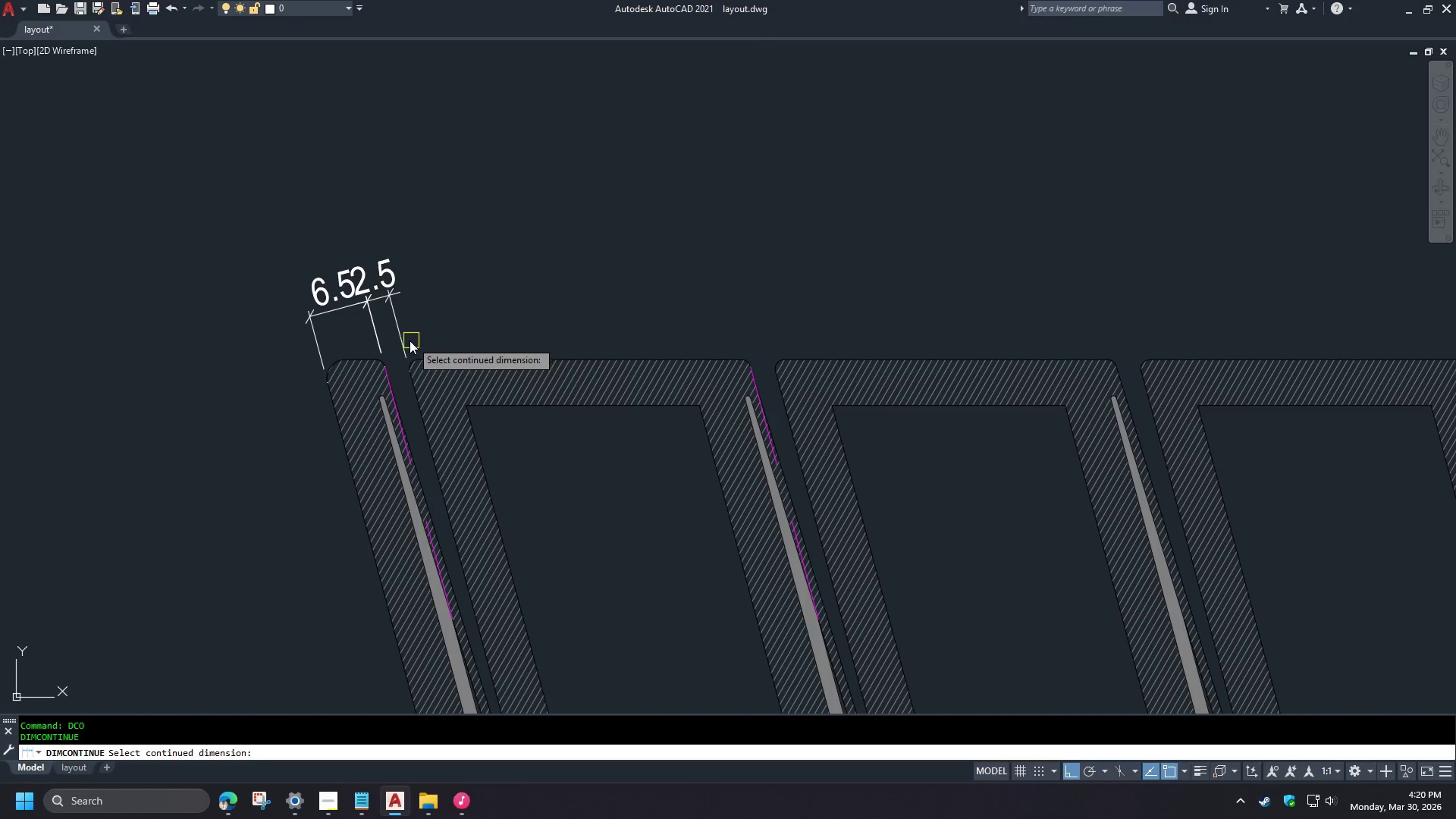 
left_click([403, 342])
 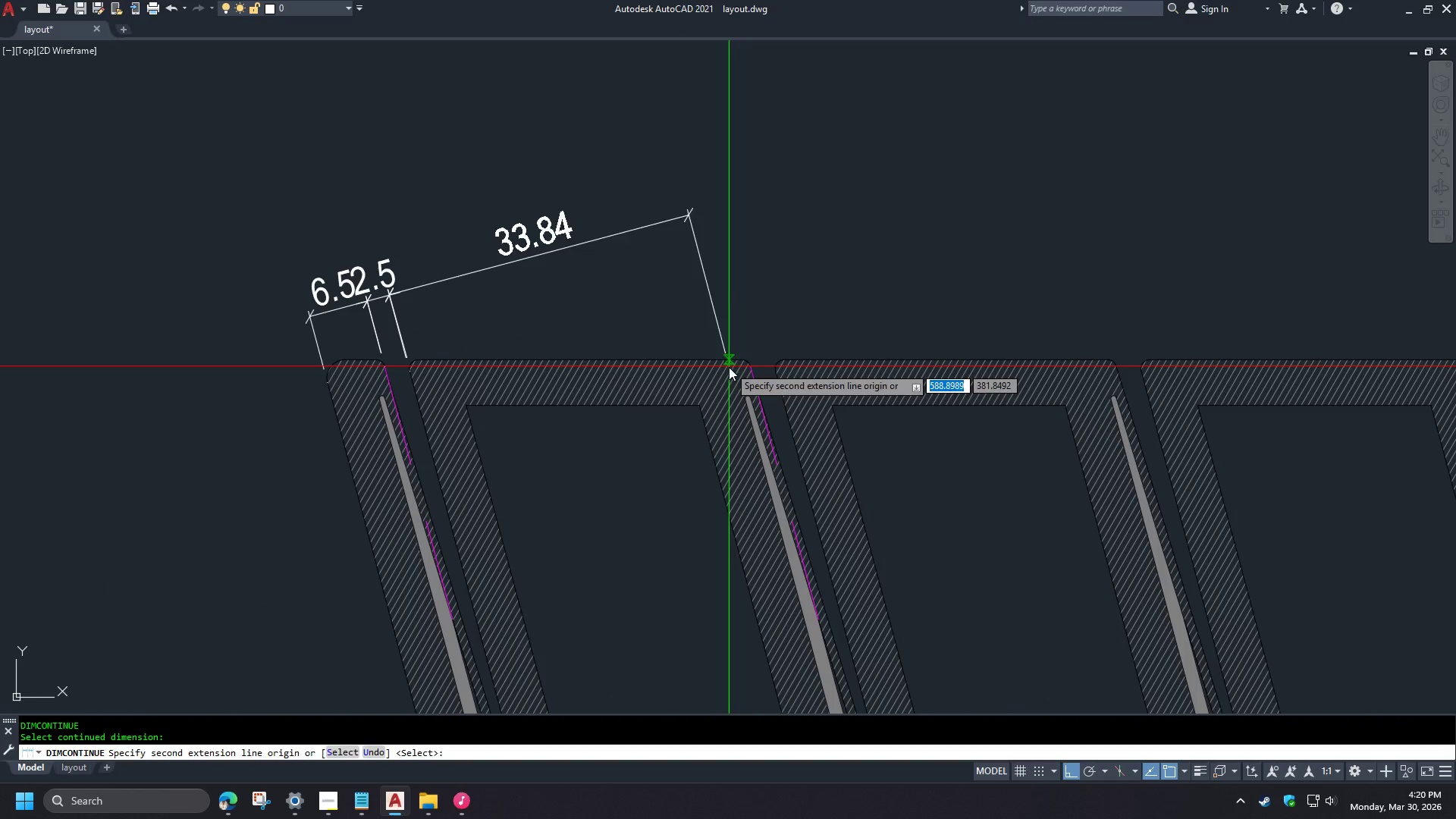 
type(end )
 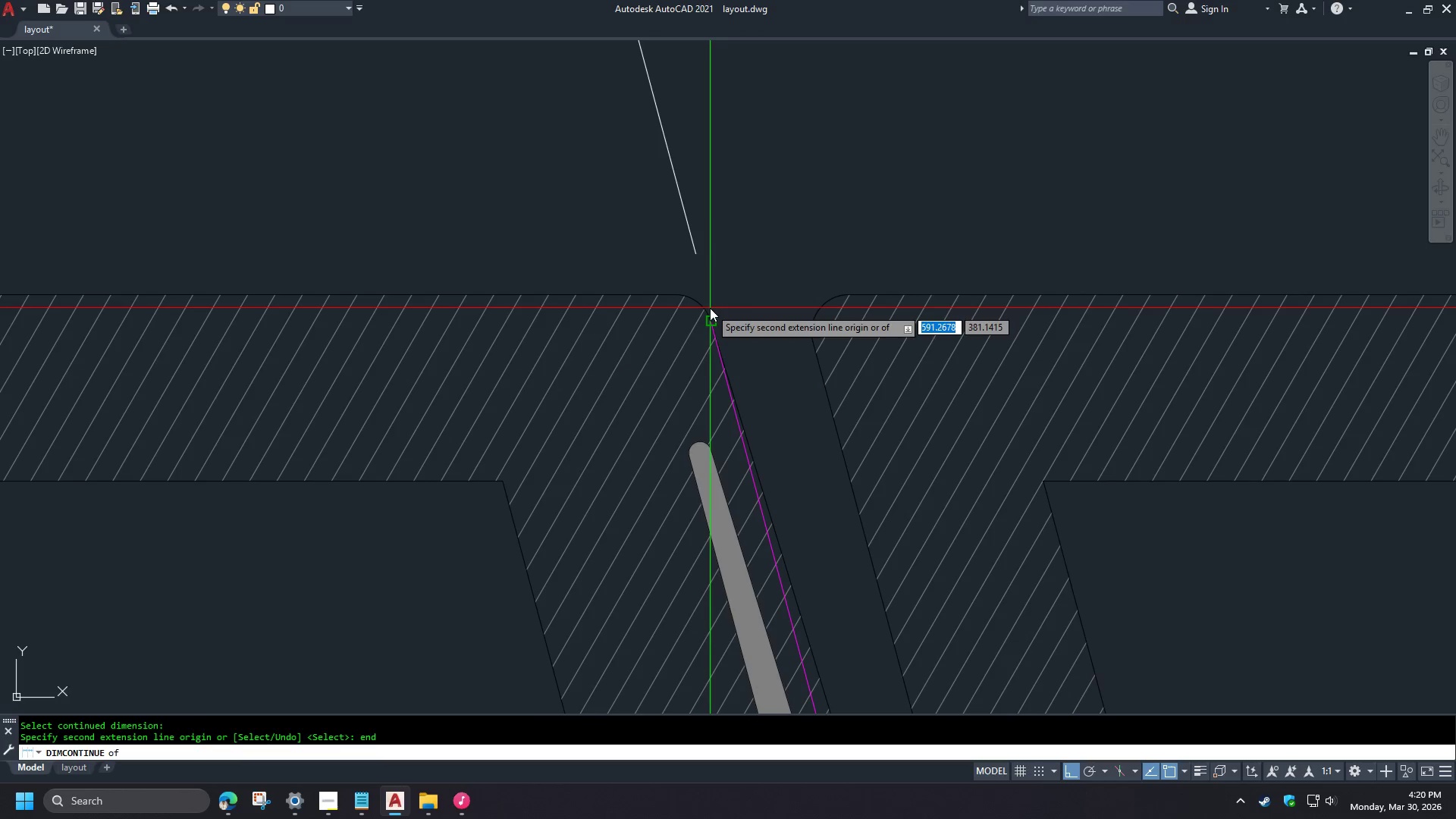 
left_click([710, 308])
 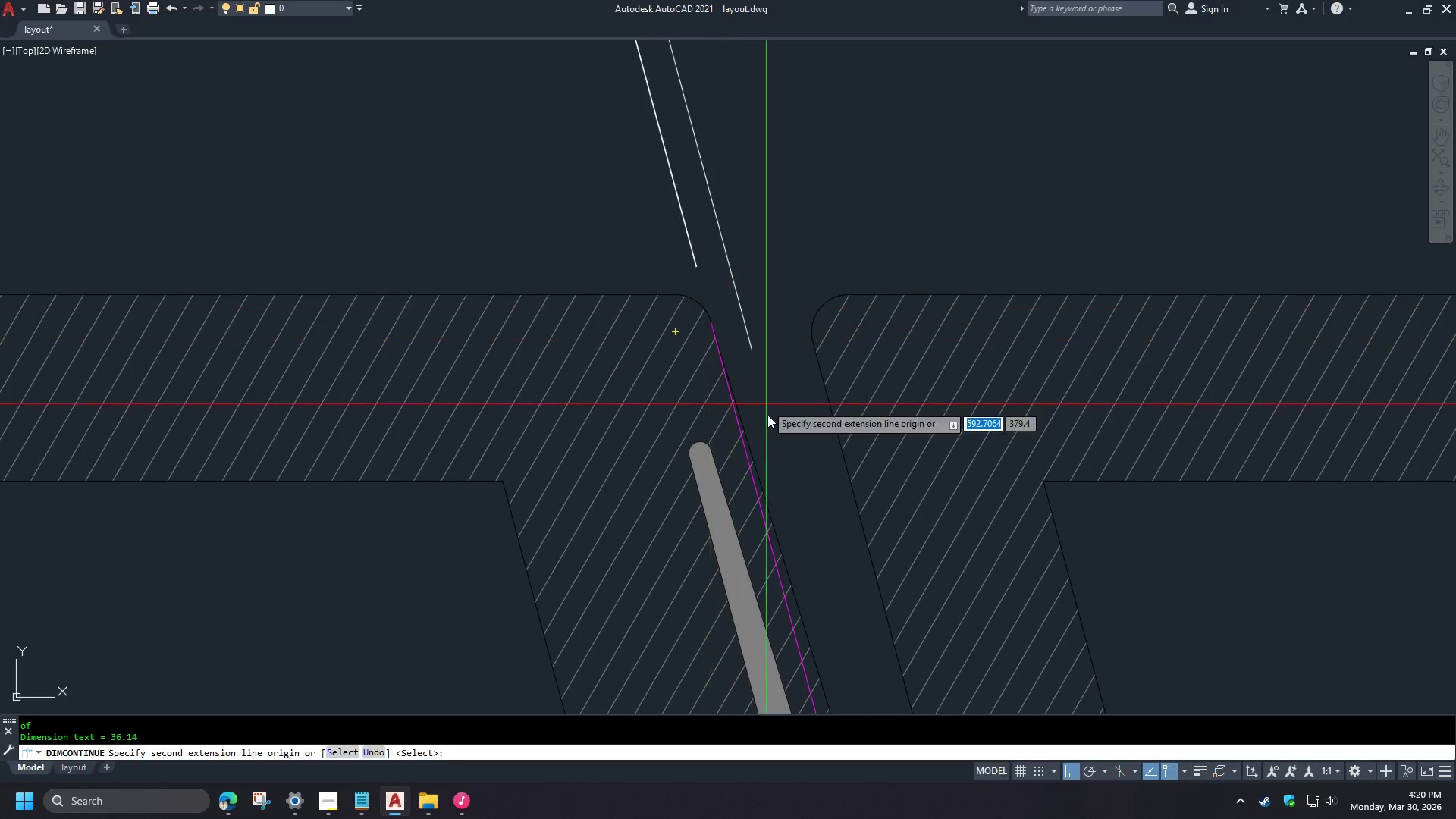 
scroll: coordinate [761, 380], scroll_direction: up, amount: 3.0
 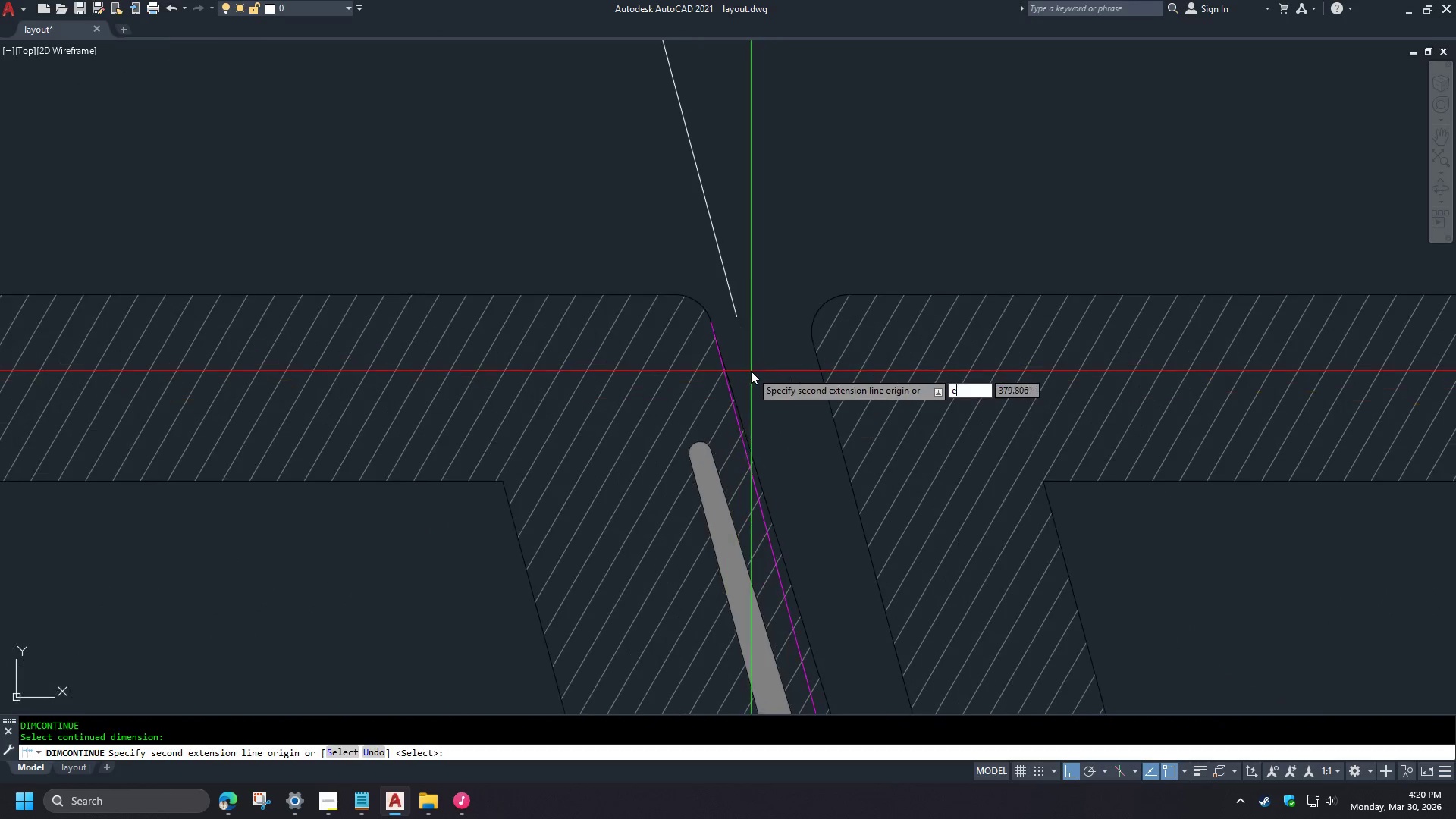 
key(Space)
 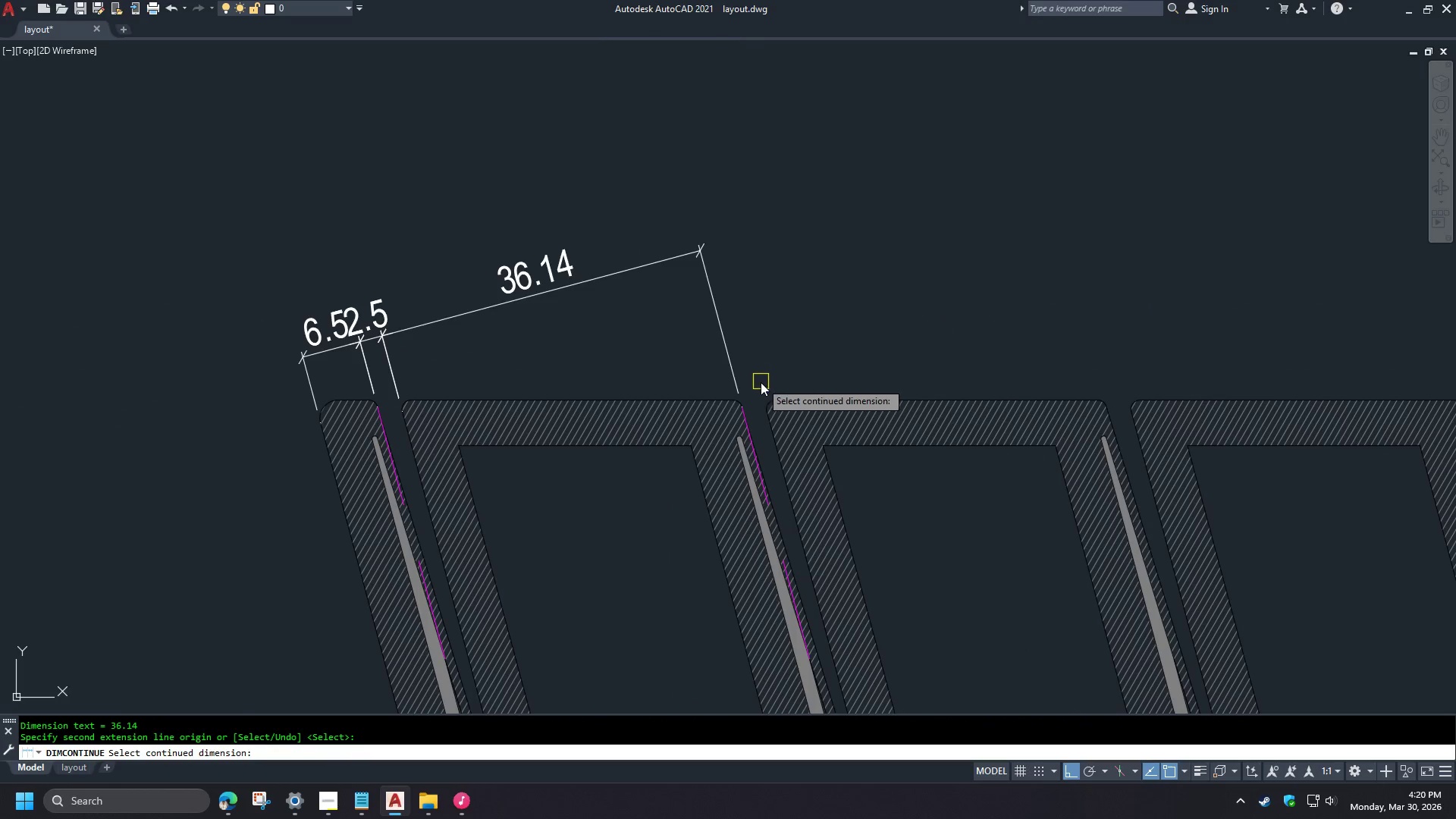 
key(Space)
 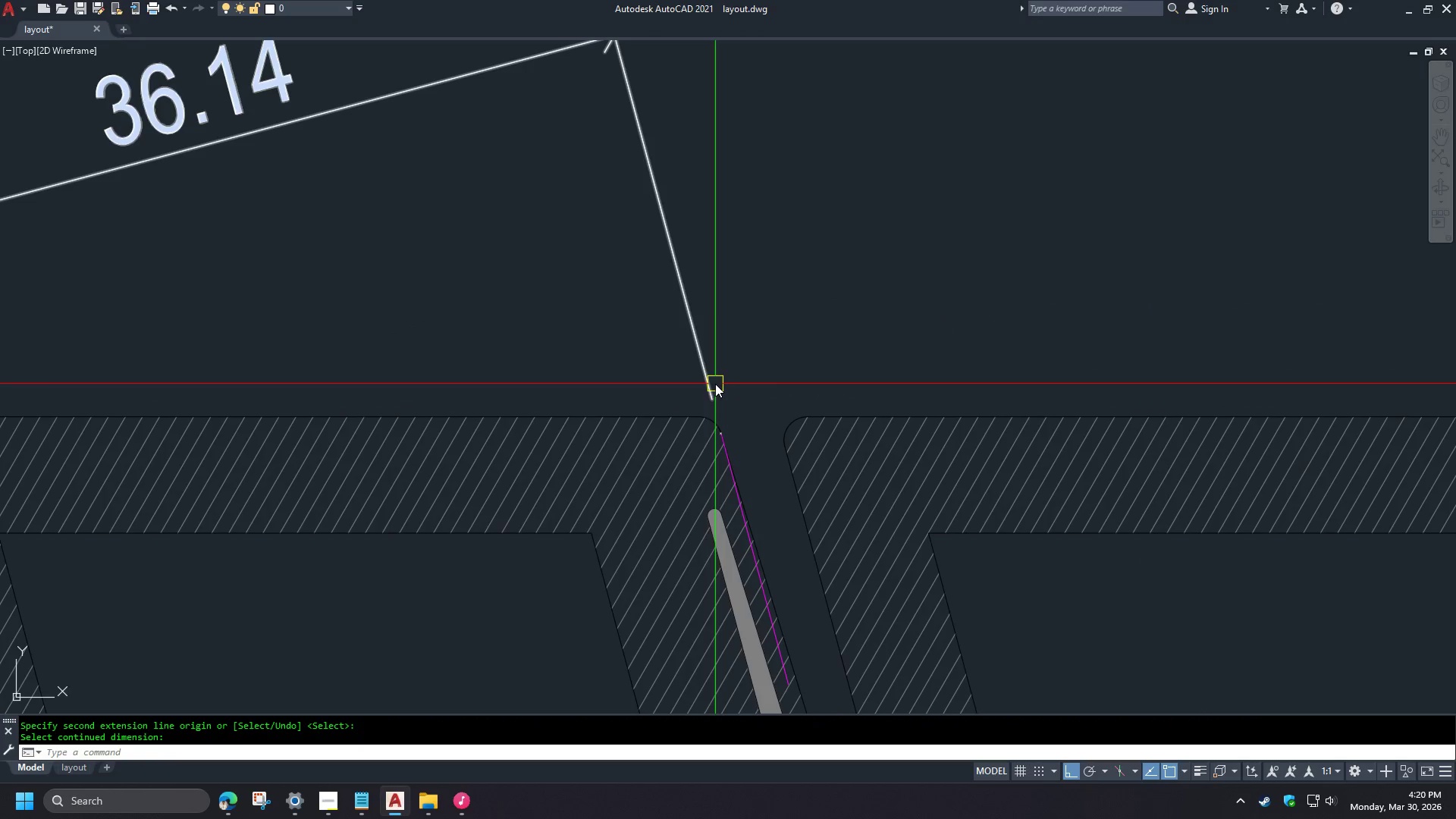 
left_click([711, 384])
 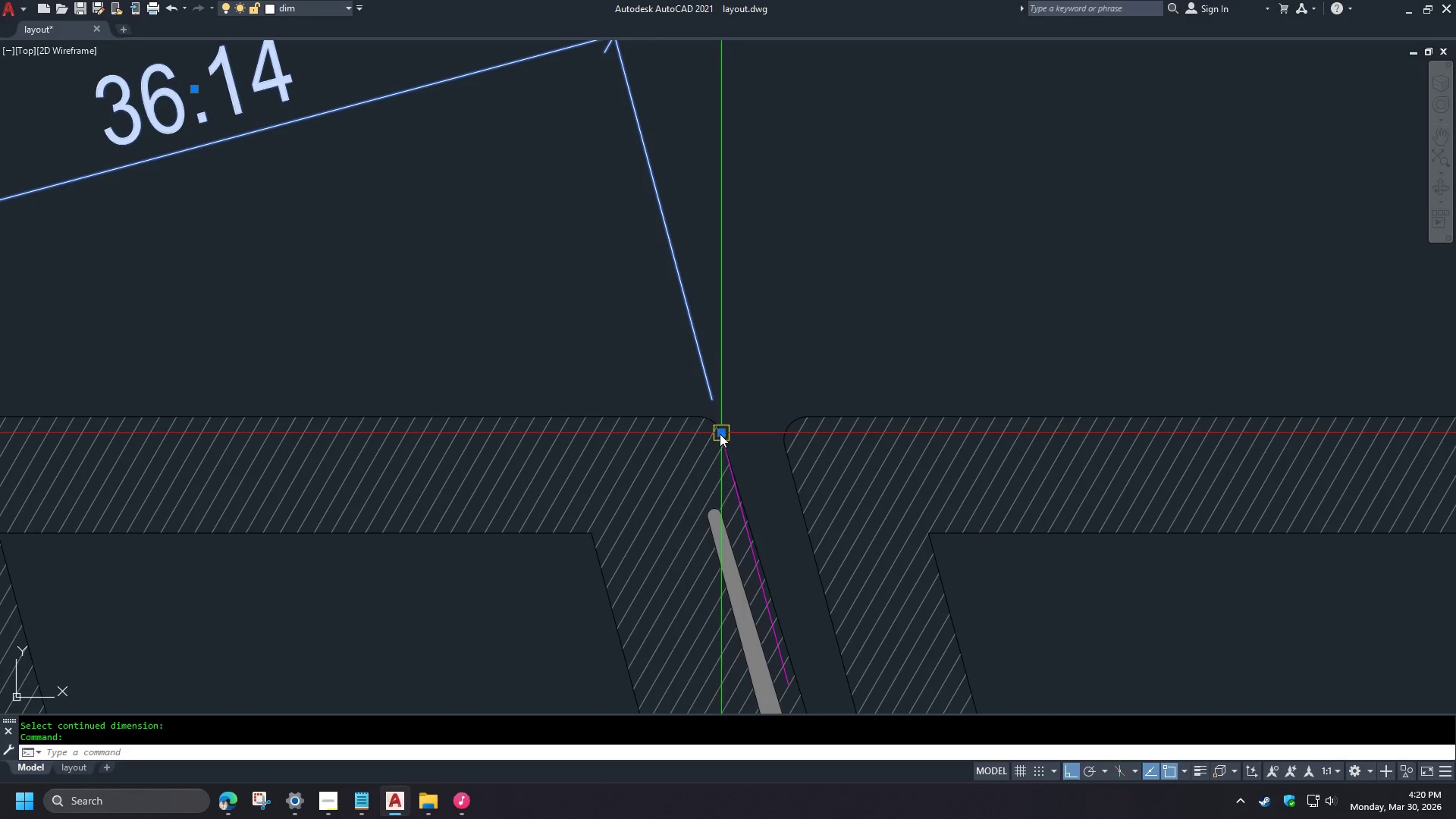 
left_click([720, 435])
 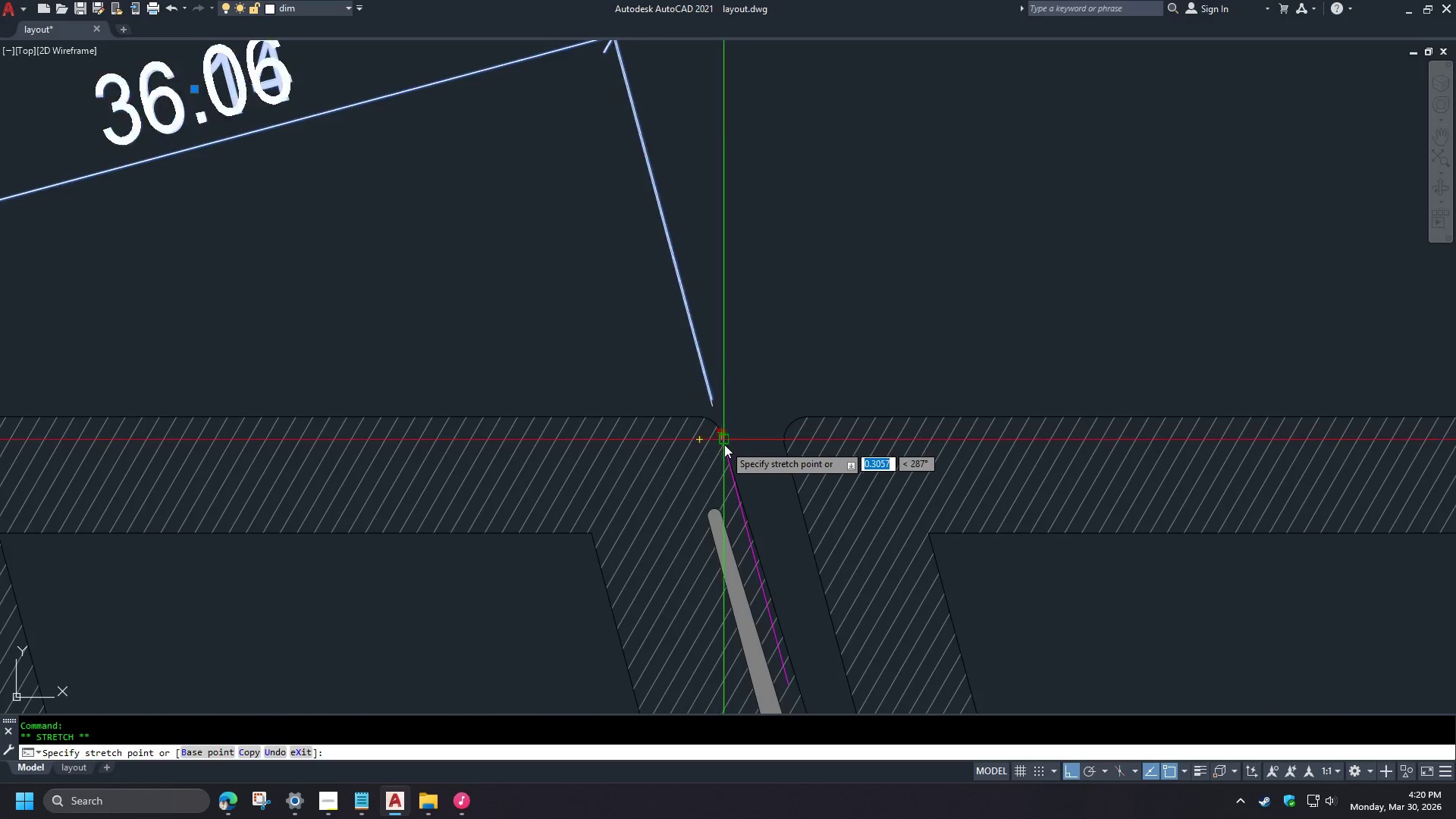 
scroll: coordinate [752, 435], scroll_direction: down, amount: 3.0
 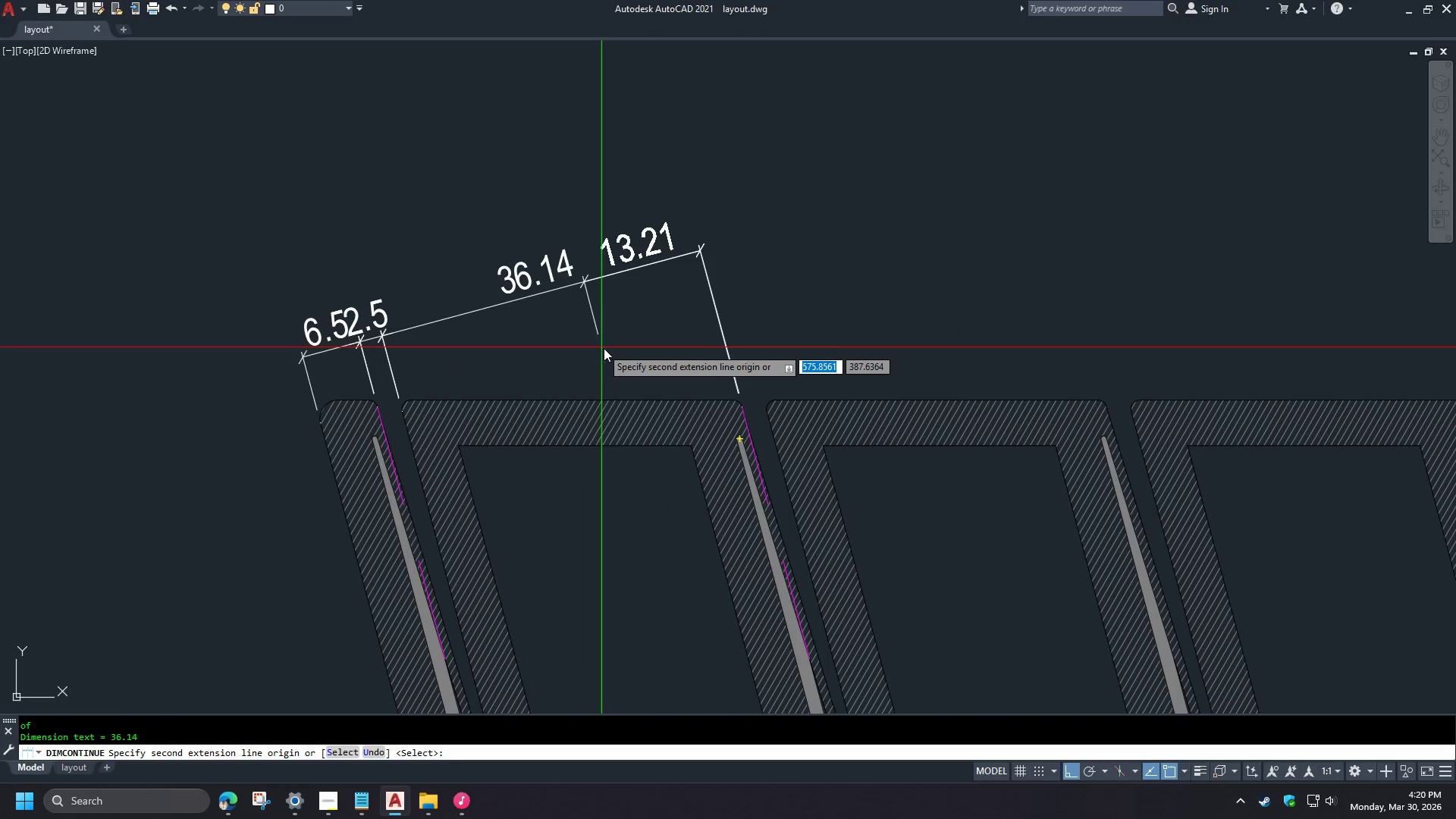 
type(end )
 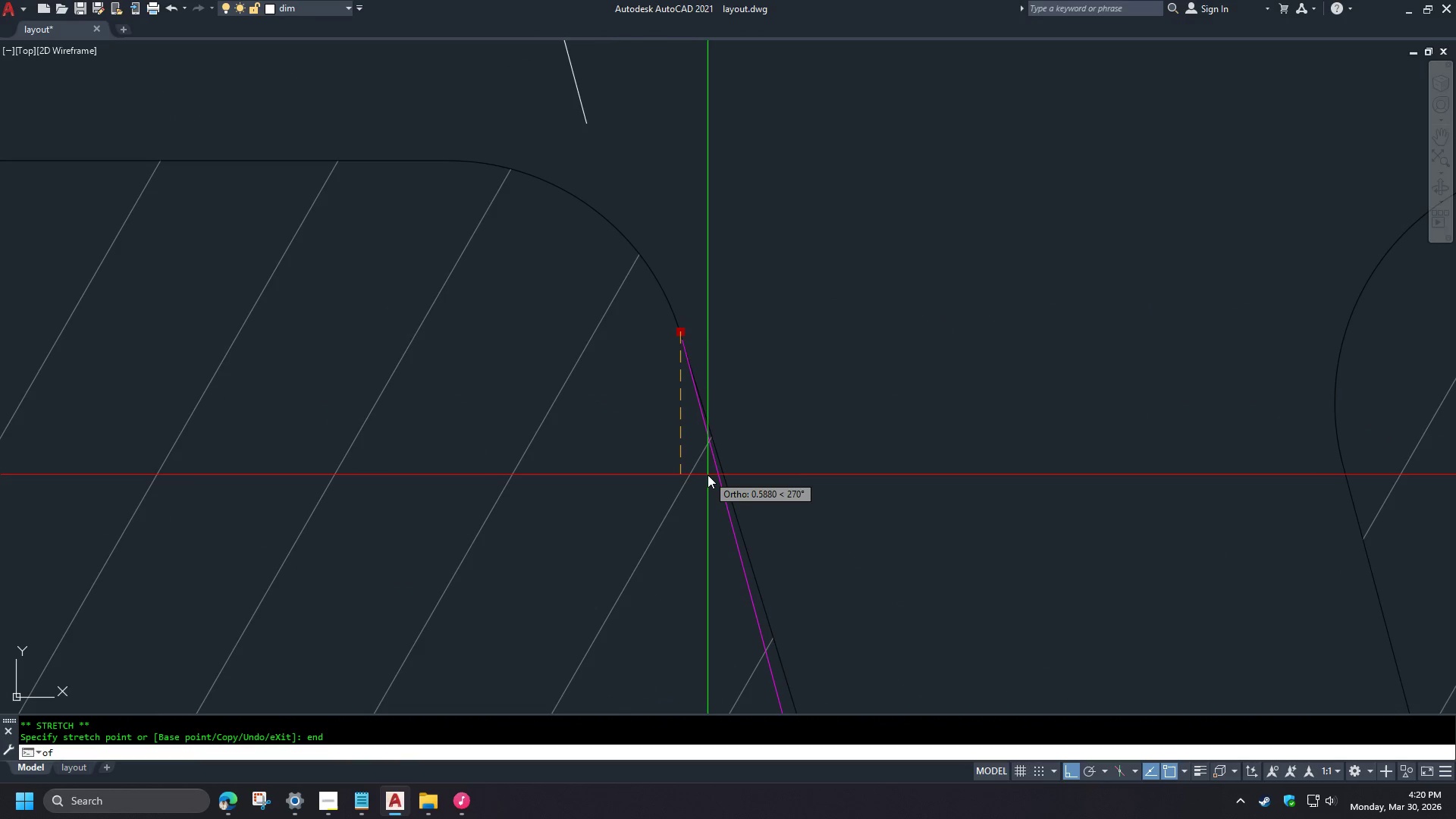 
scroll: coordinate [755, 391], scroll_direction: up, amount: 2.0
 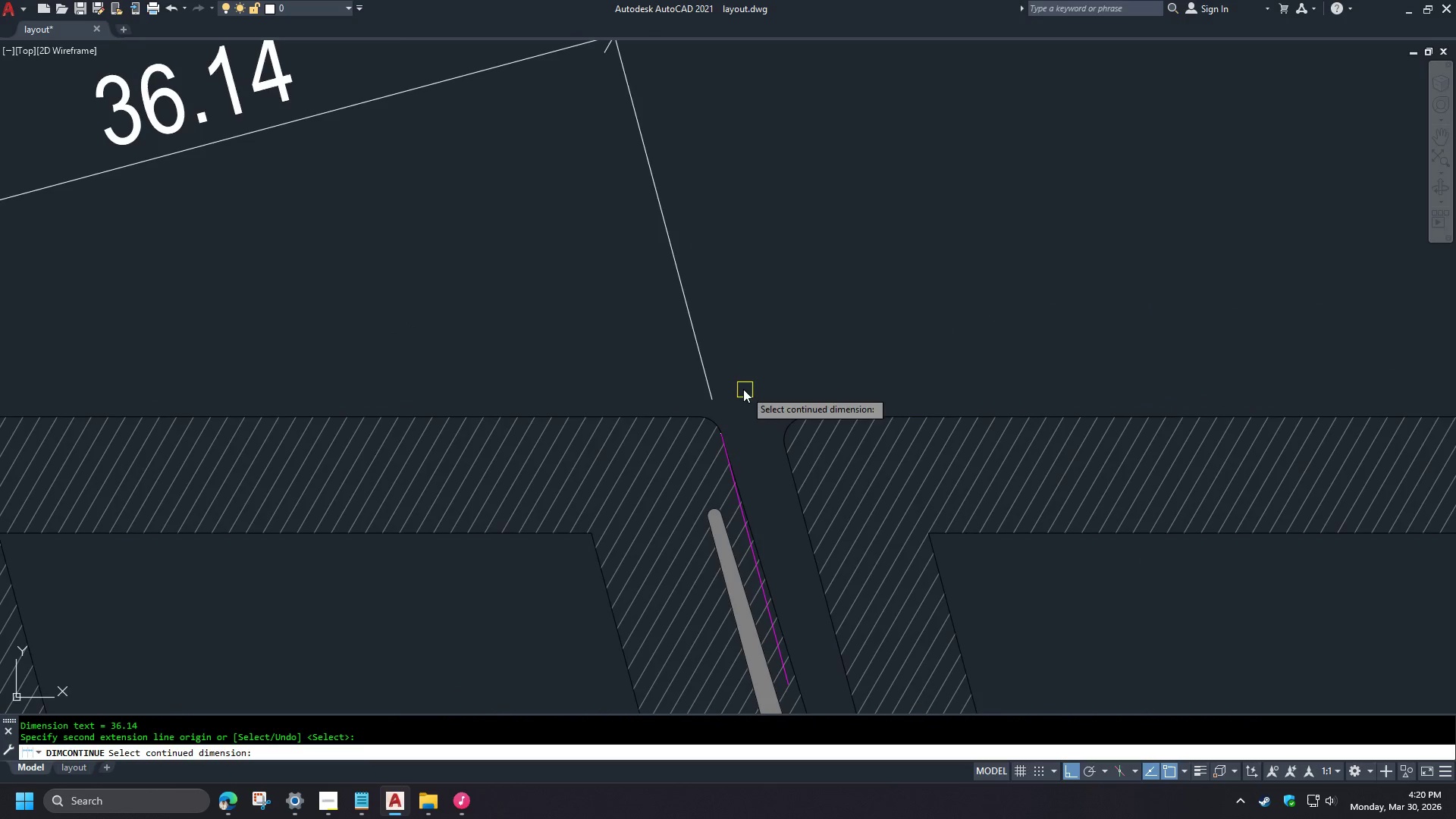 
left_click([712, 477])
 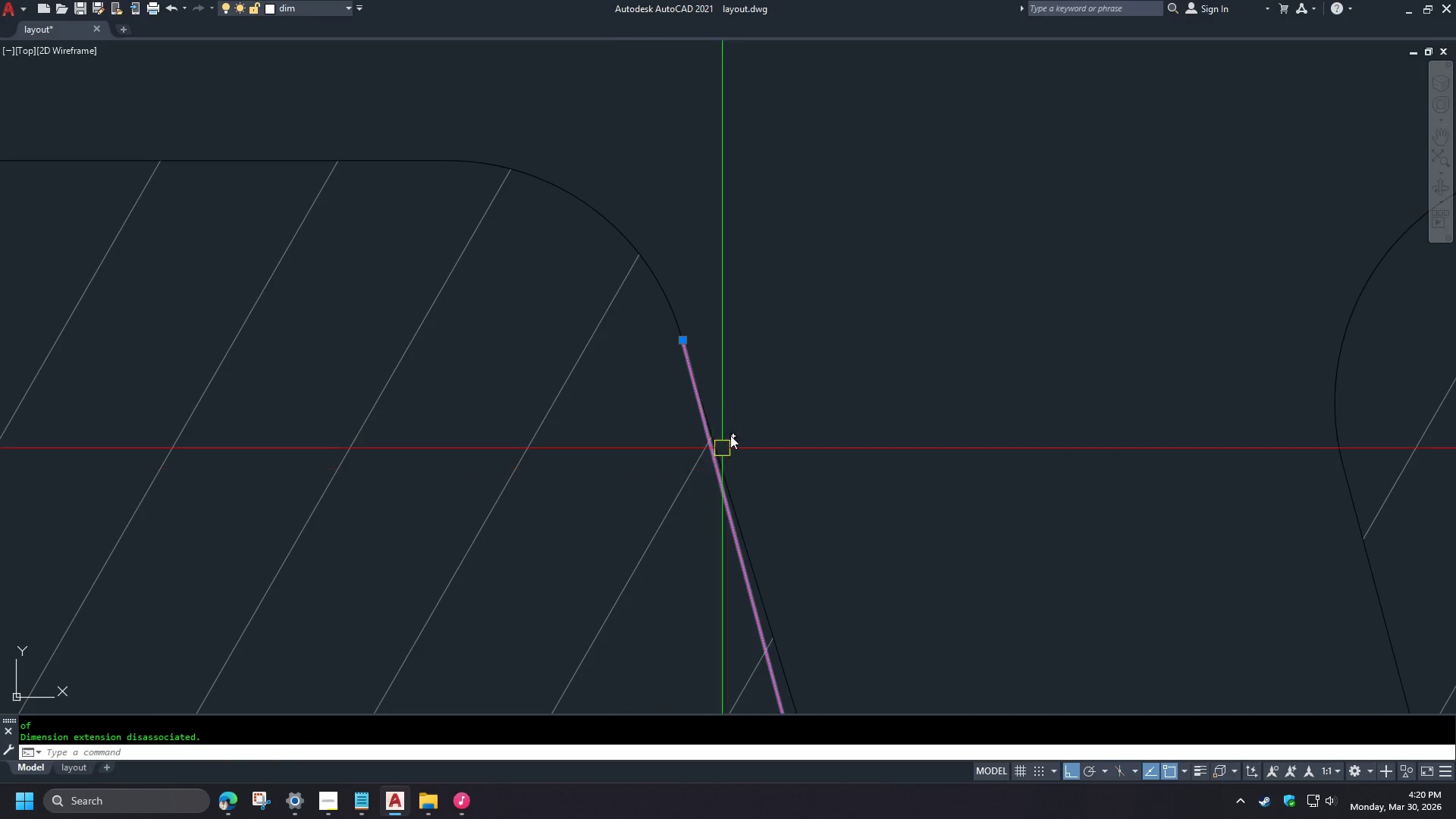 
scroll: coordinate [723, 445], scroll_direction: up, amount: 5.0
 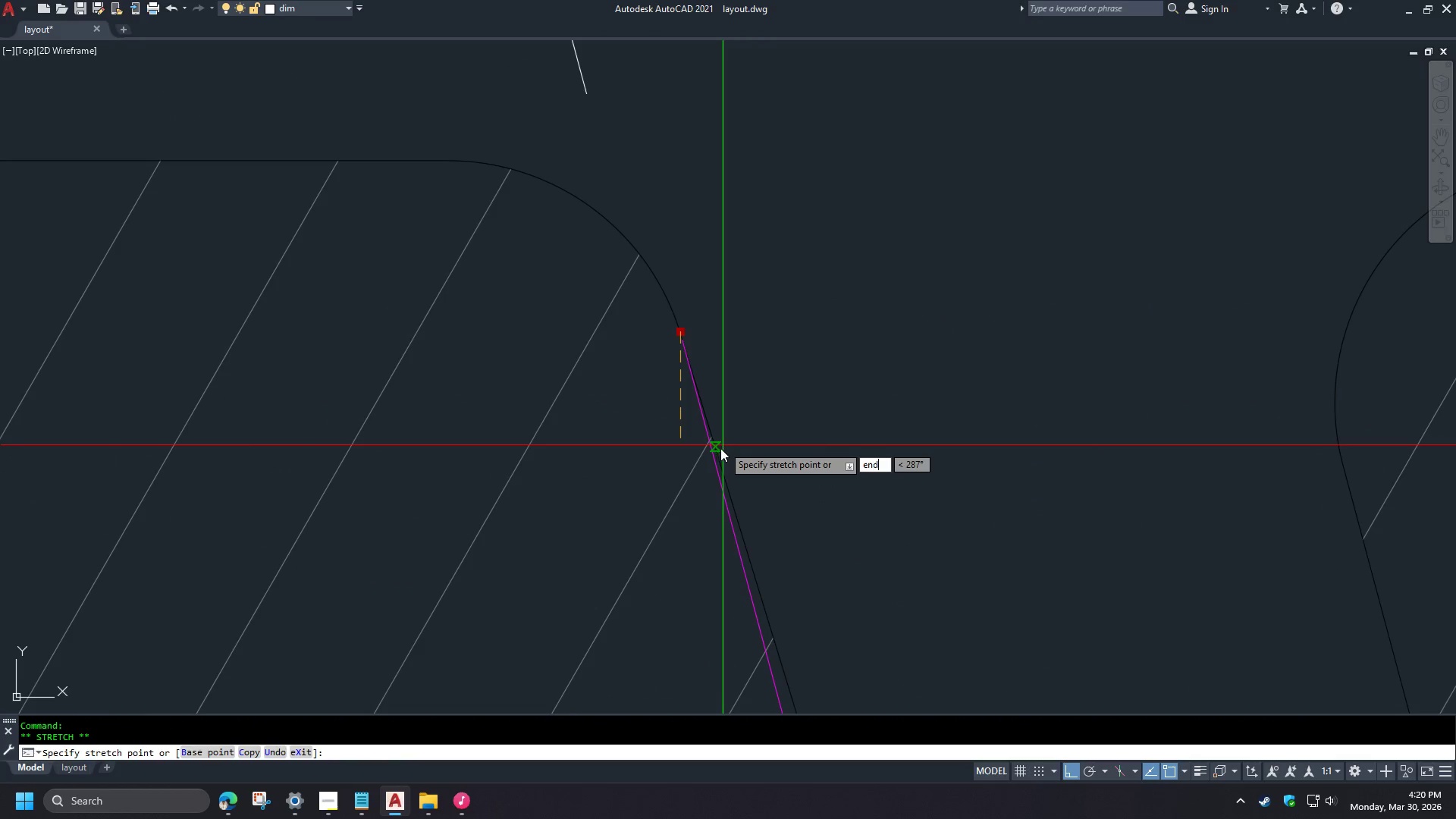 
key(Escape)
type(re )
 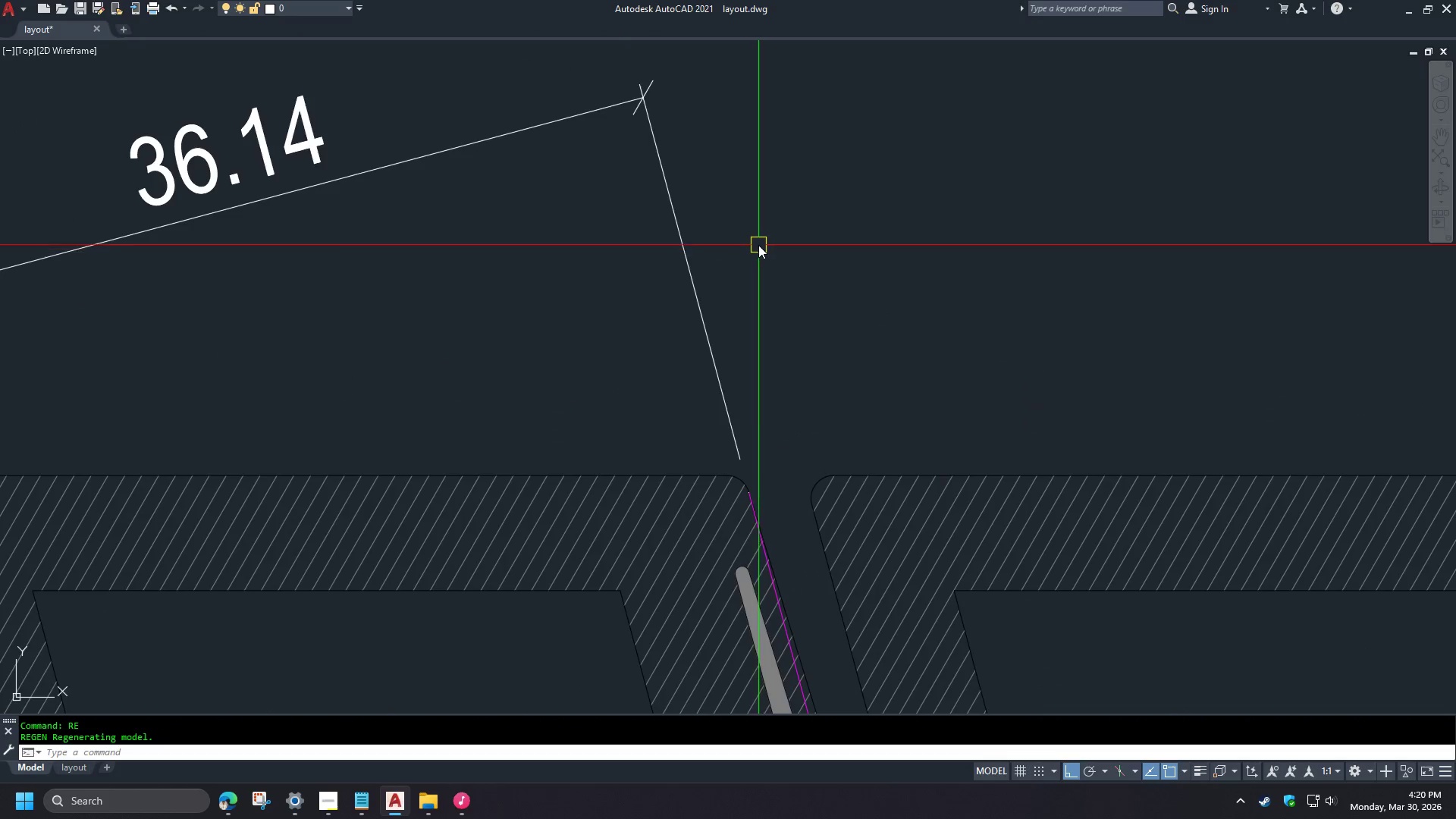 
scroll: coordinate [758, 347], scroll_direction: down, amount: 5.0
 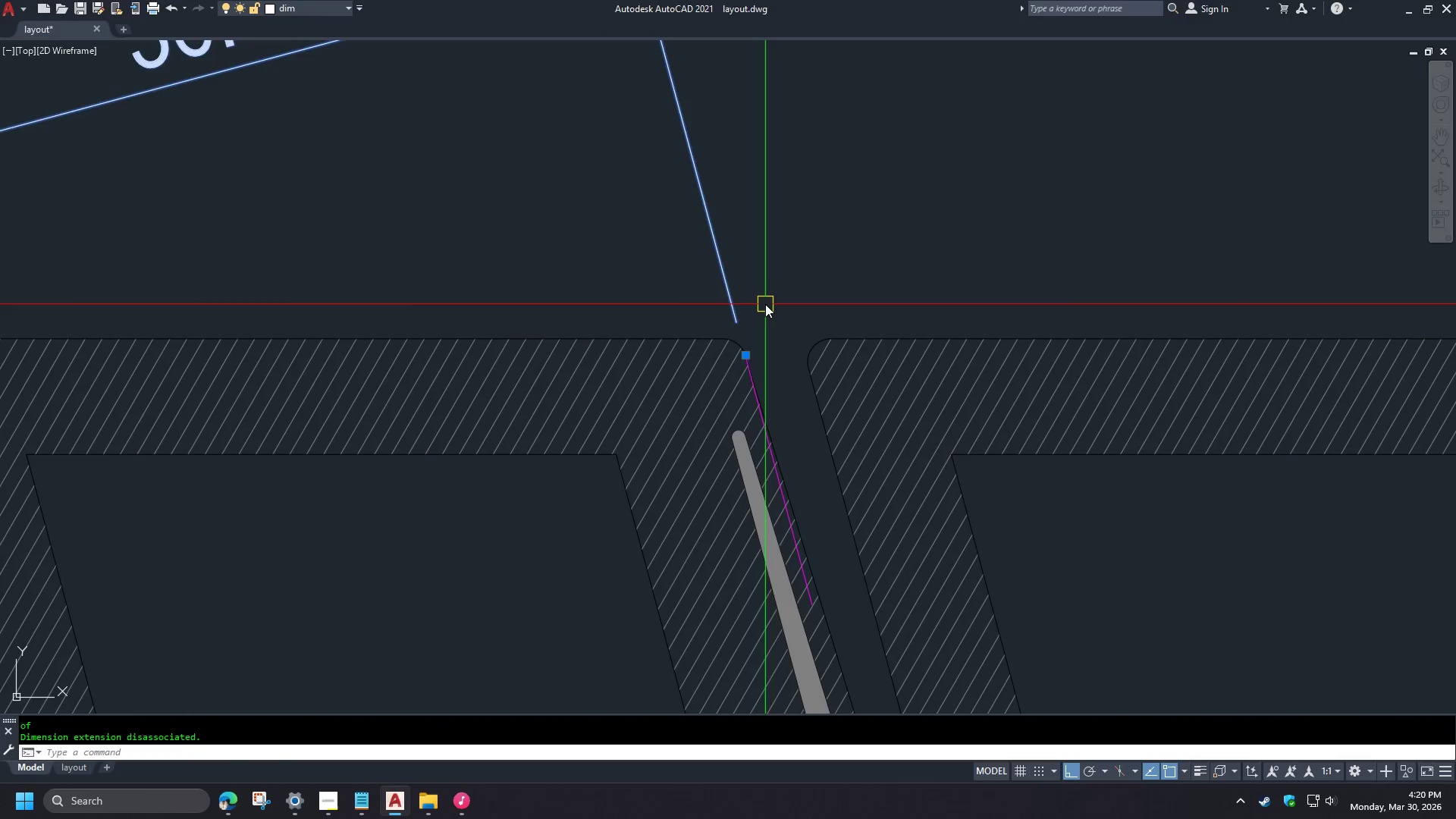 
scroll: coordinate [762, 256], scroll_direction: none, amount: 0.0
 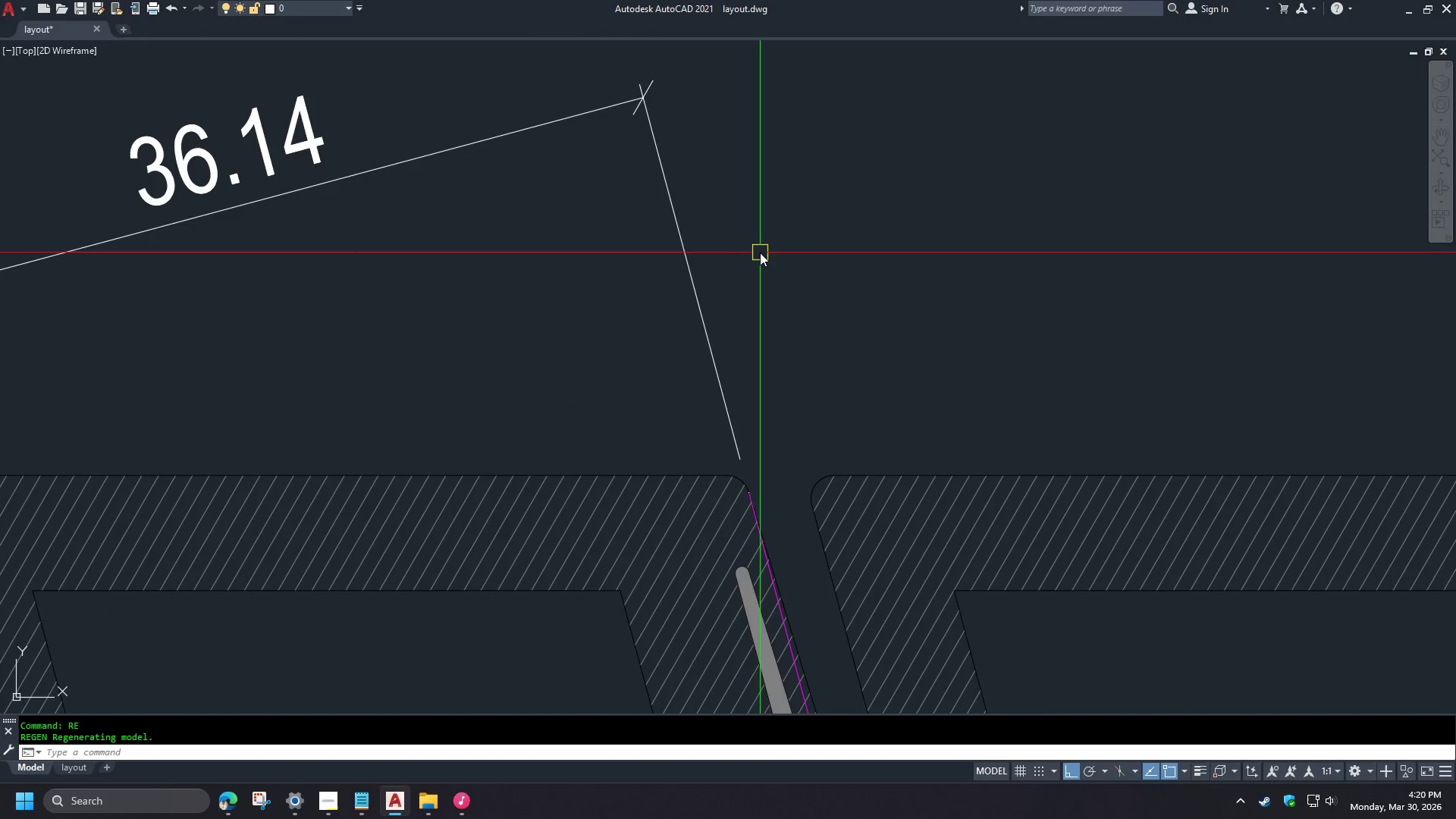 
scroll: coordinate [504, 246], scroll_direction: down, amount: 4.0
 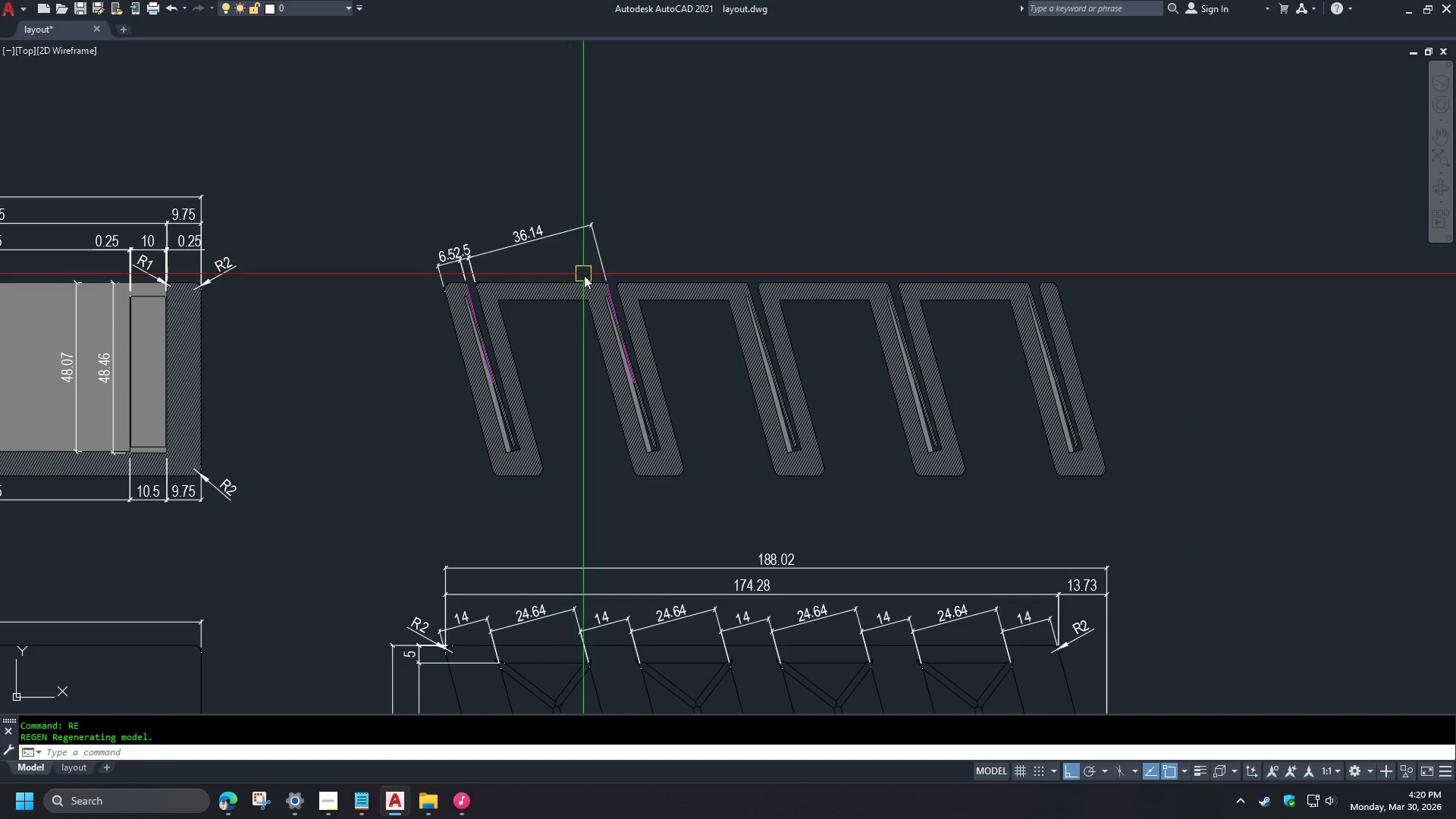 
scroll: coordinate [580, 278], scroll_direction: up, amount: 2.0
 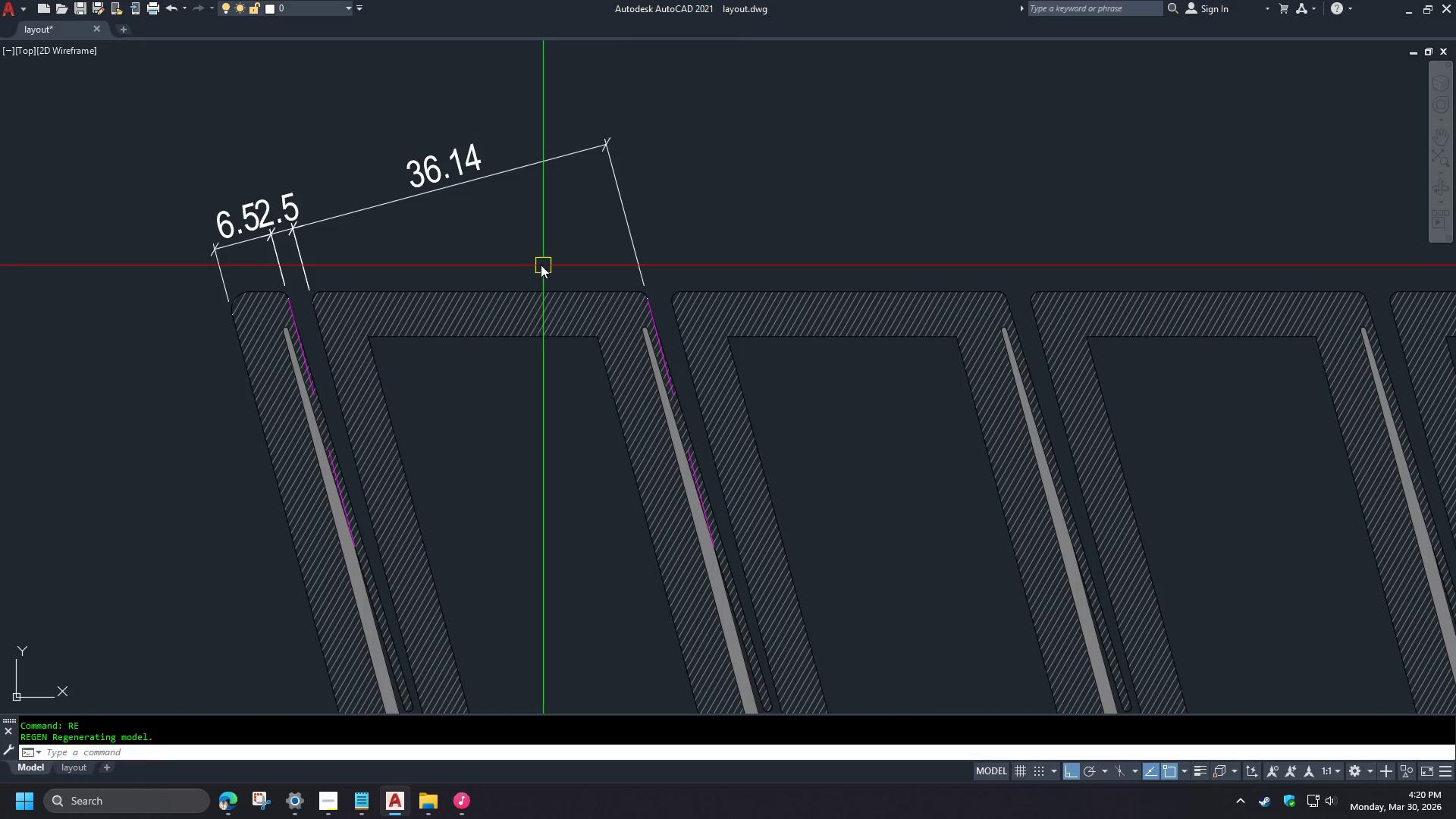 
scroll: coordinate [536, 265], scroll_direction: down, amount: 1.0
 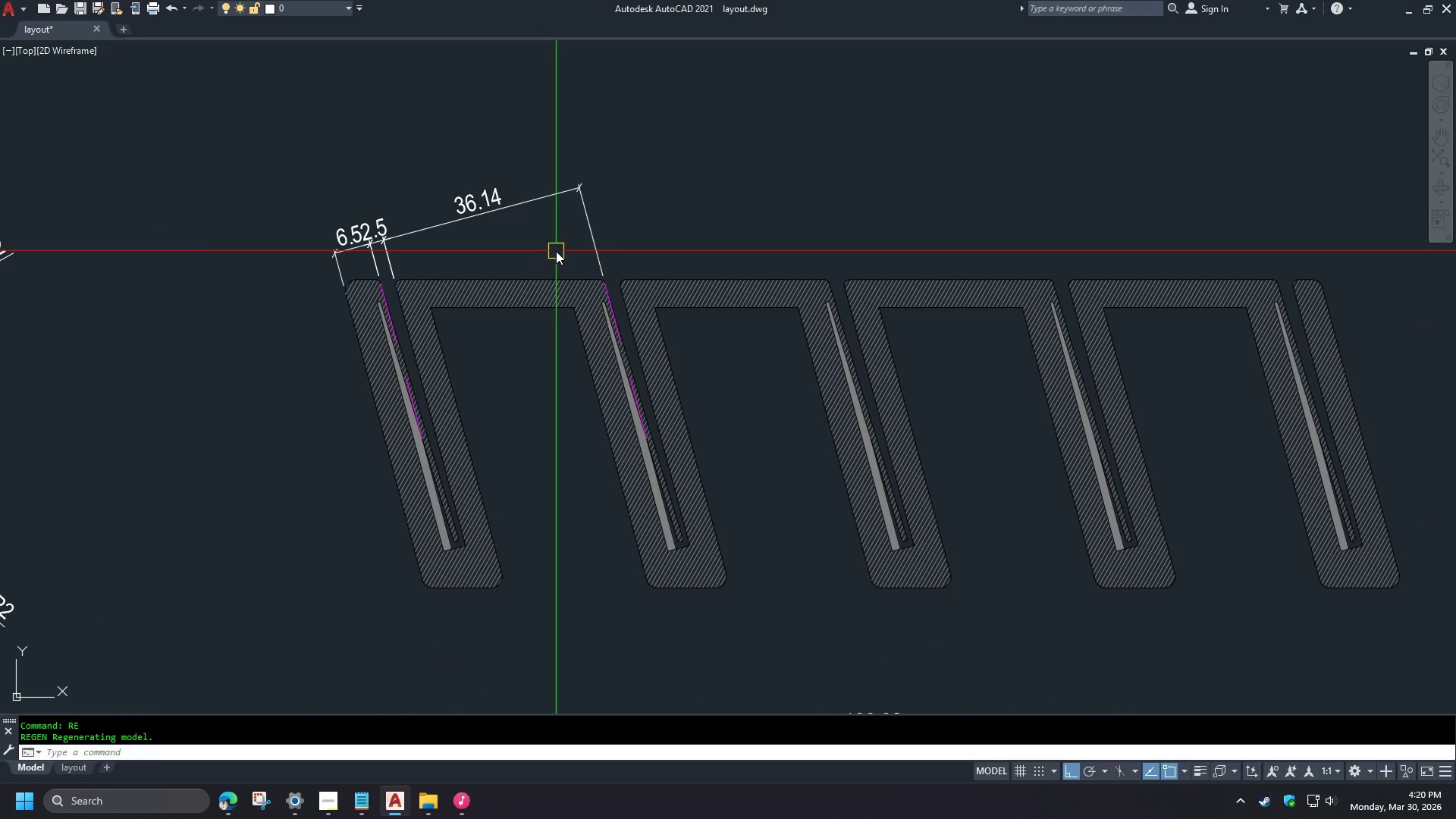 
scroll: coordinate [478, 322], scroll_direction: up, amount: 2.0
 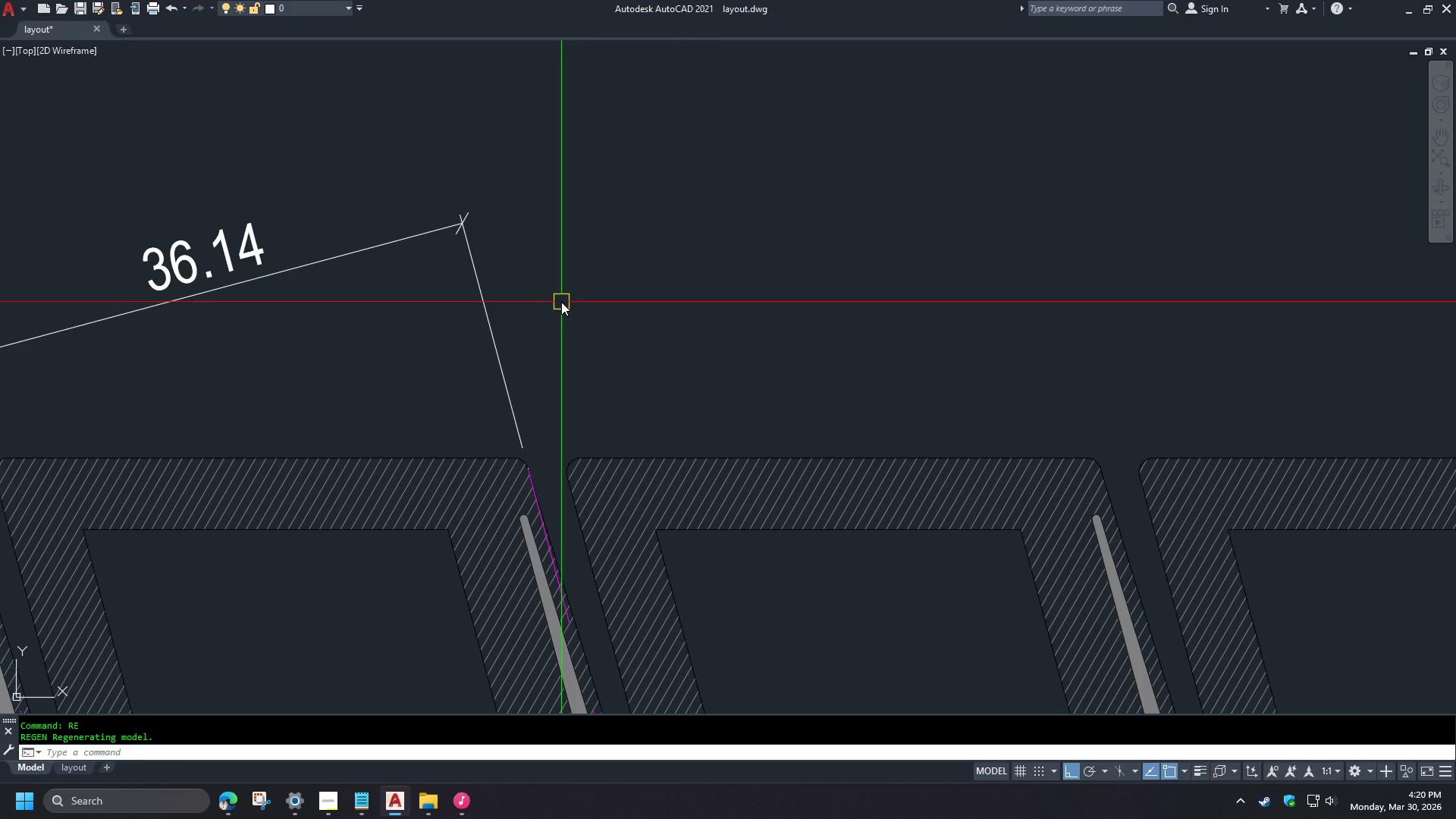 
type(xl)
 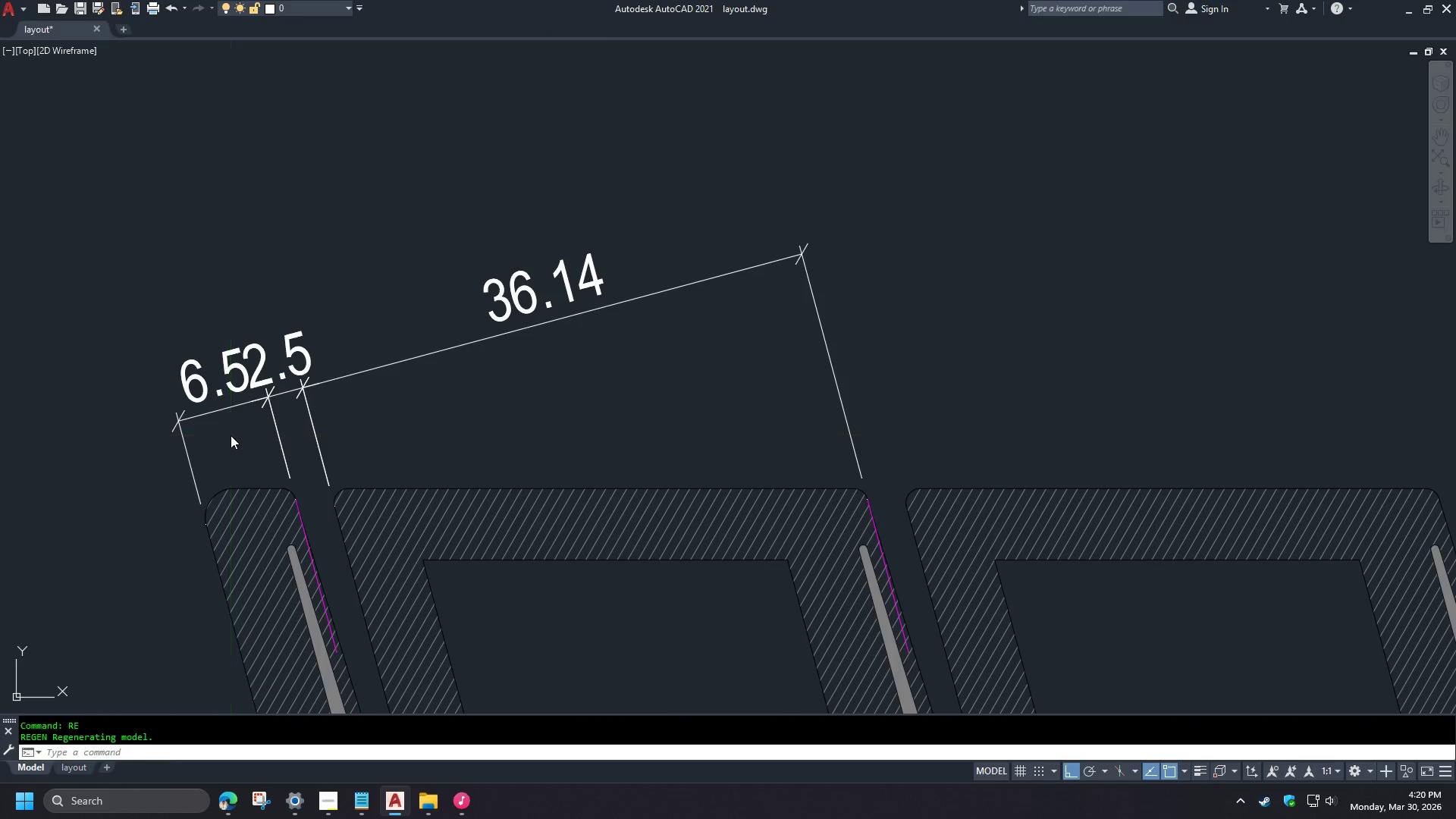 
scroll: coordinate [598, 293], scroll_direction: down, amount: 1.0
 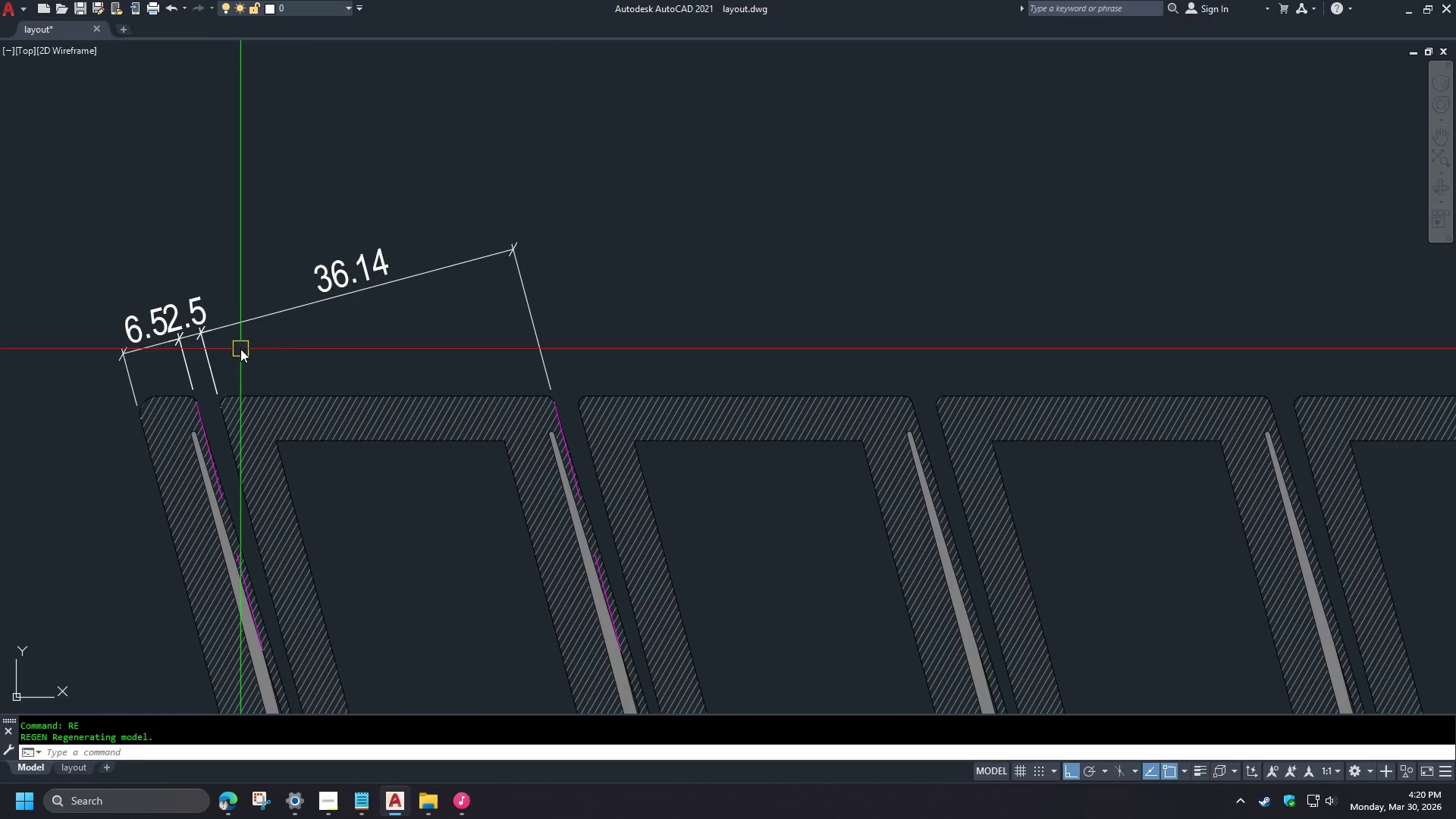 
key(Space)
 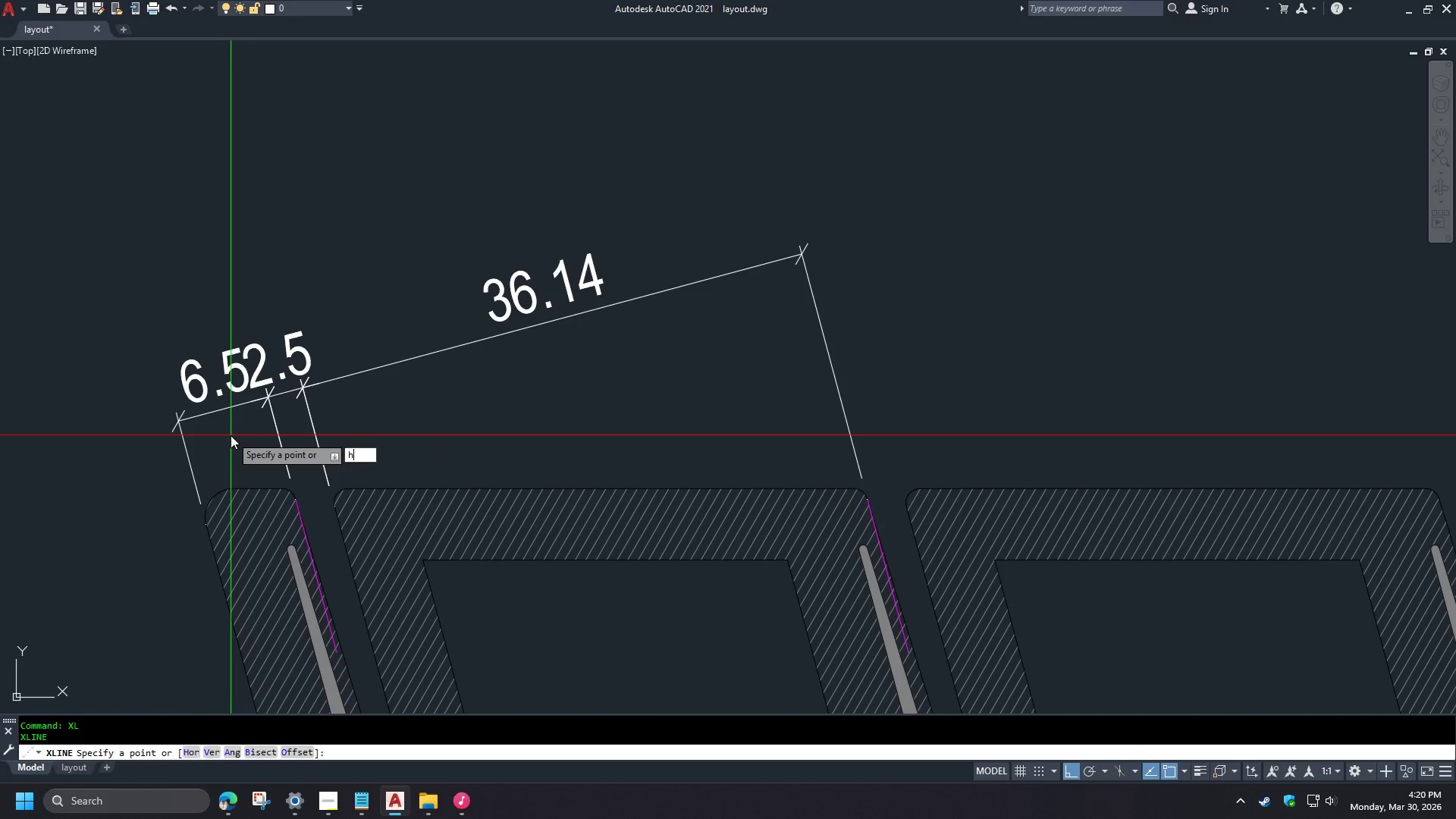 
key(H)
 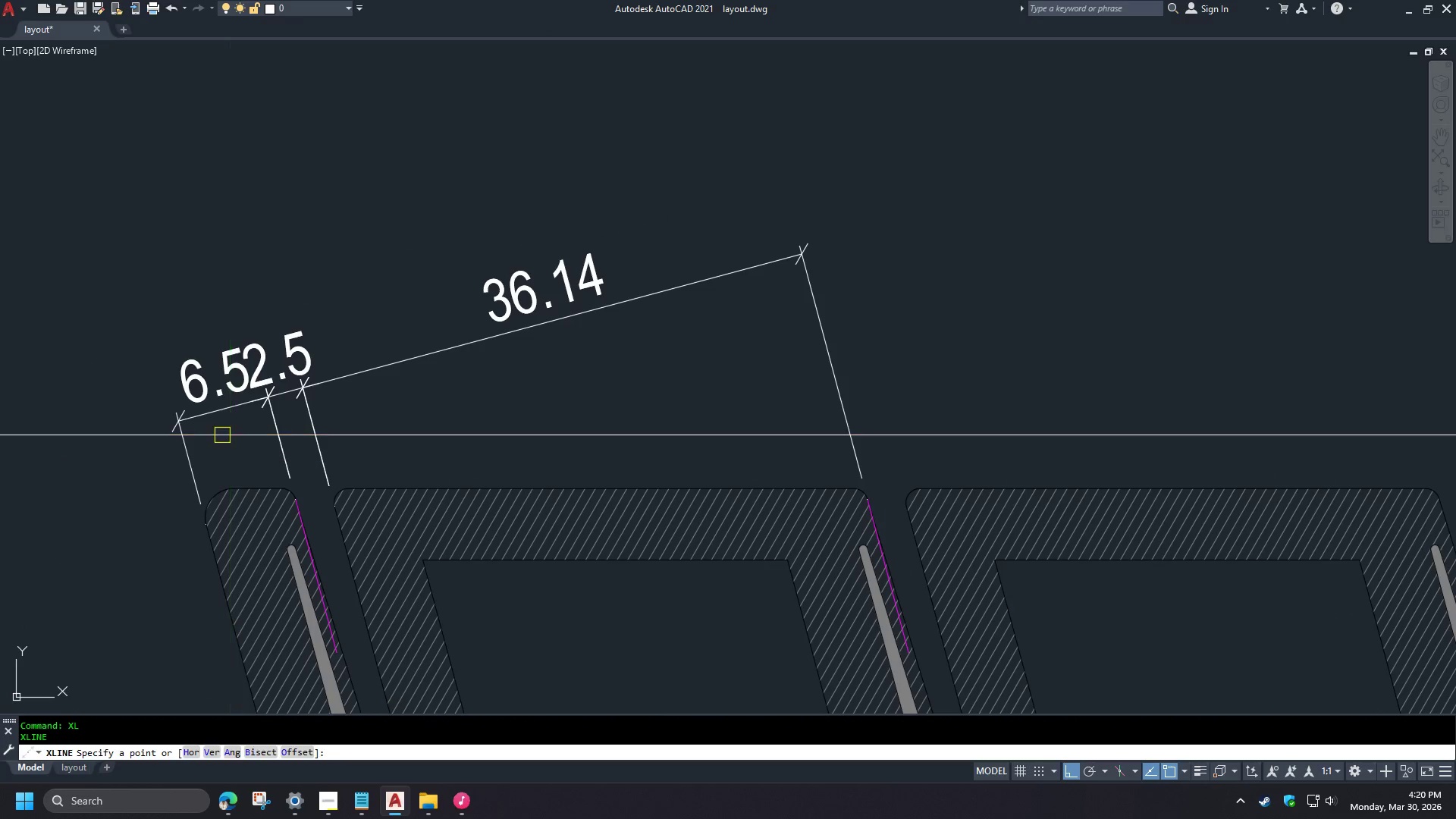 
key(Space)
 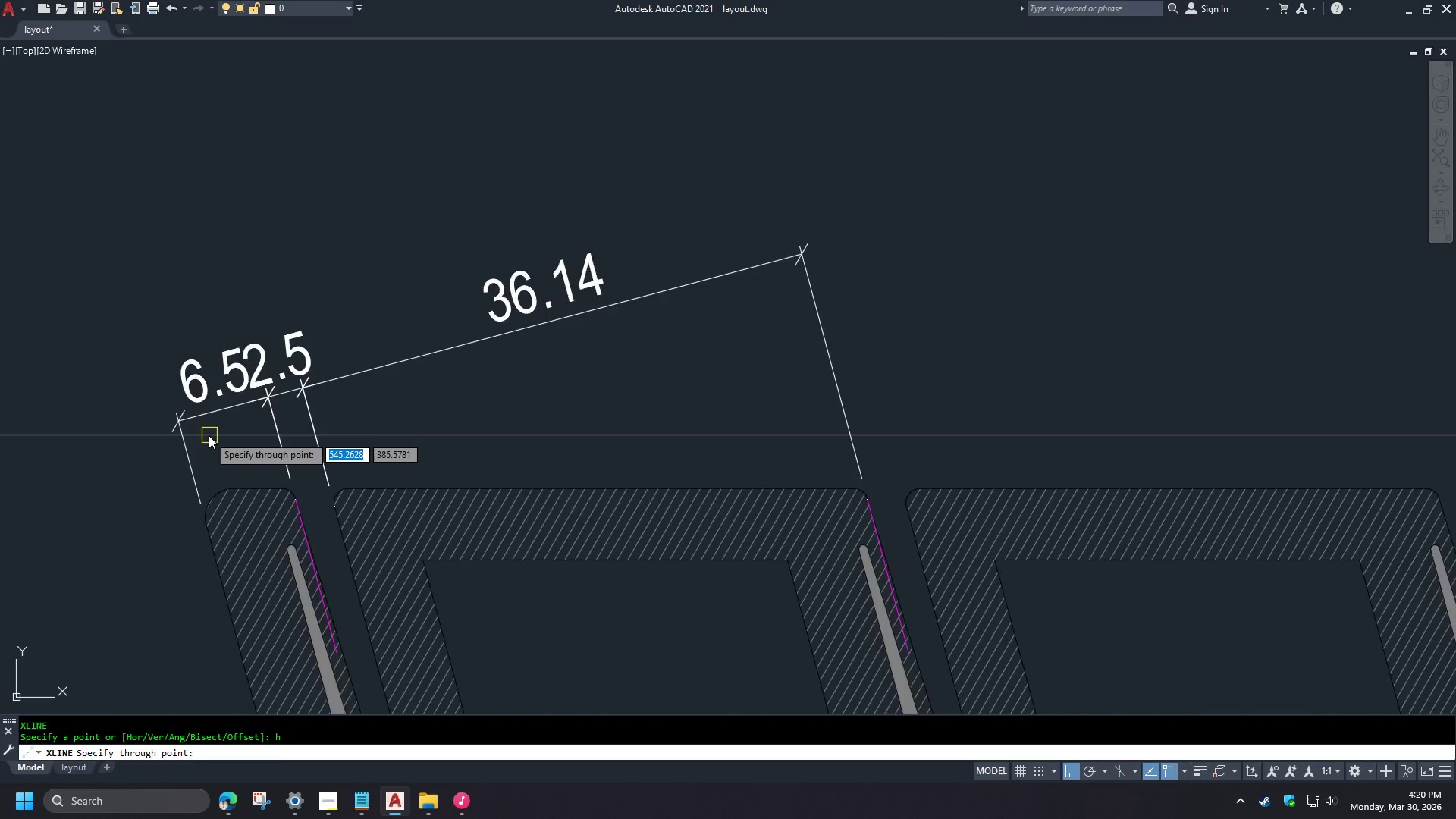 
scroll: coordinate [196, 341], scroll_direction: up, amount: 1.0
 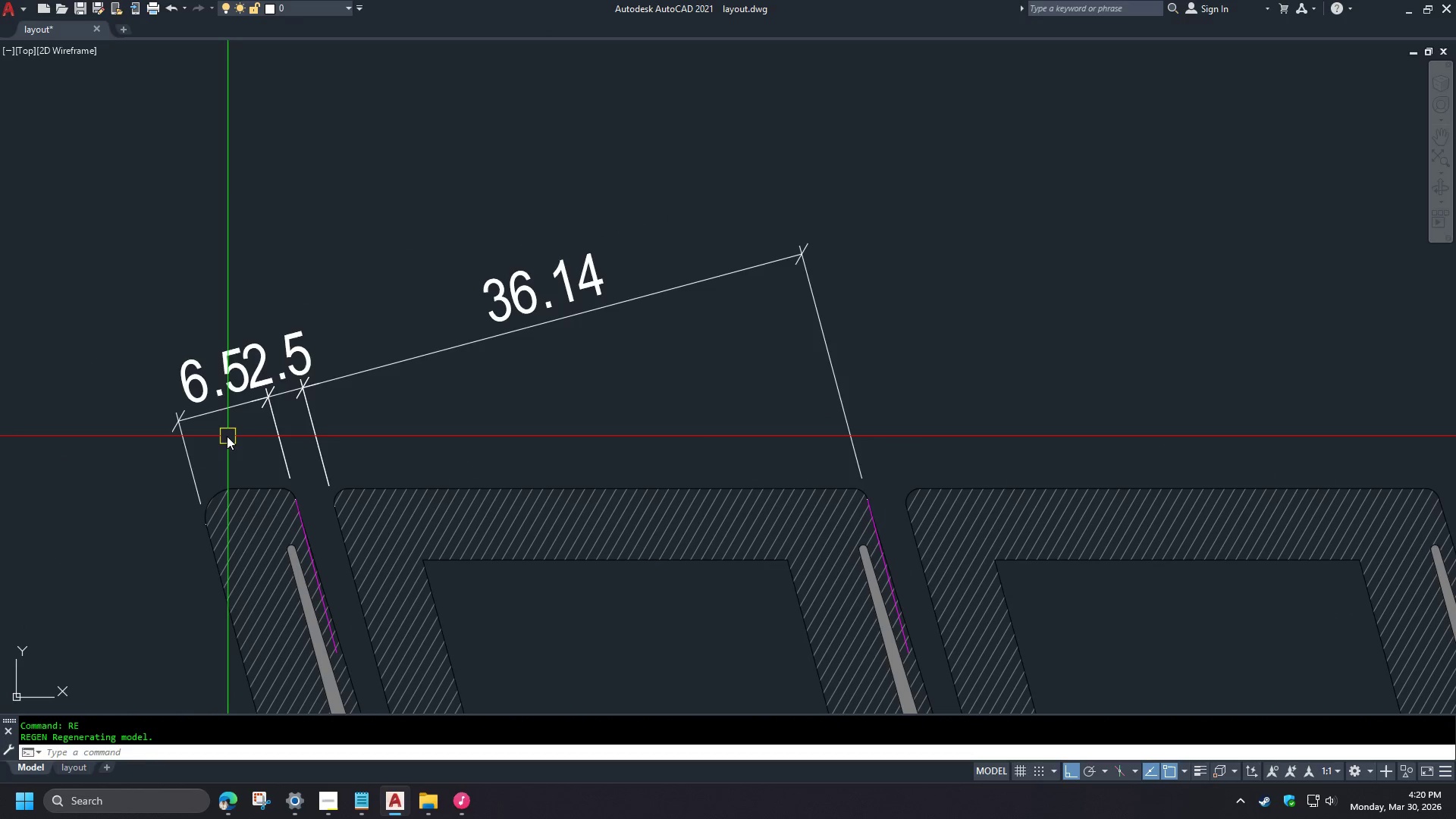 
type(end )
 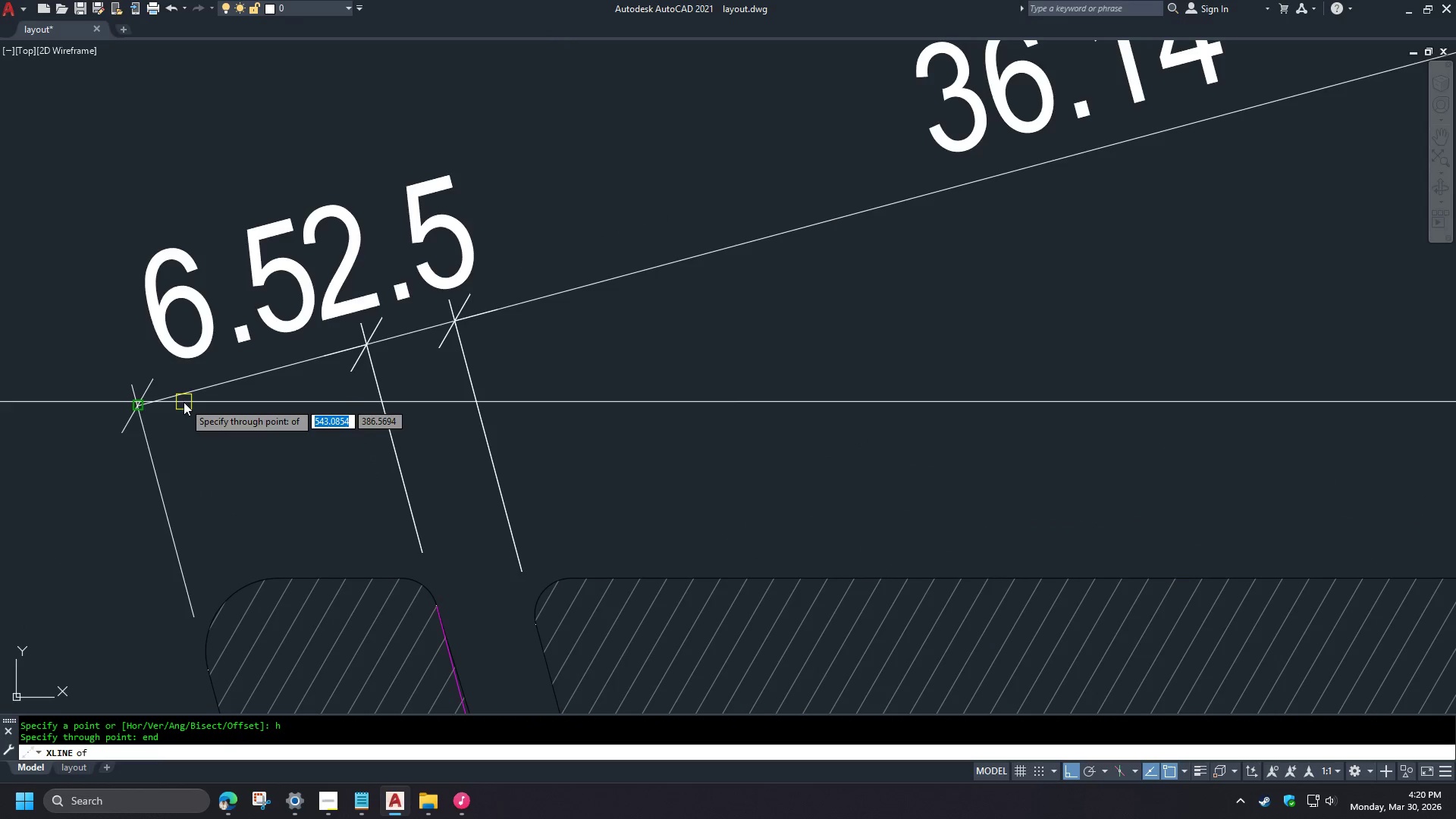 
left_click([184, 402])
 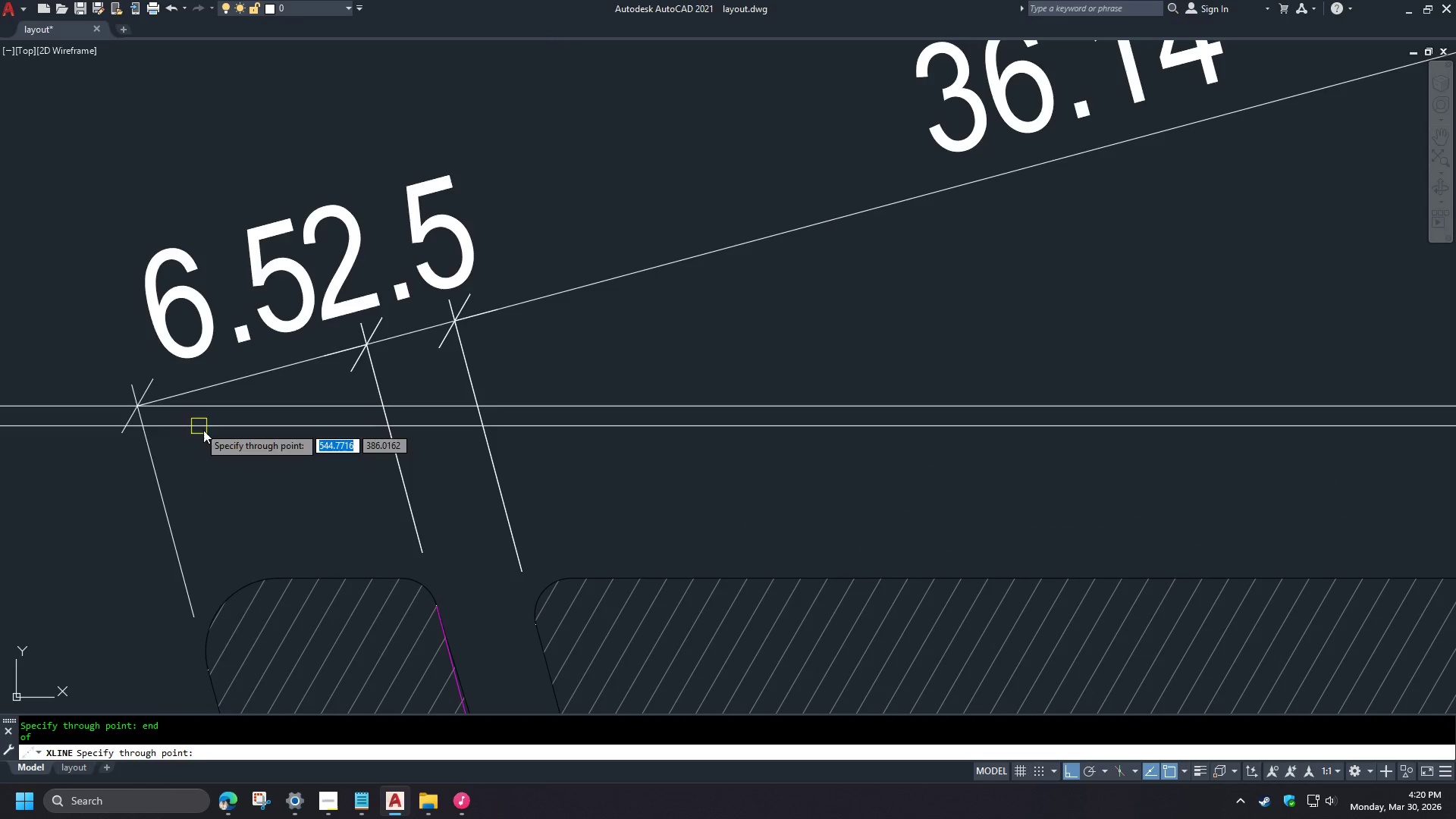 
key(Space)
 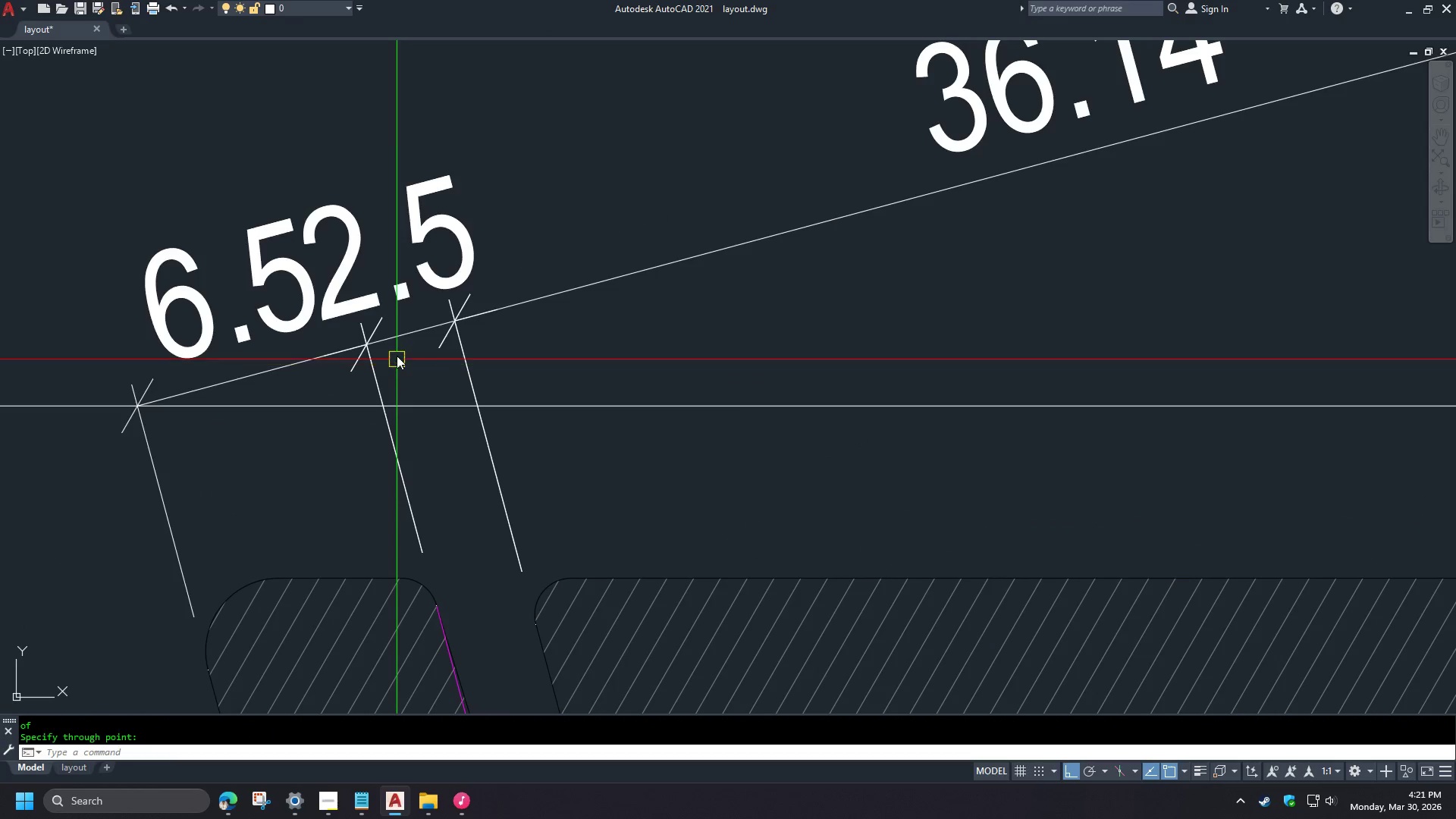 
left_click([397, 343])
 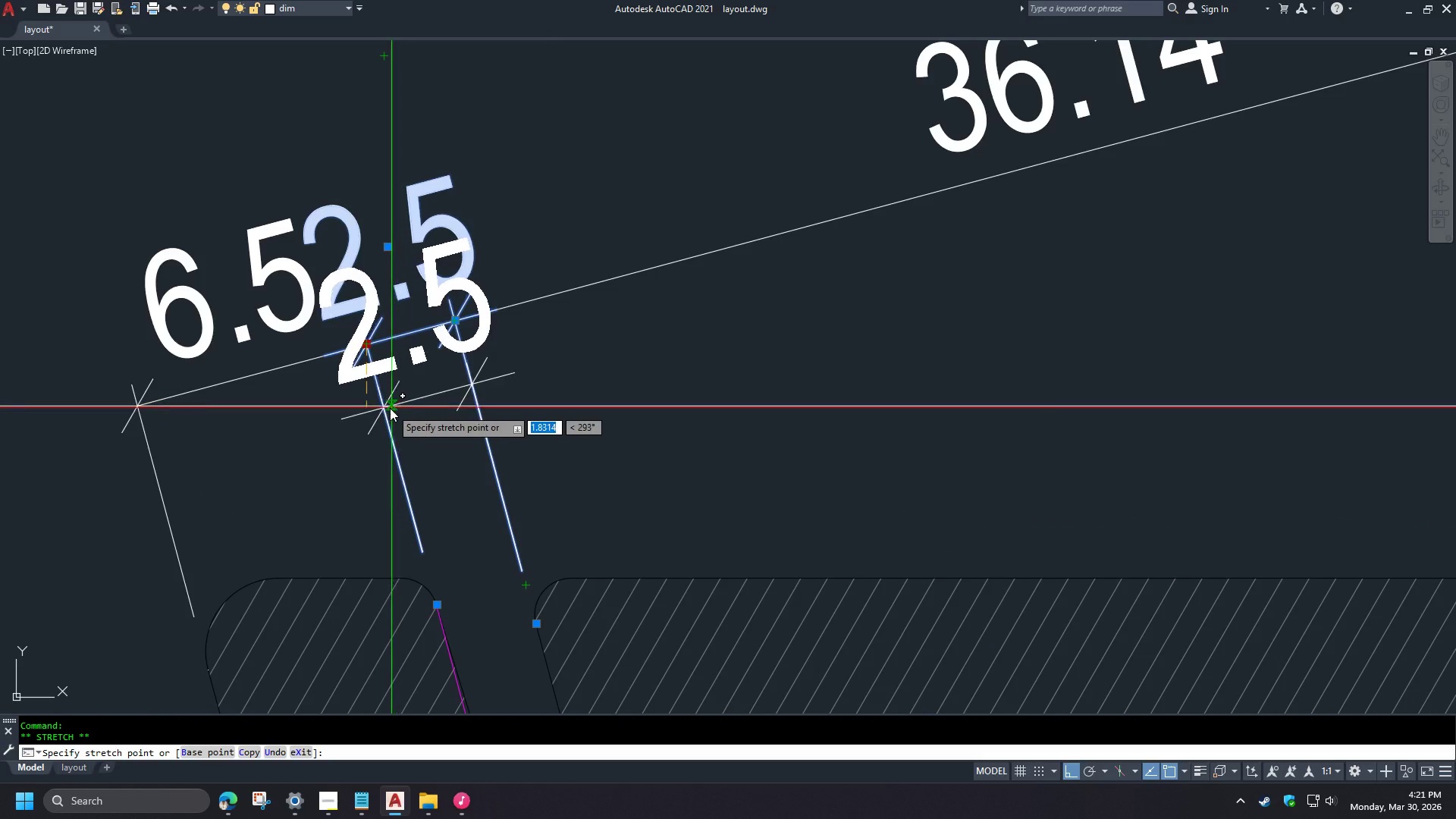 
scroll: coordinate [199, 428], scroll_direction: up, amount: 2.0
 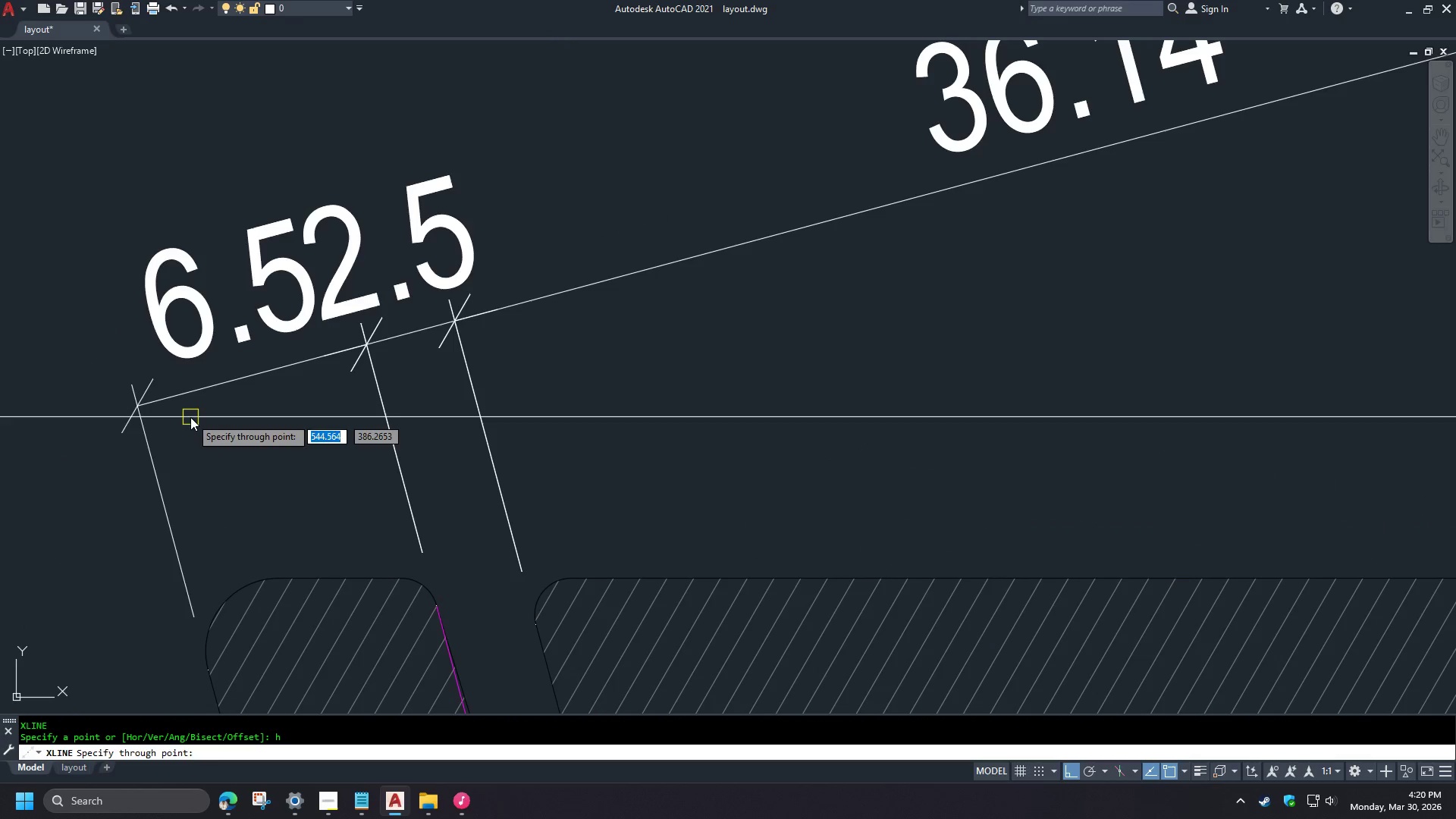 
left_click([383, 406])
 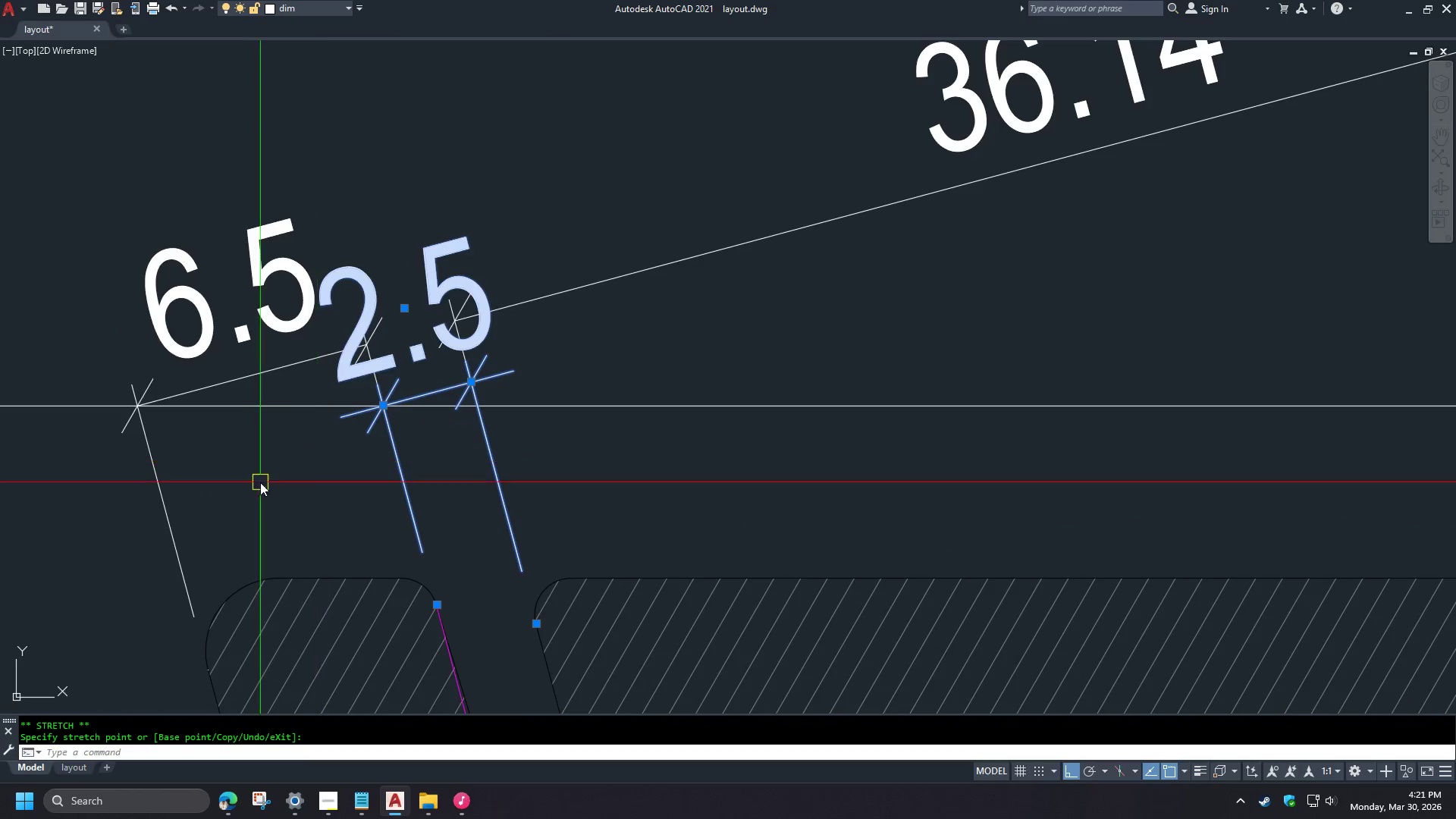 
key(Escape)
 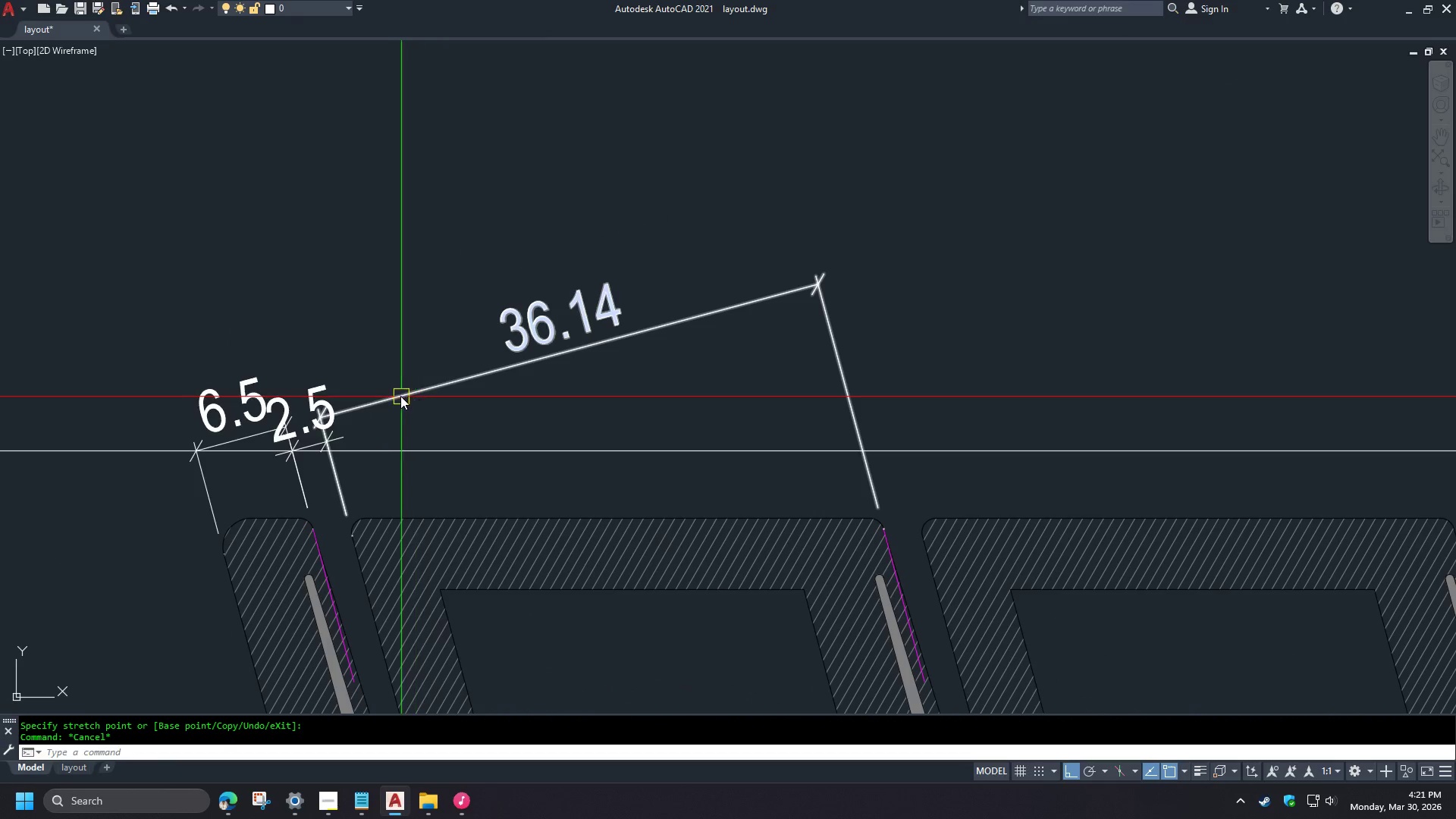 
left_click([399, 395])
 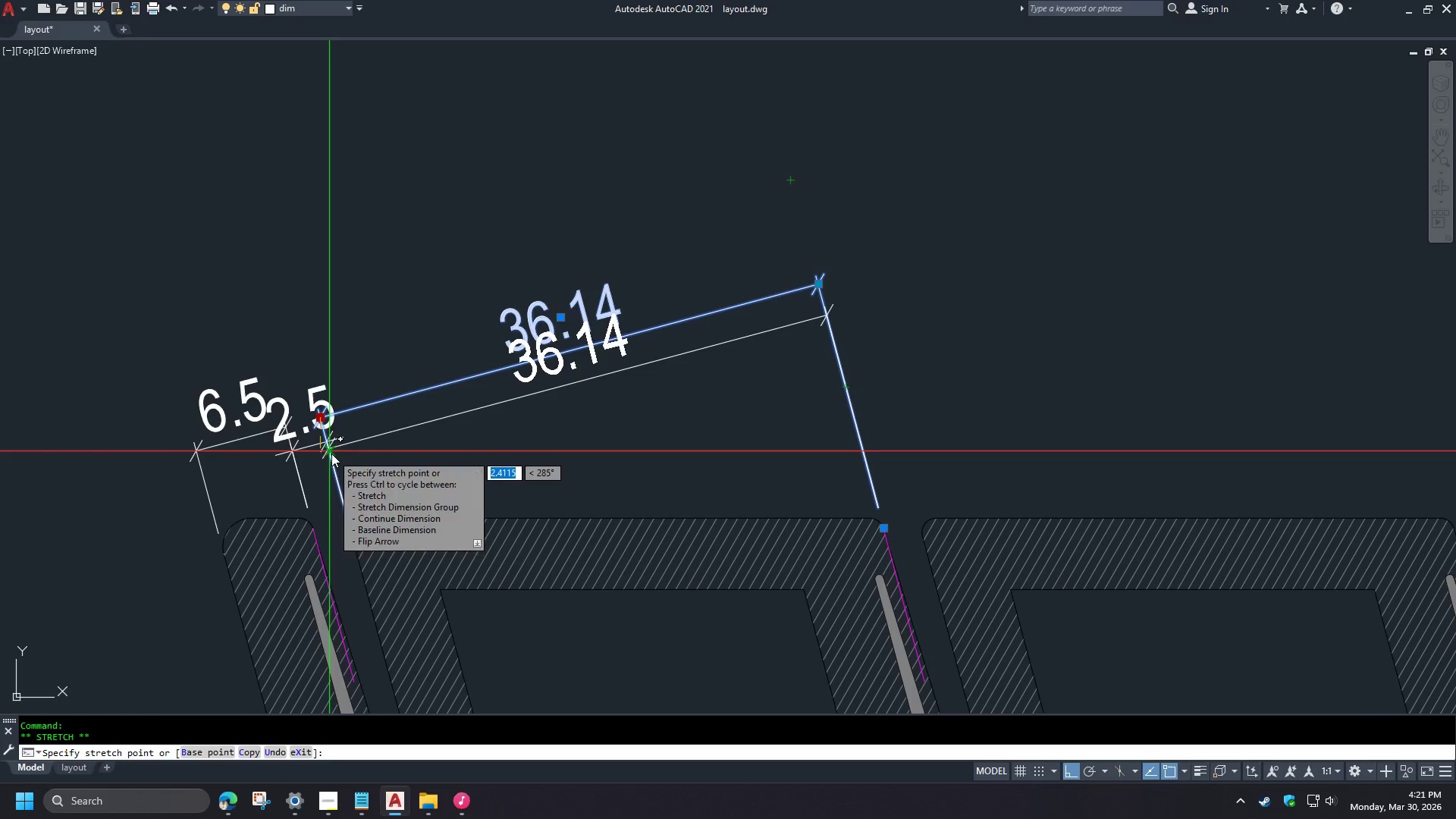 
key(Escape)
 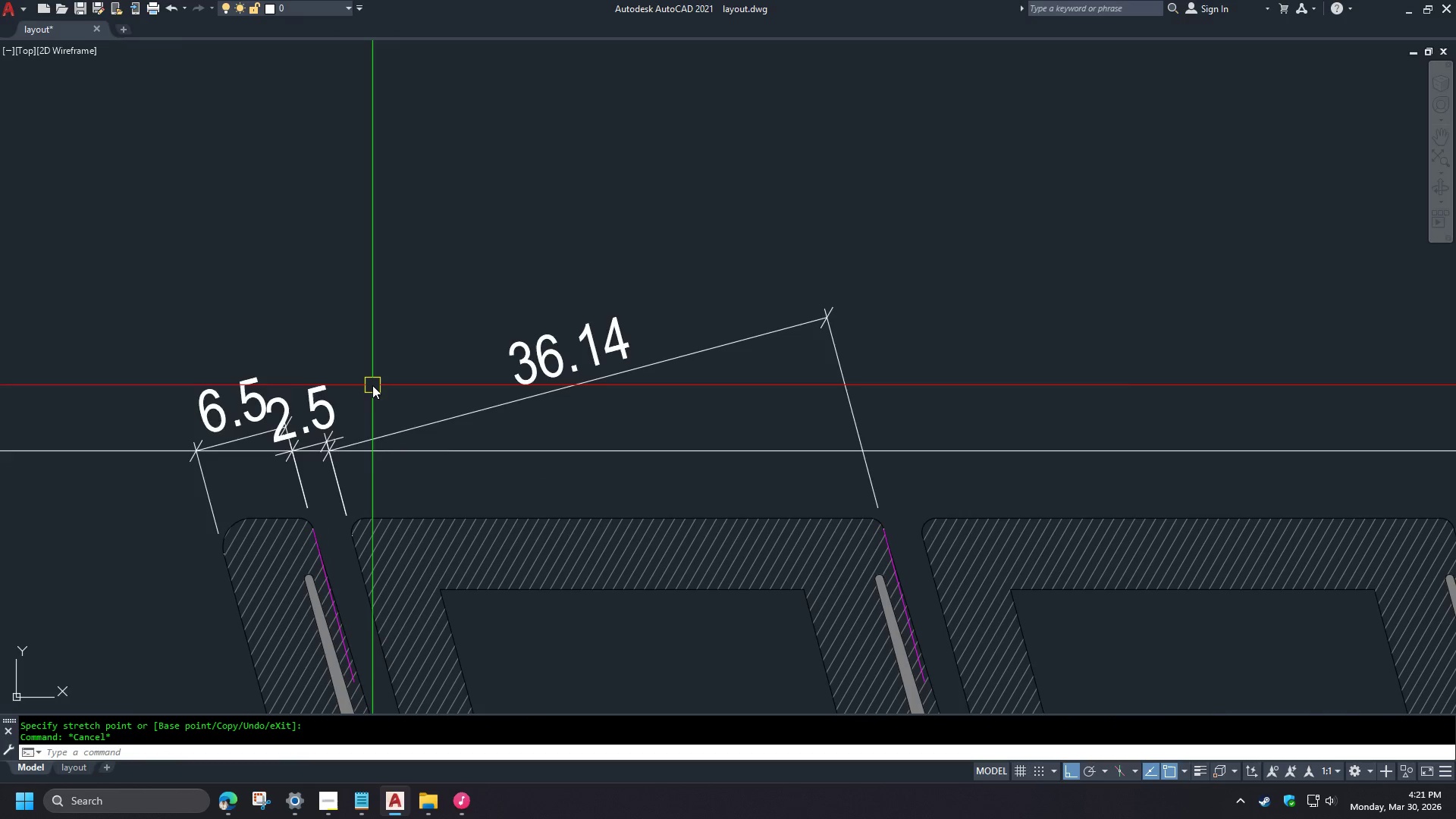 
scroll: coordinate [234, 480], scroll_direction: down, amount: 2.0
 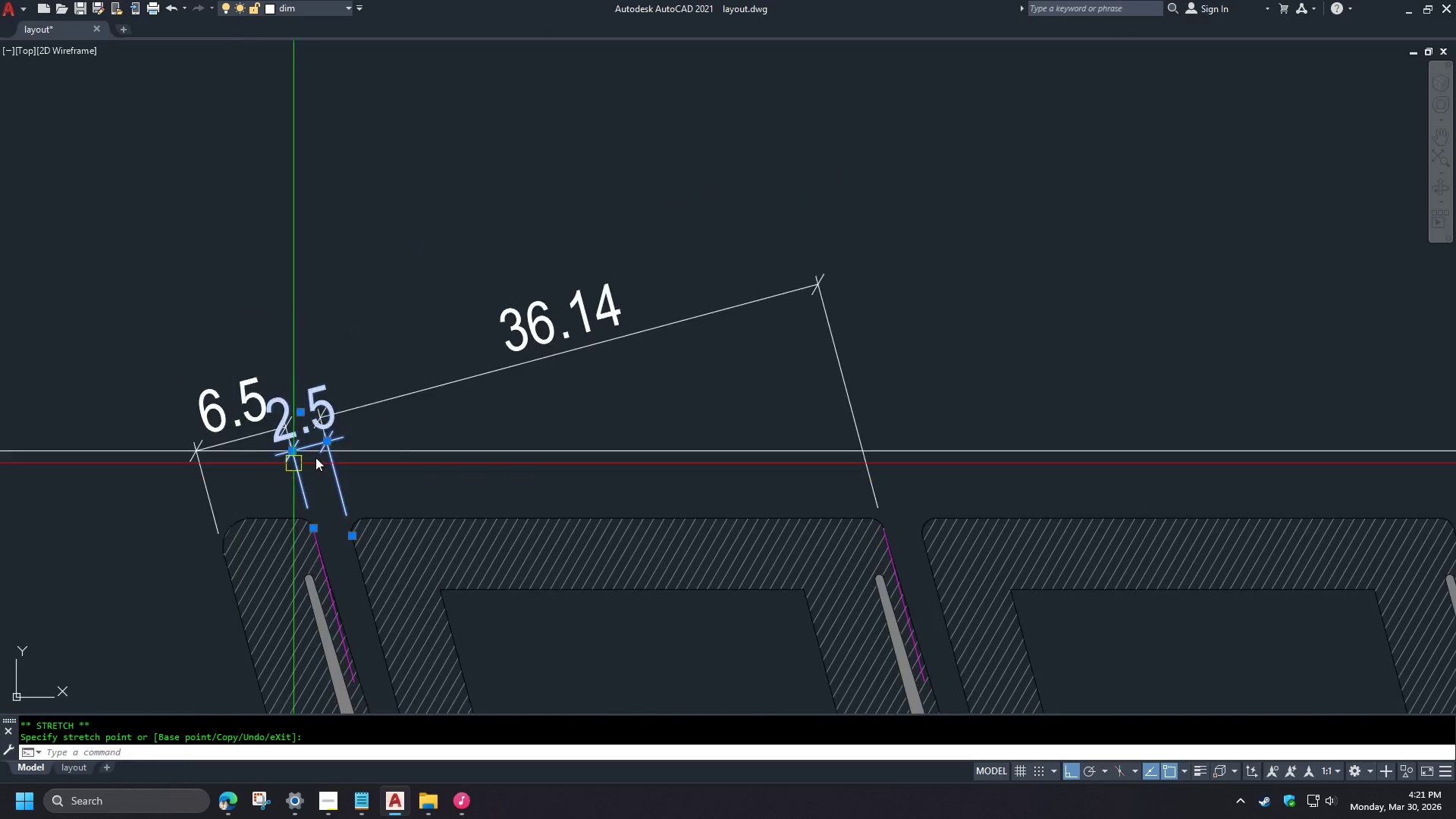 
left_click([309, 435])
 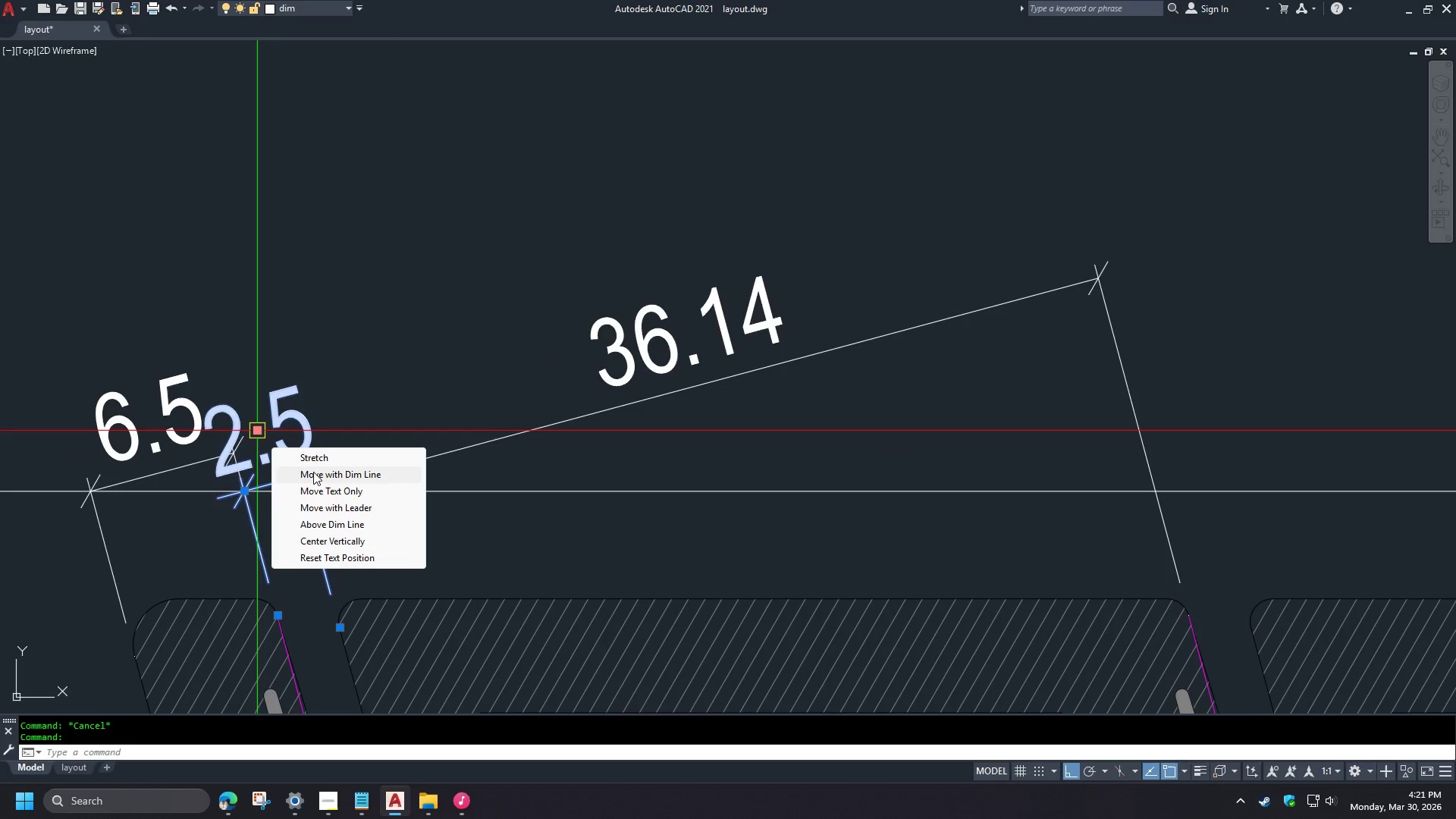 
scroll: coordinate [372, 385], scroll_direction: up, amount: 1.0
 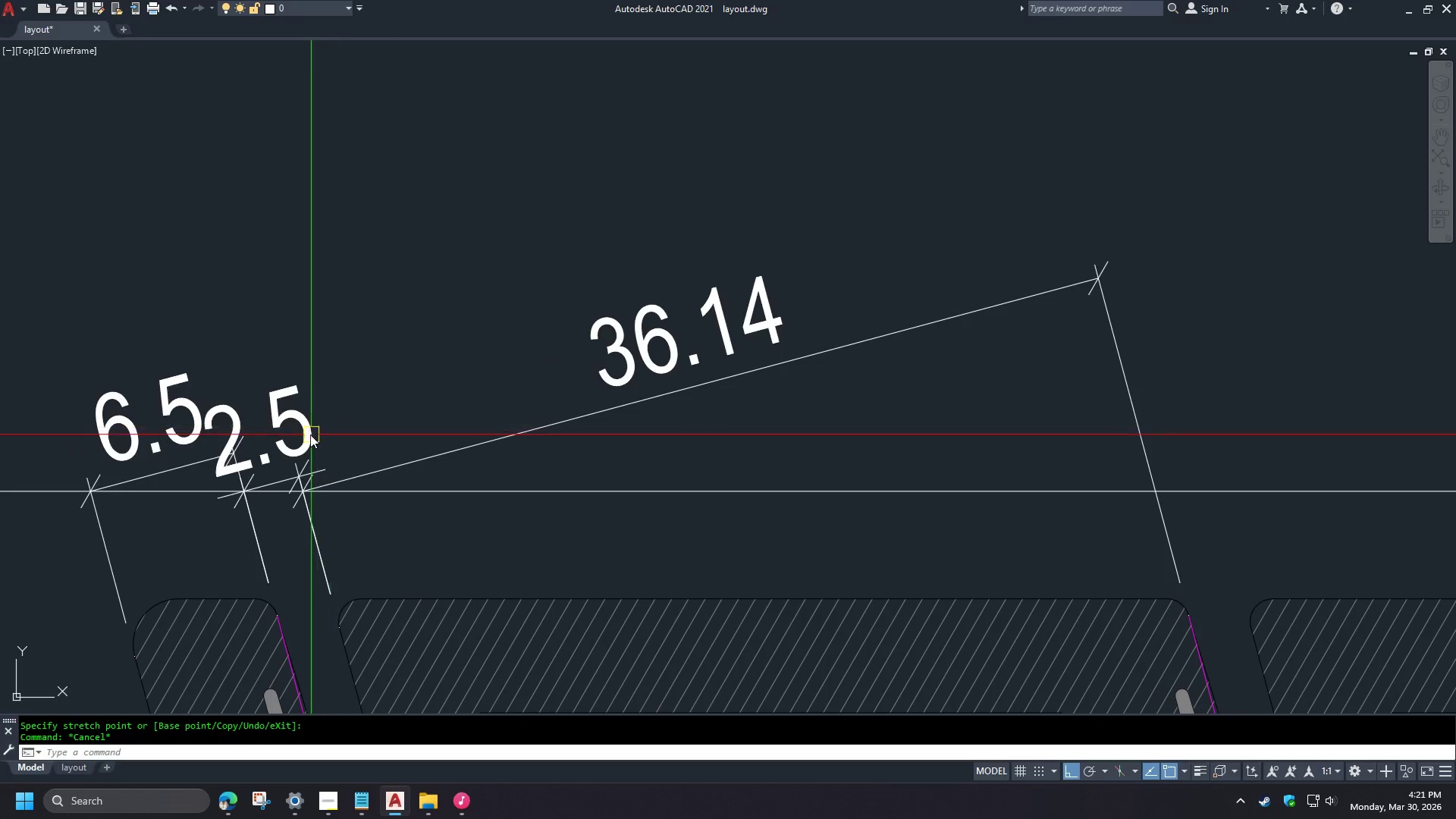 
left_click([313, 472])
 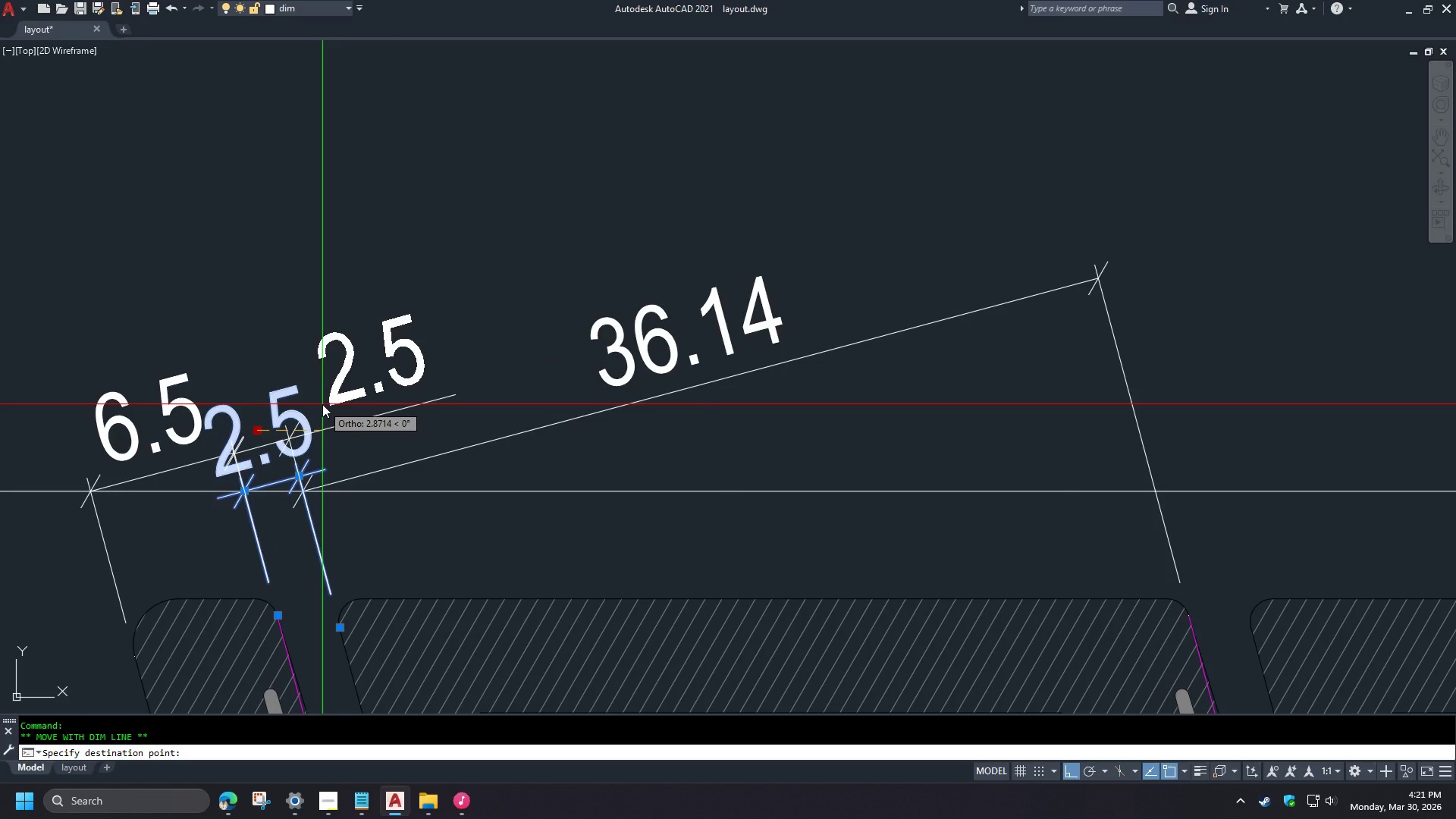 
key(Escape)
 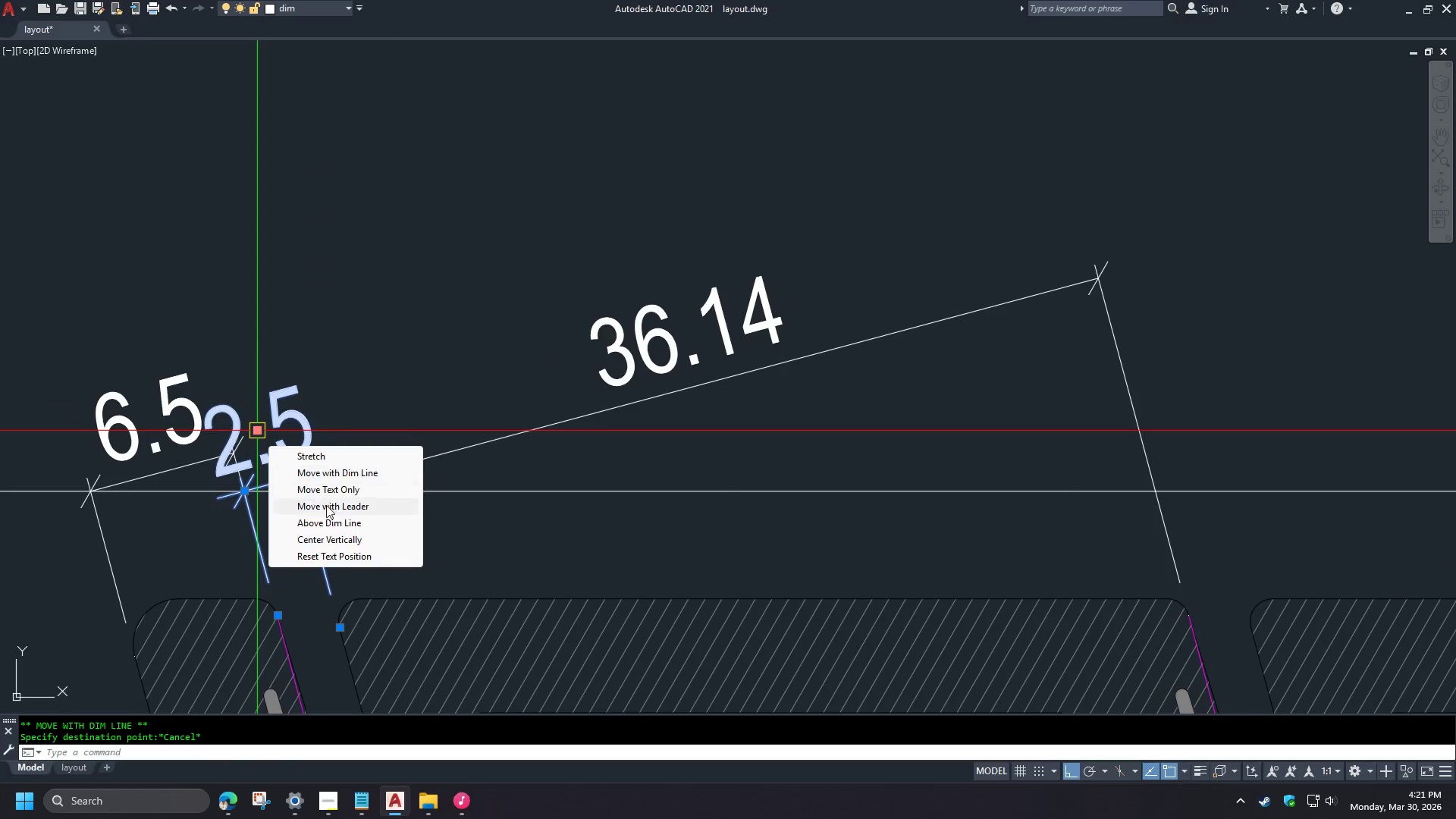 
left_click([328, 509])
 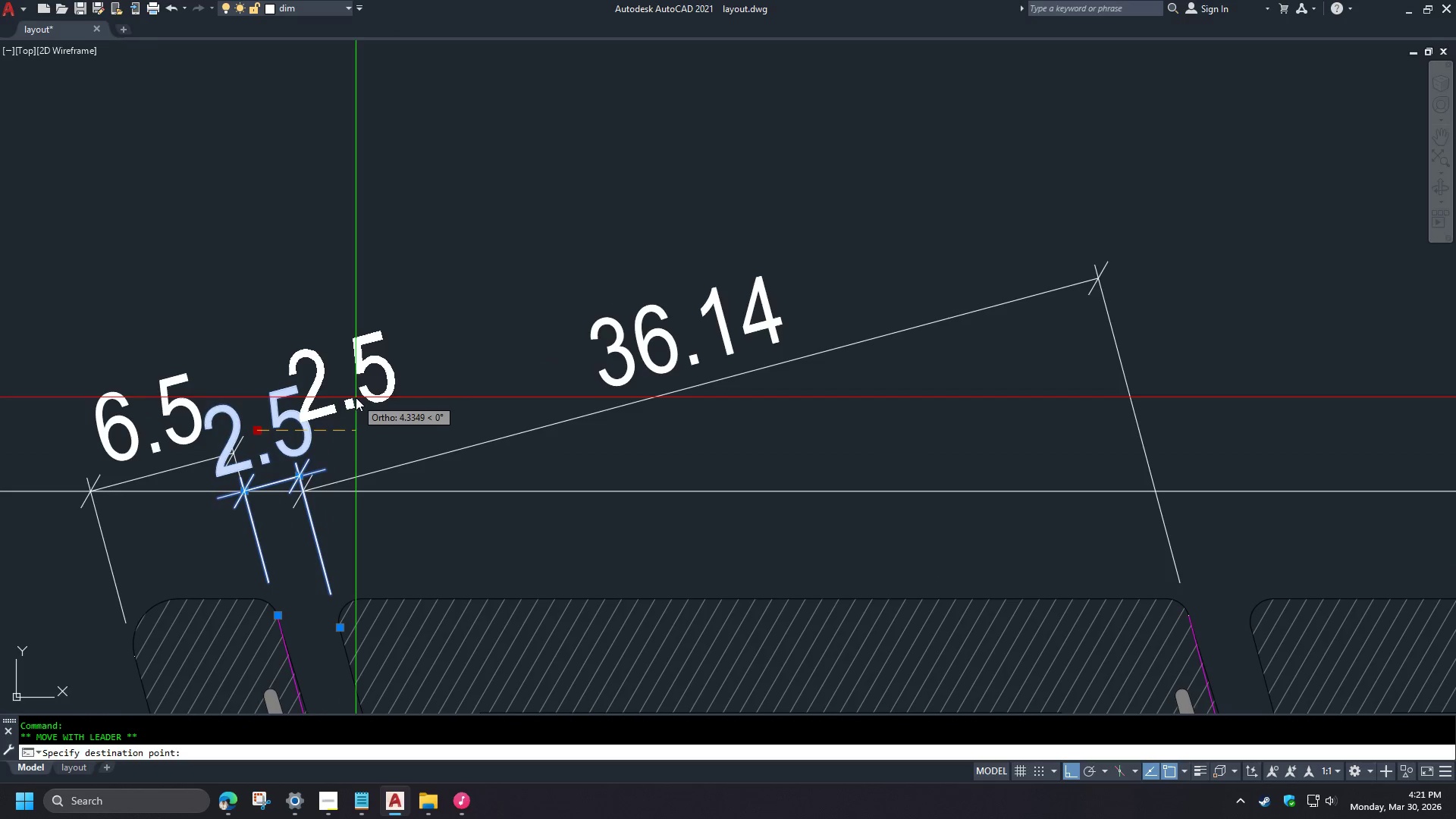 
hold_key(key=ShiftLeft, duration=1.5)
 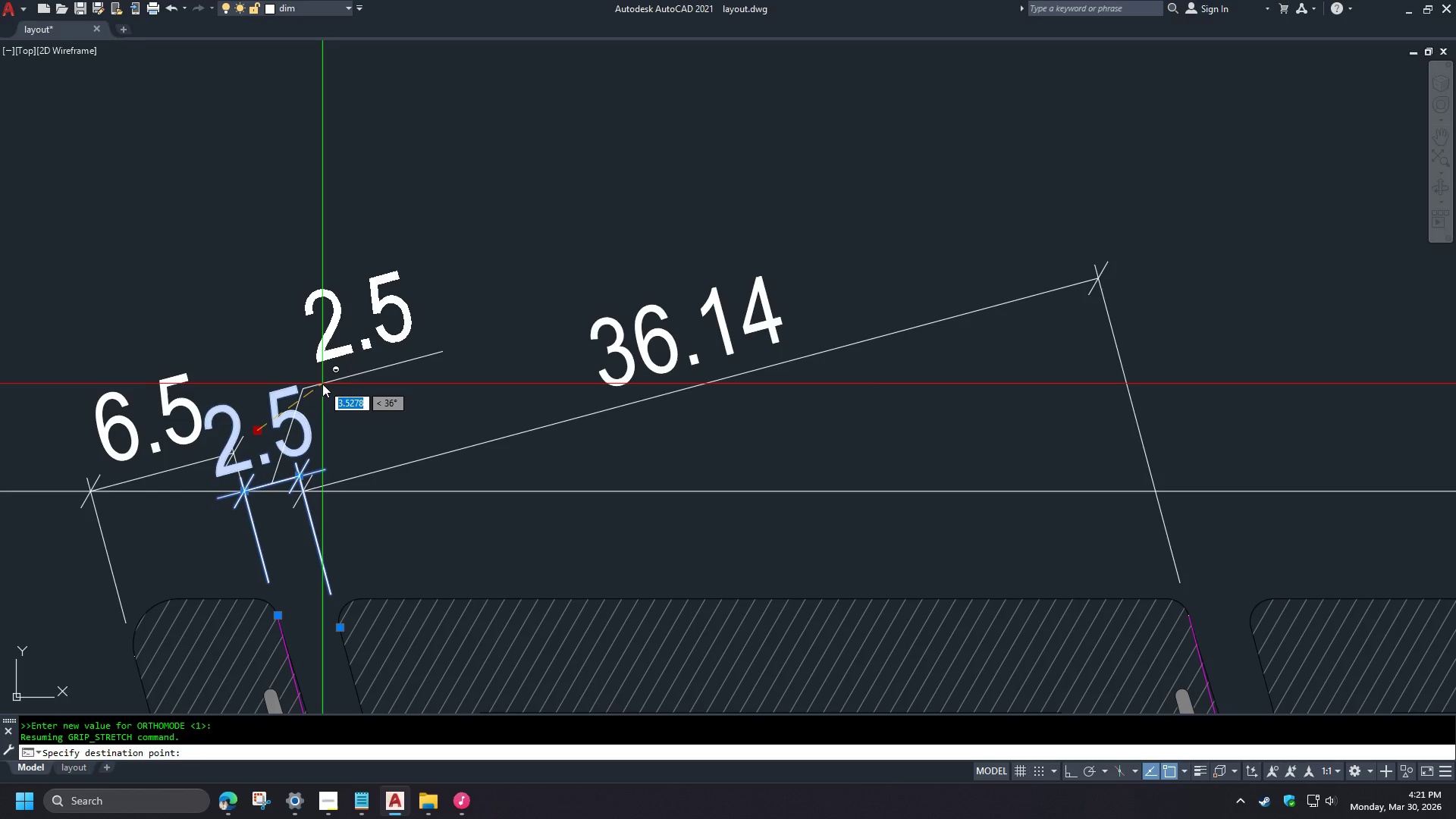 
hold_key(key=ShiftLeft, duration=1.03)
left_click([322, 384])
 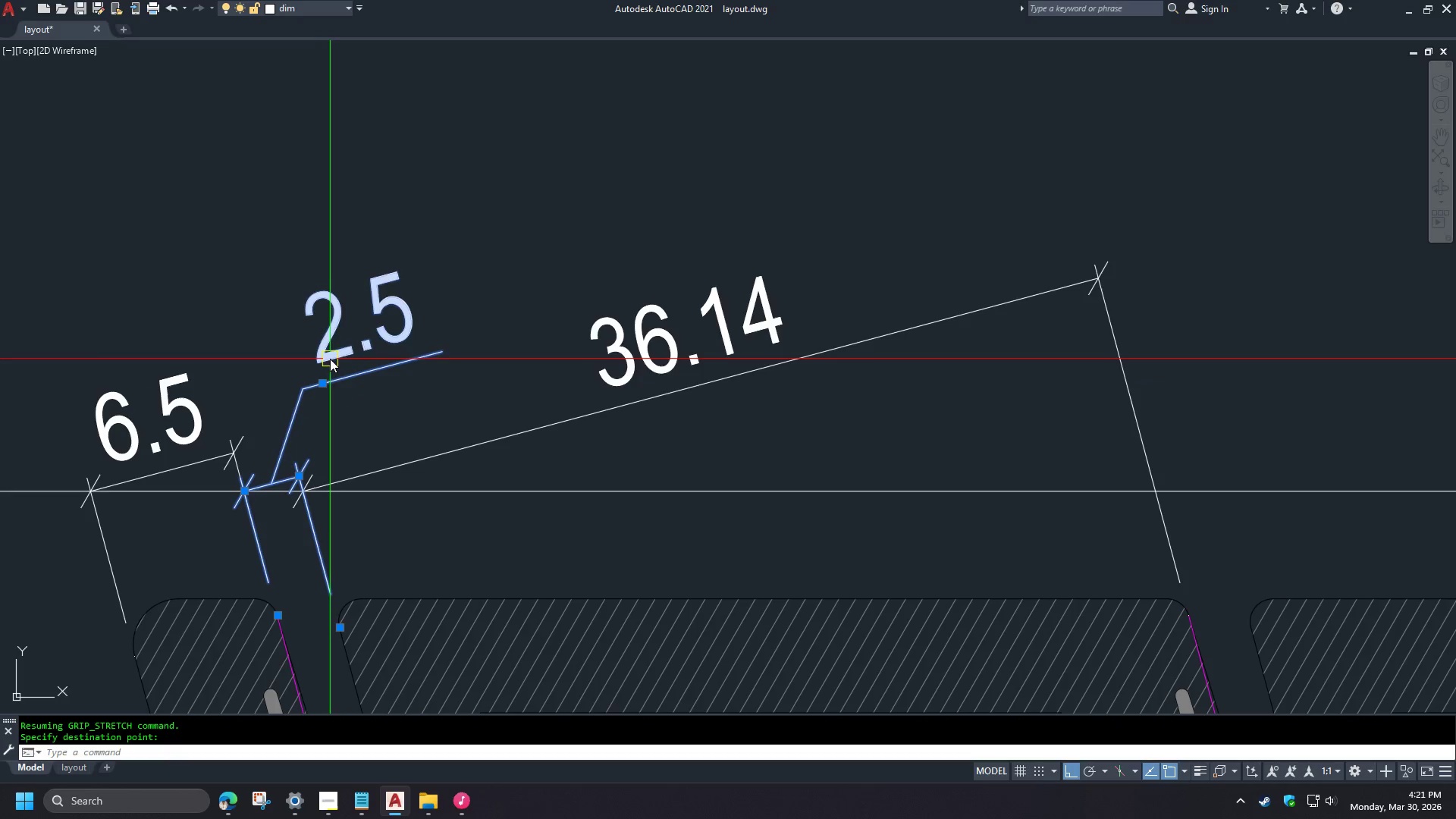 
key(Escape)
 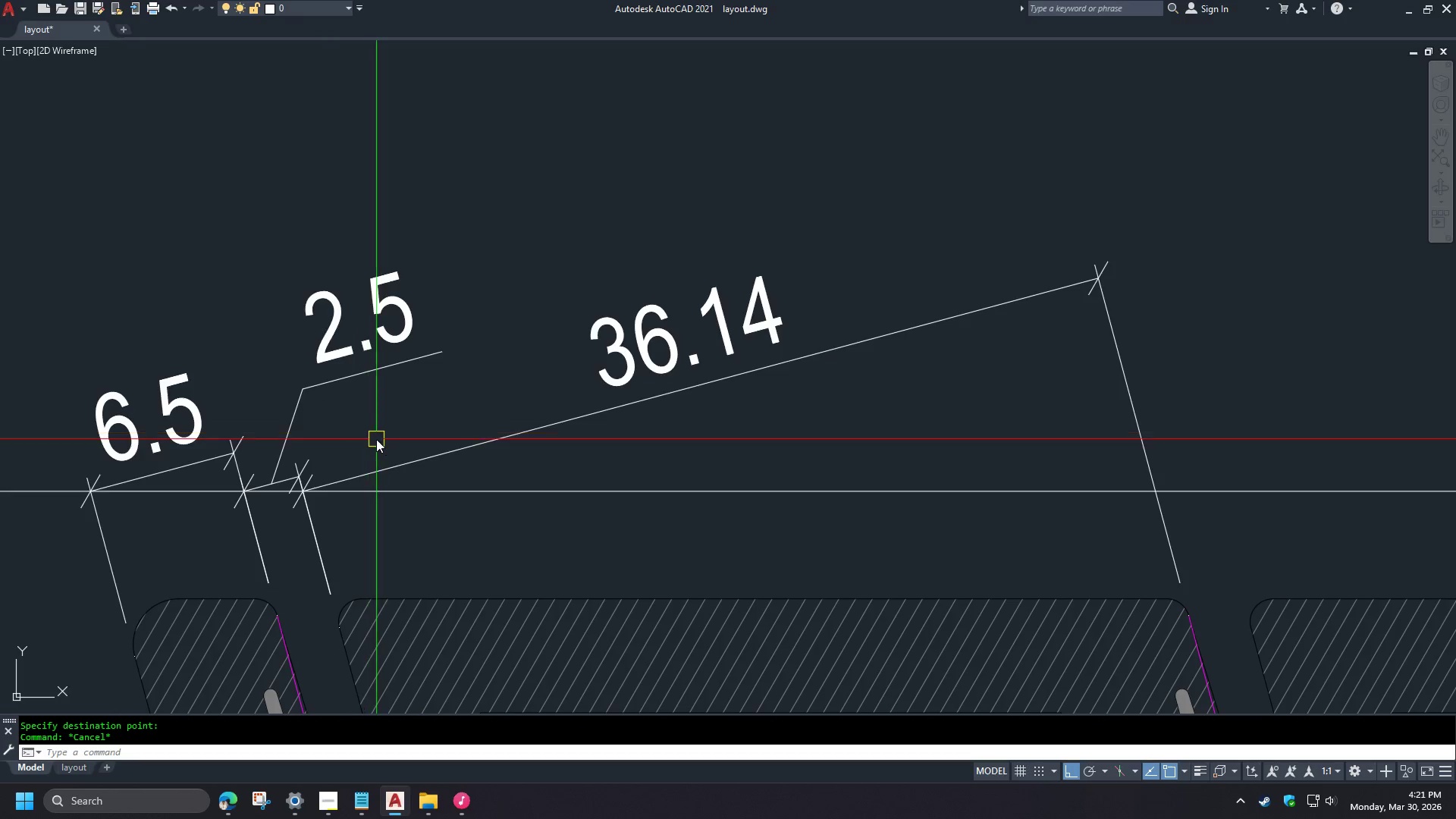 
left_click([425, 473])
 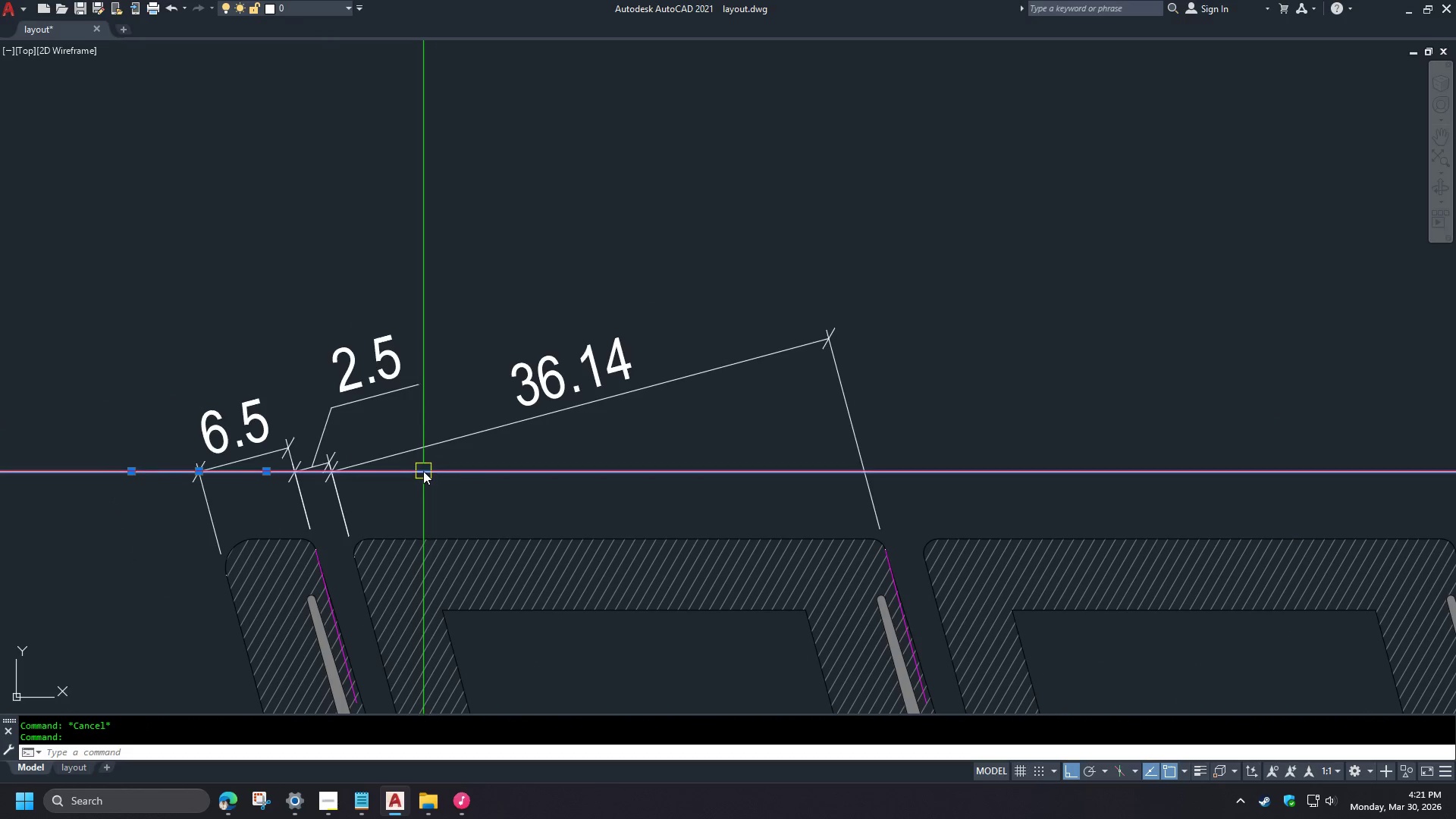 
key(E)
 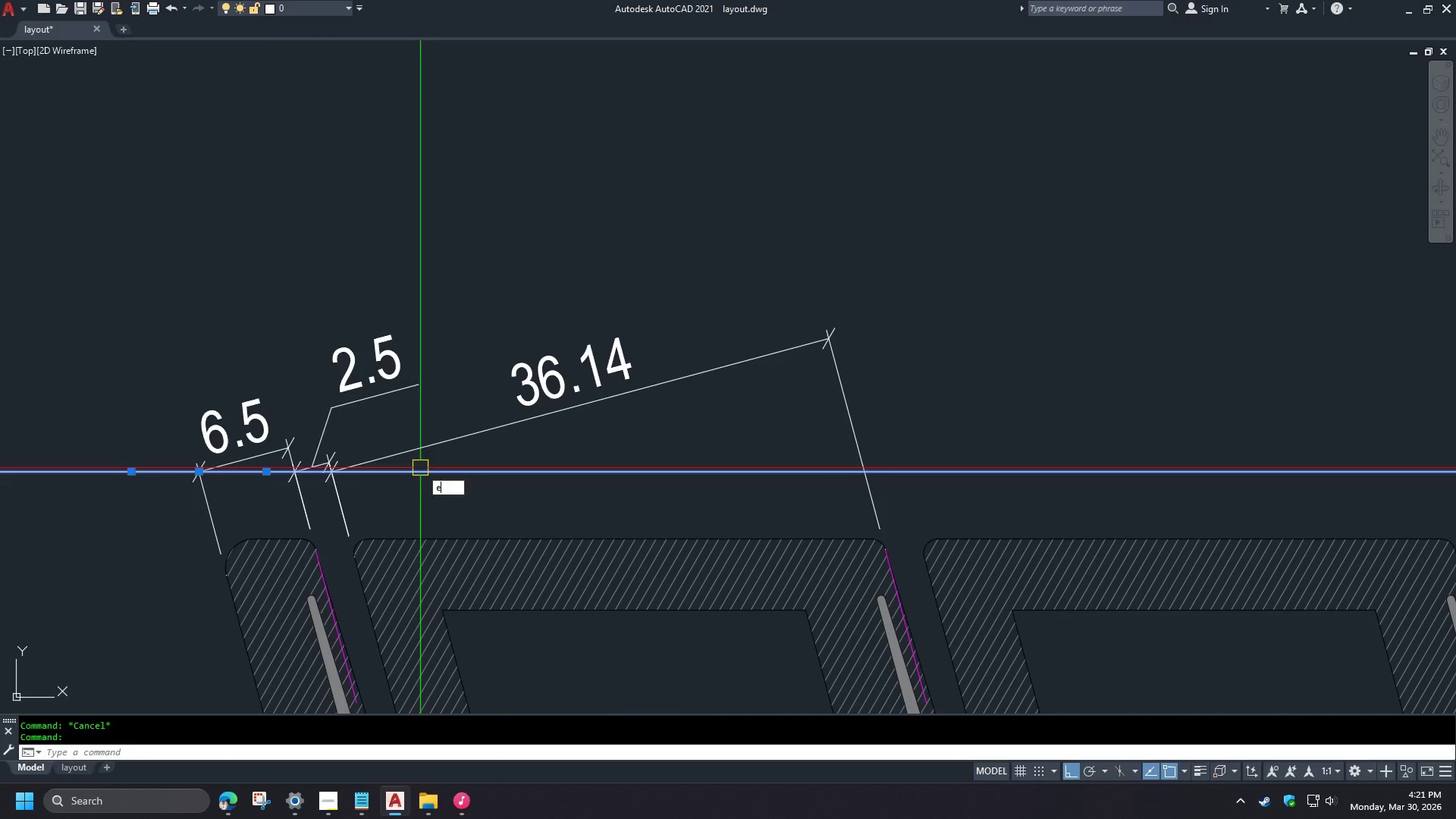 
key(Space)
 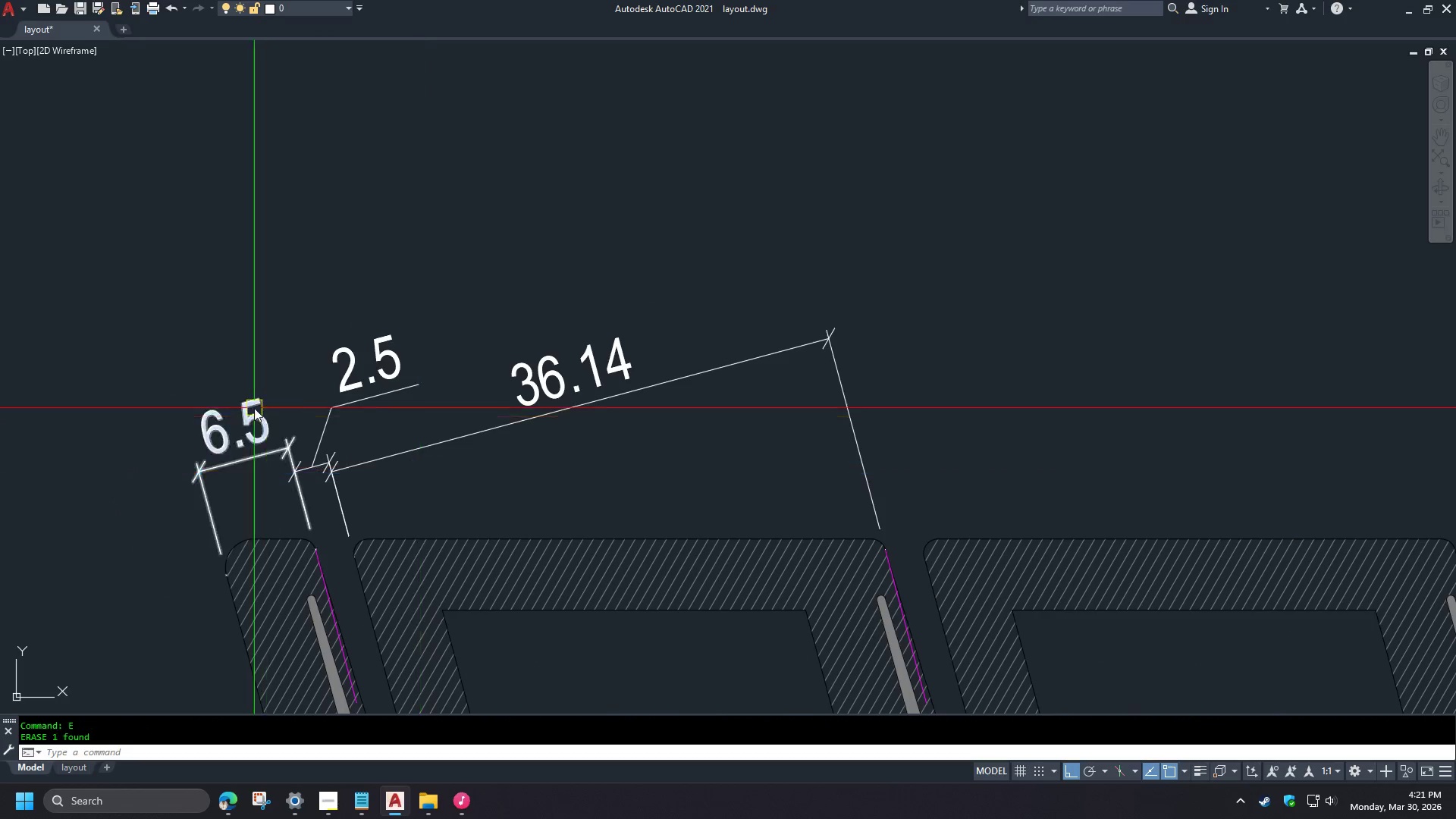 
left_click_drag(start_coordinate=[372, 448], to_coordinate=[350, 441])
 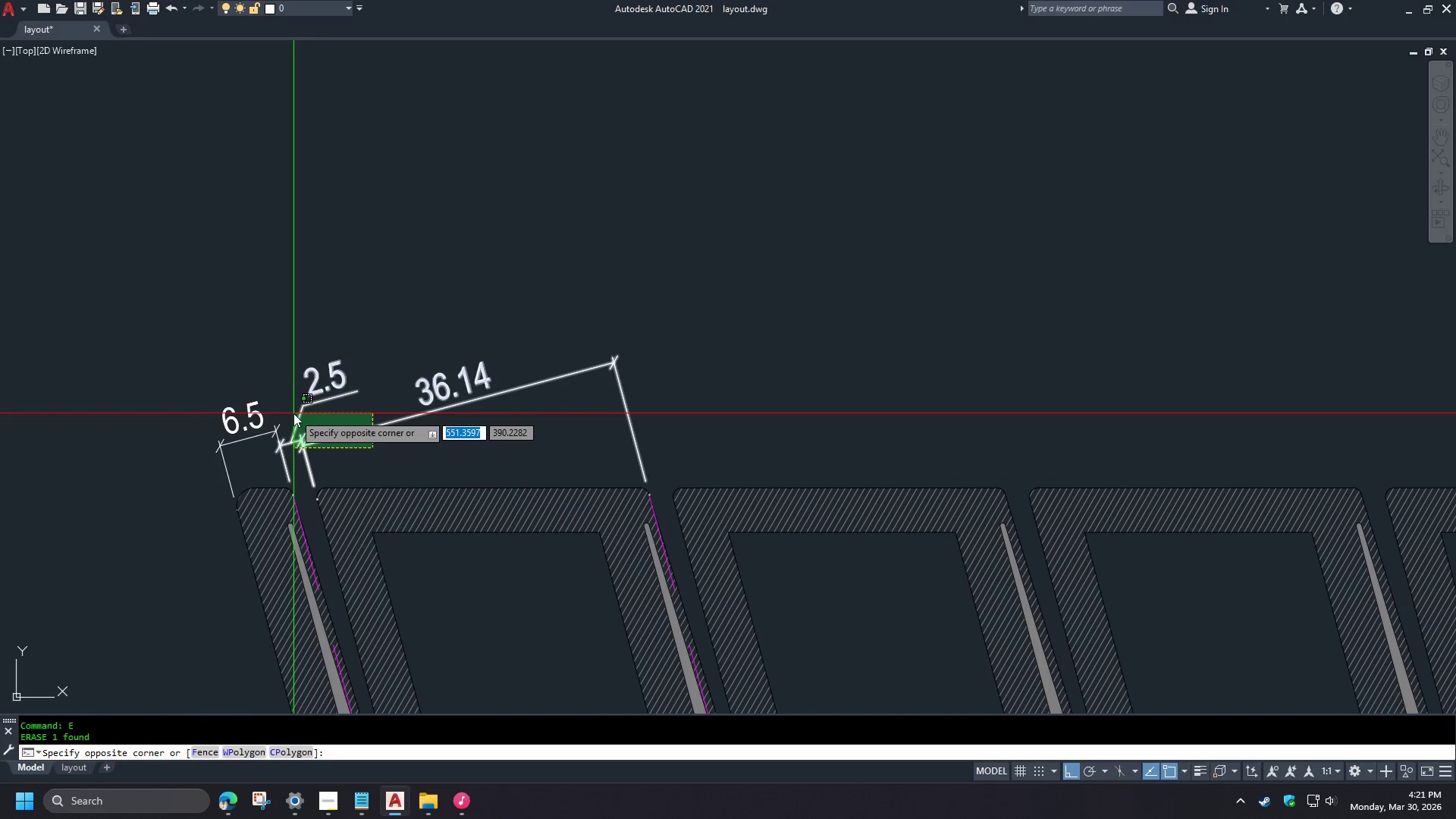 
left_click([293, 413])
 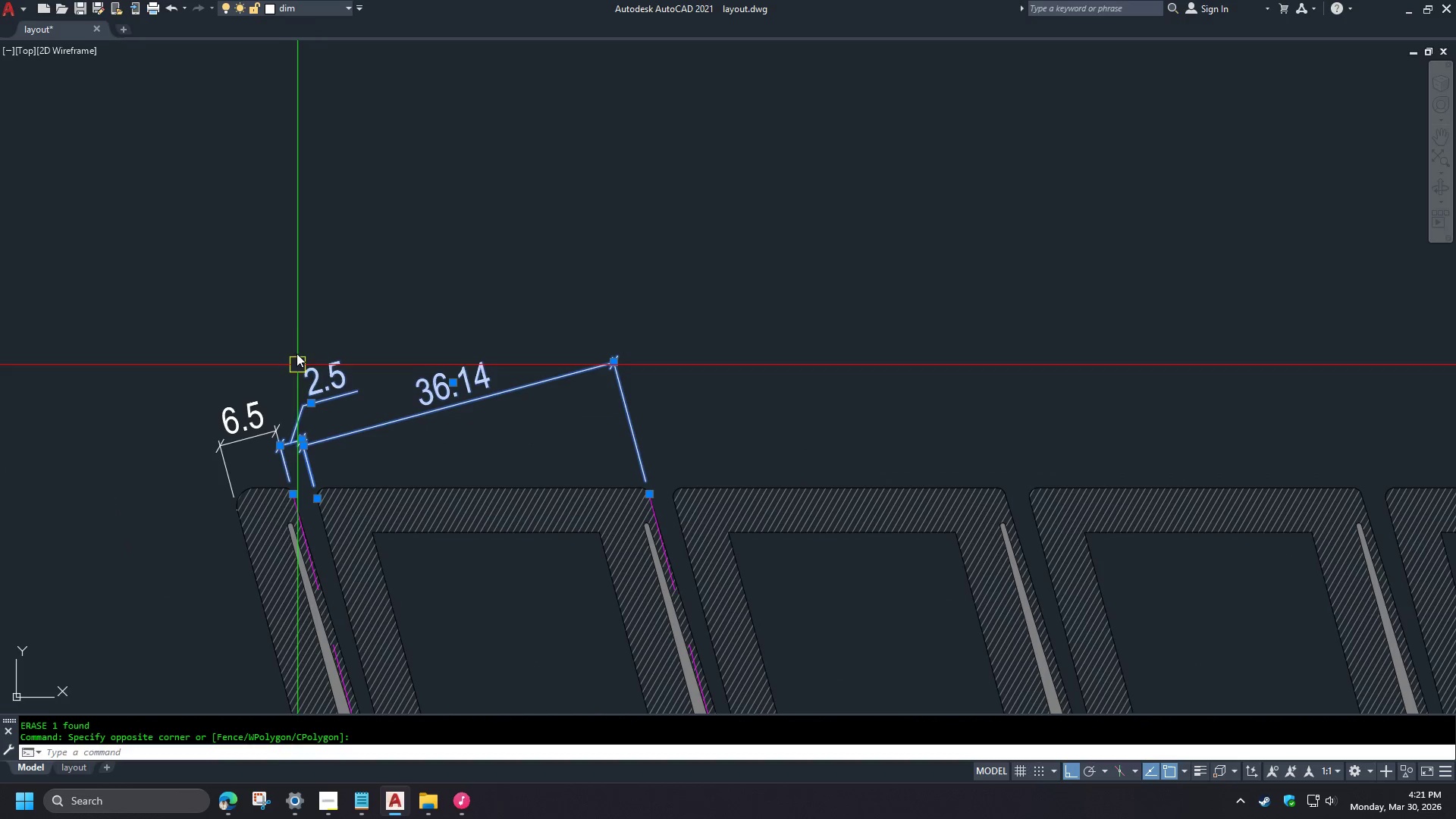 
key(C)
 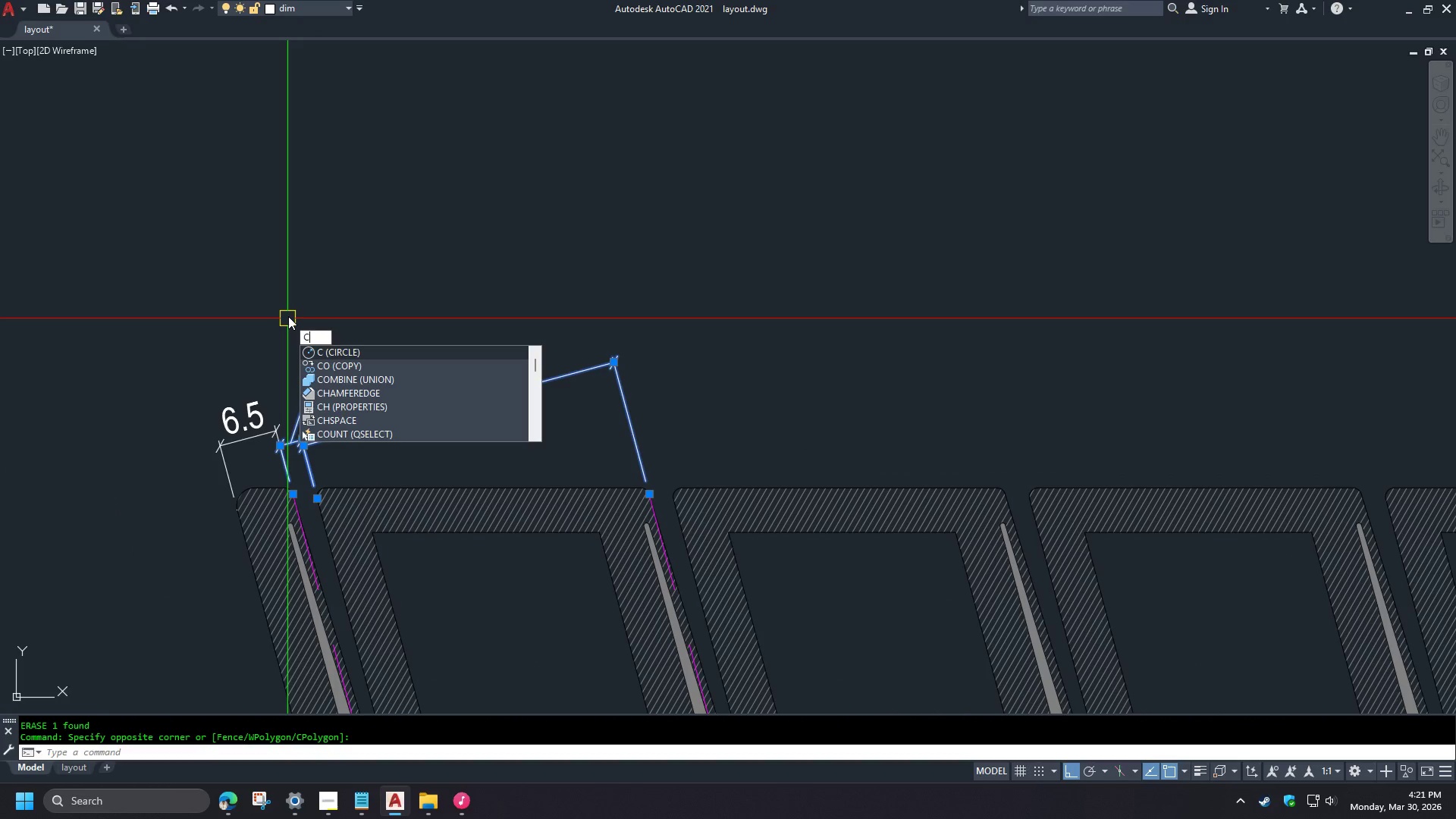 
scroll: coordinate [379, 440], scroll_direction: down, amount: 1.0
 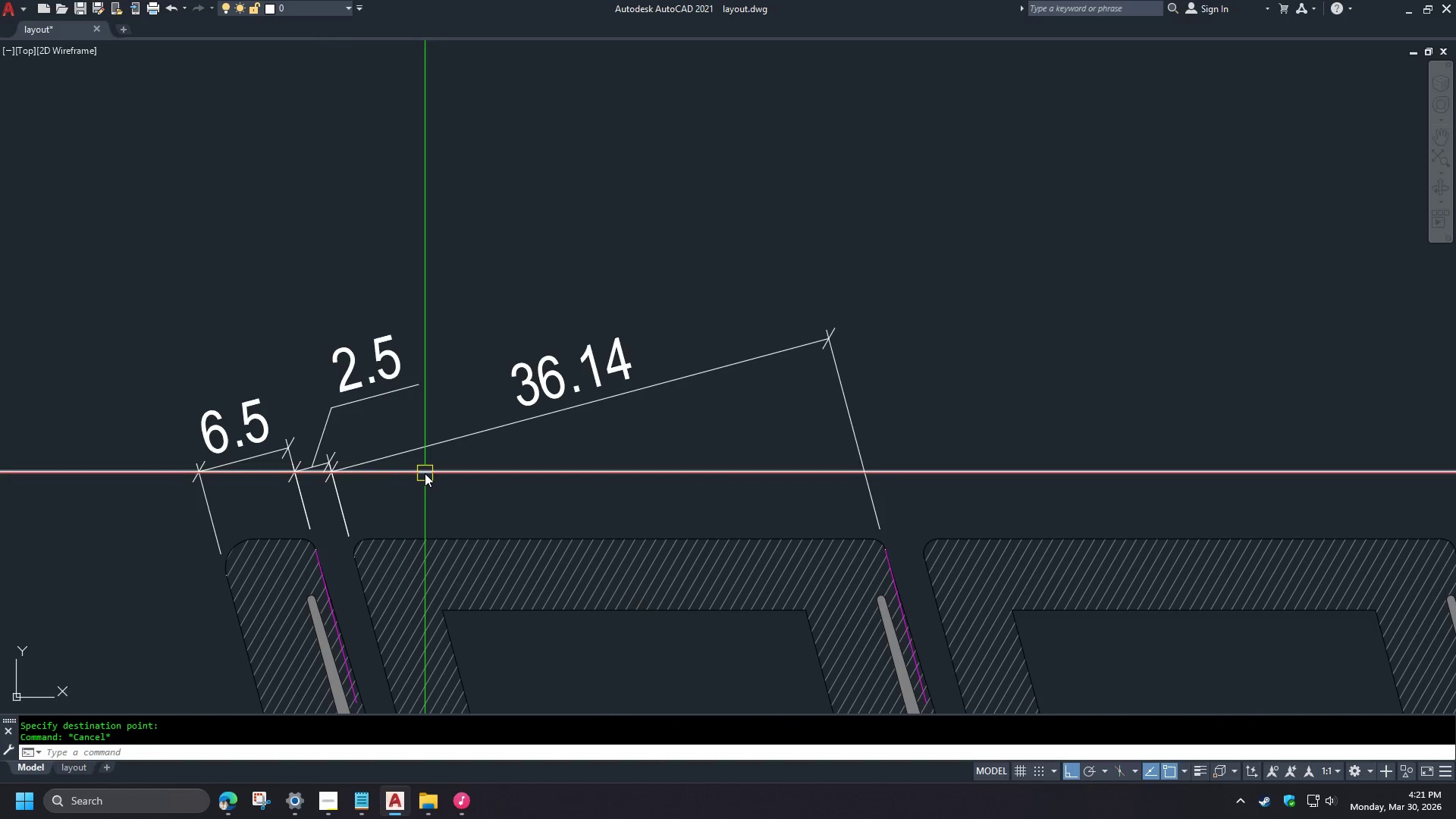 
key(O)
 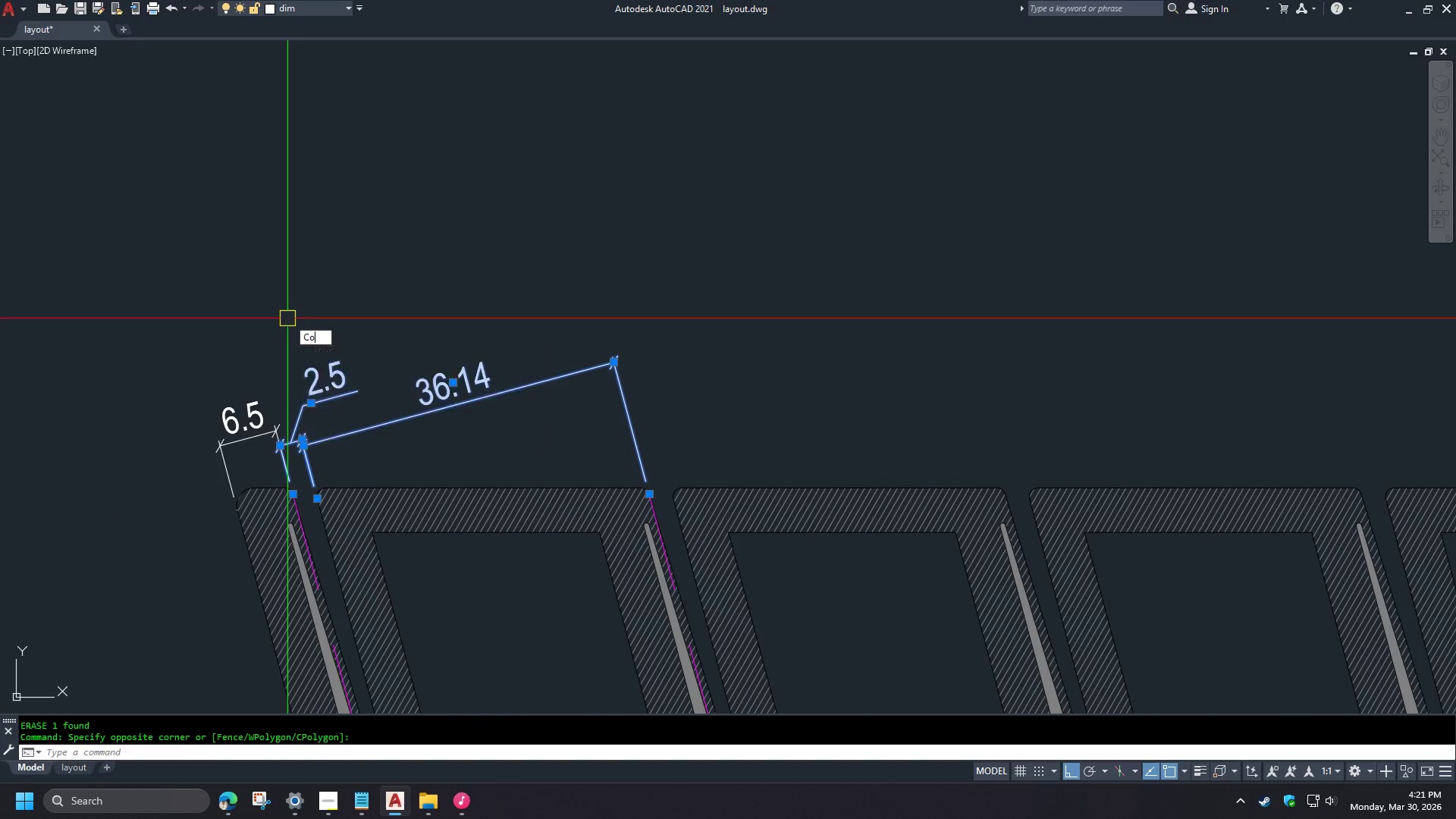 
key(Space)
 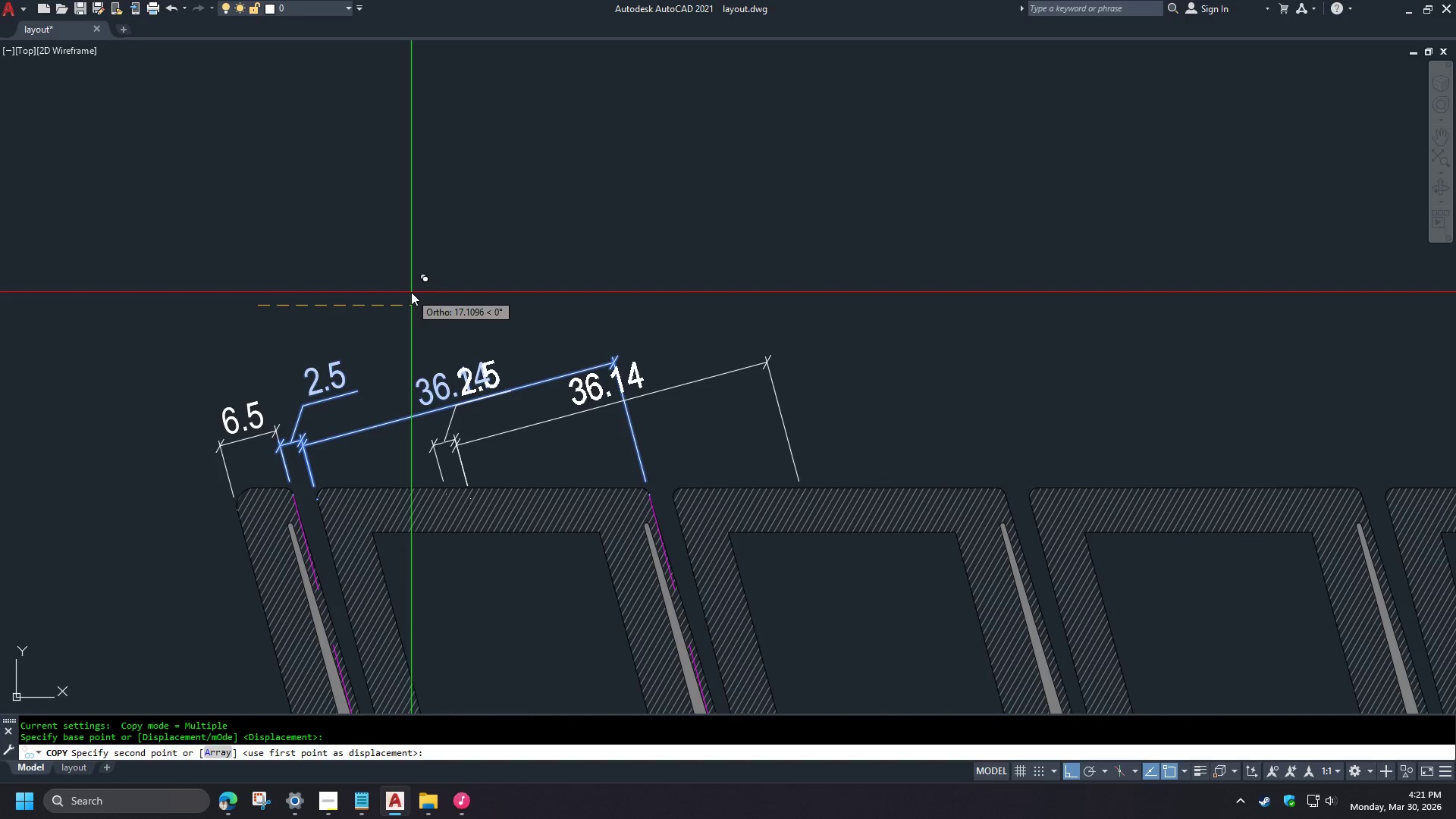 
scroll: coordinate [394, 293], scroll_direction: down, amount: 2.0
 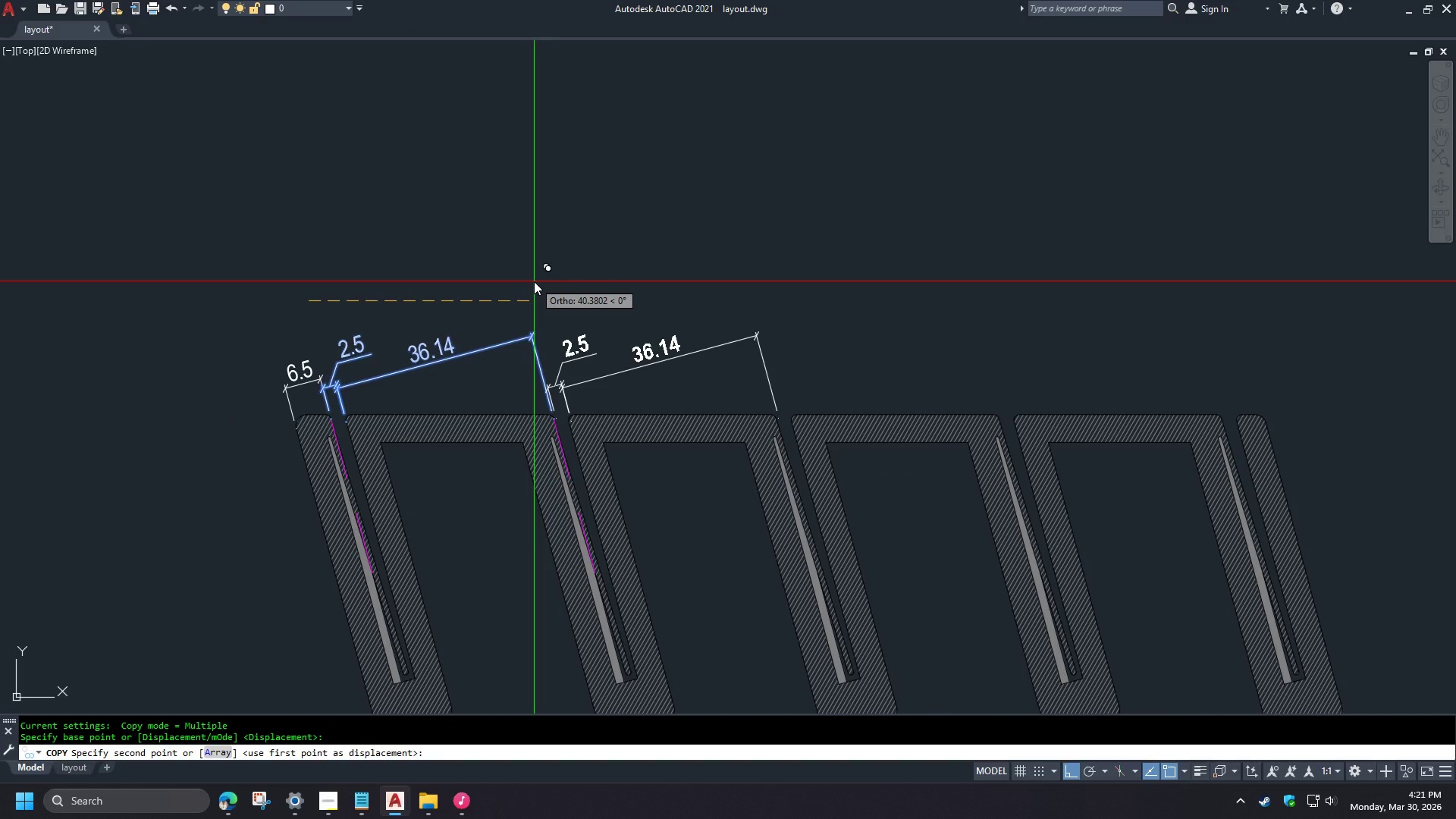 
key(Escape)
 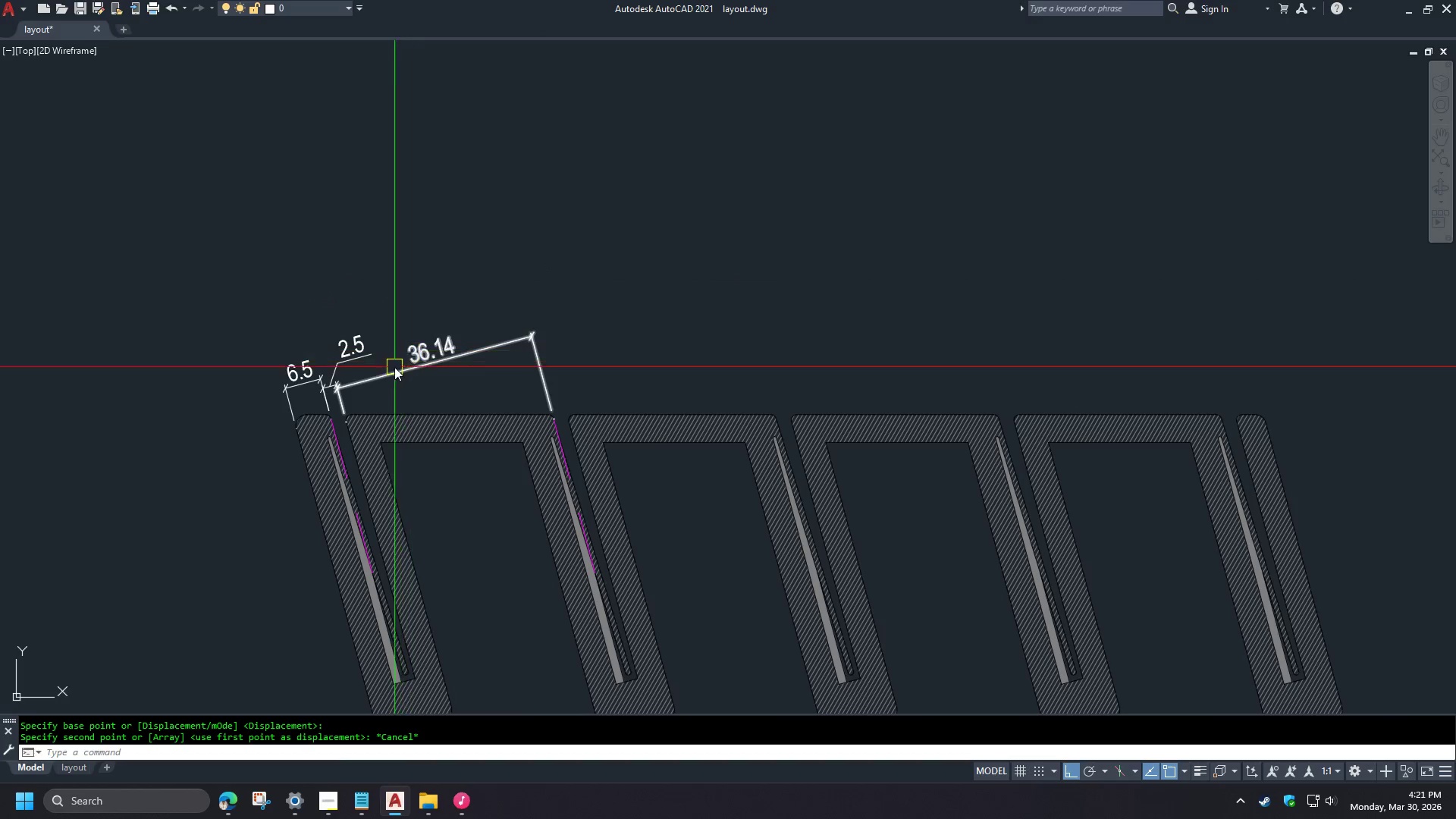 
key(Escape)
 